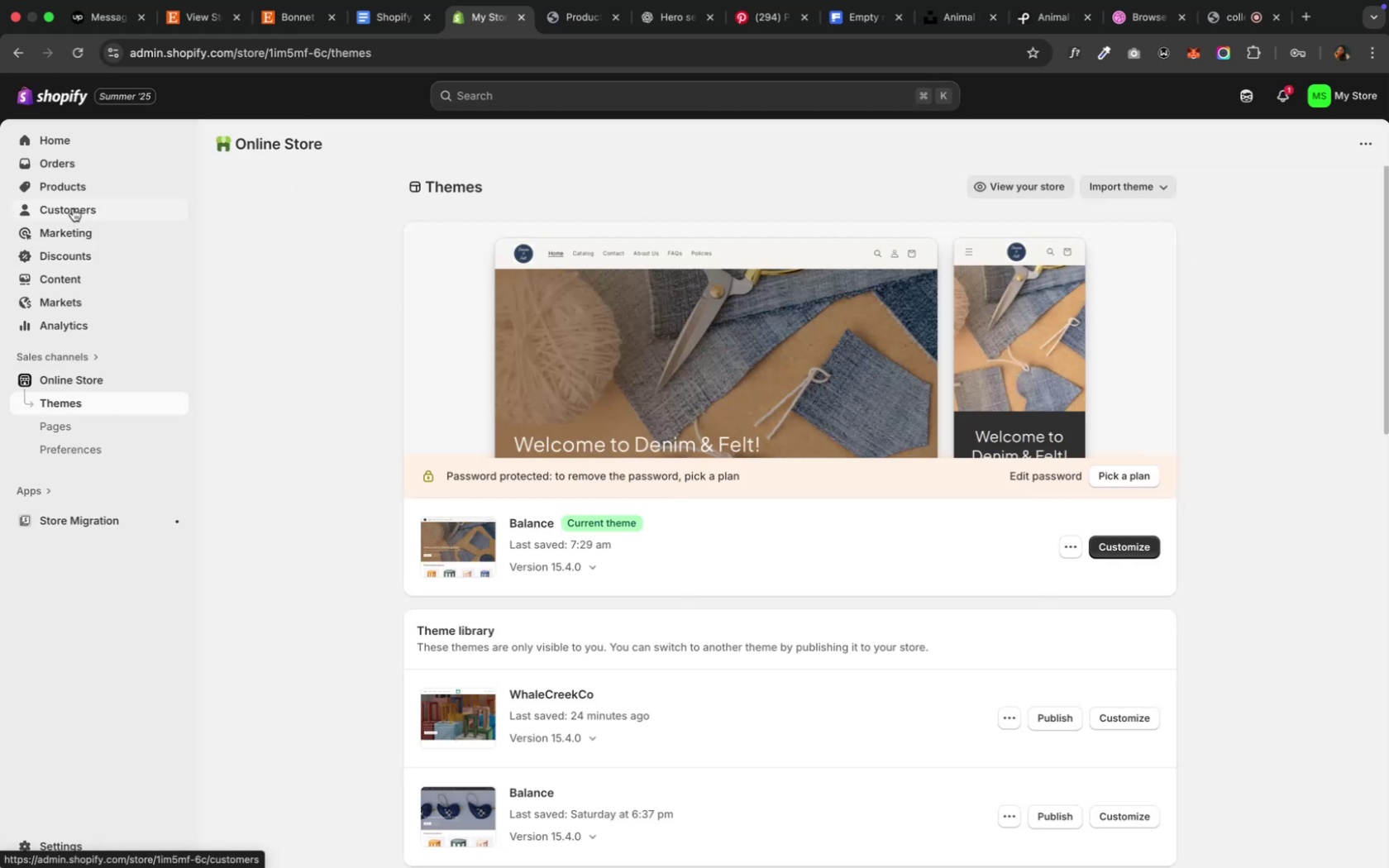 
left_click([76, 181])
 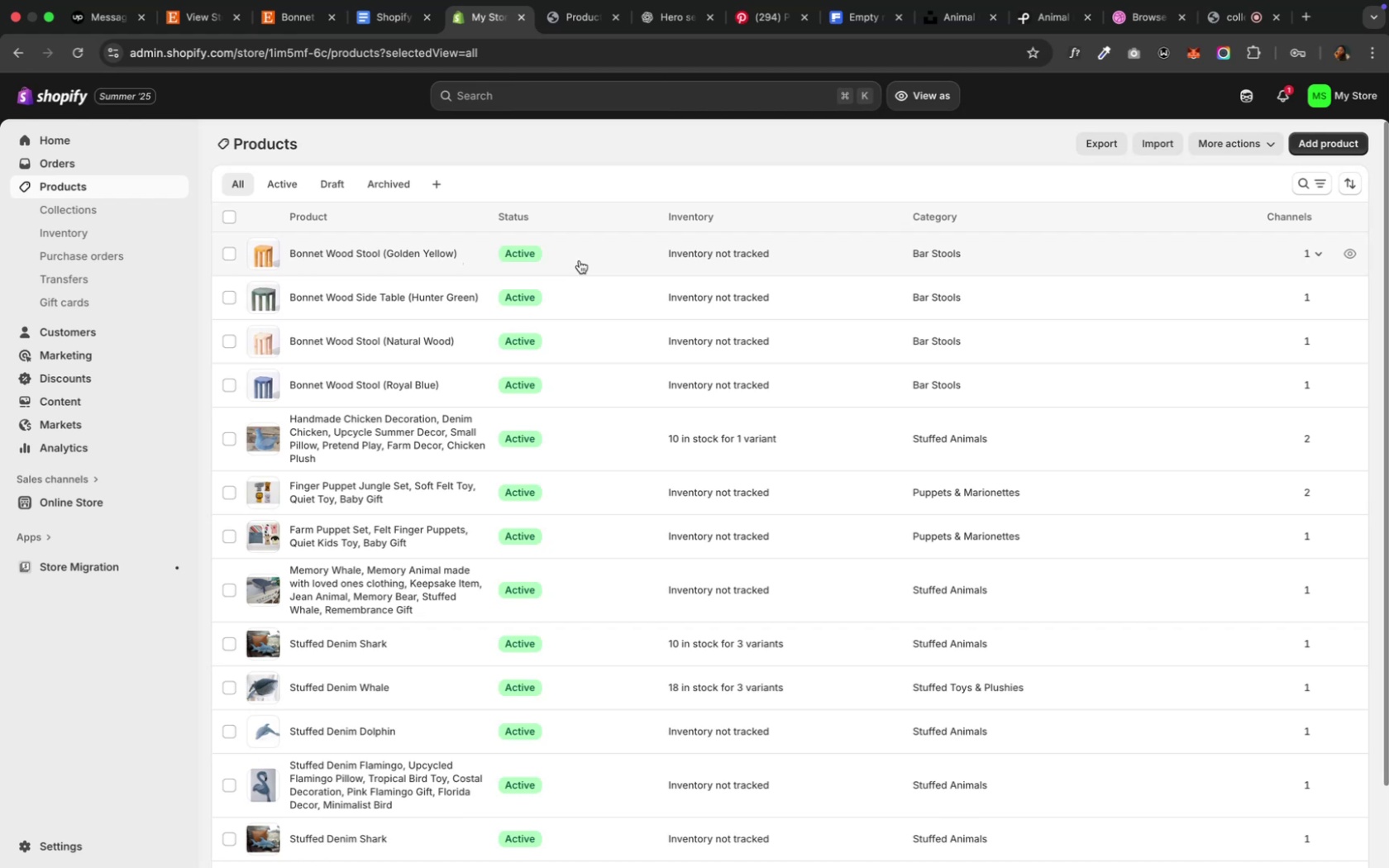 
wait(24.89)
 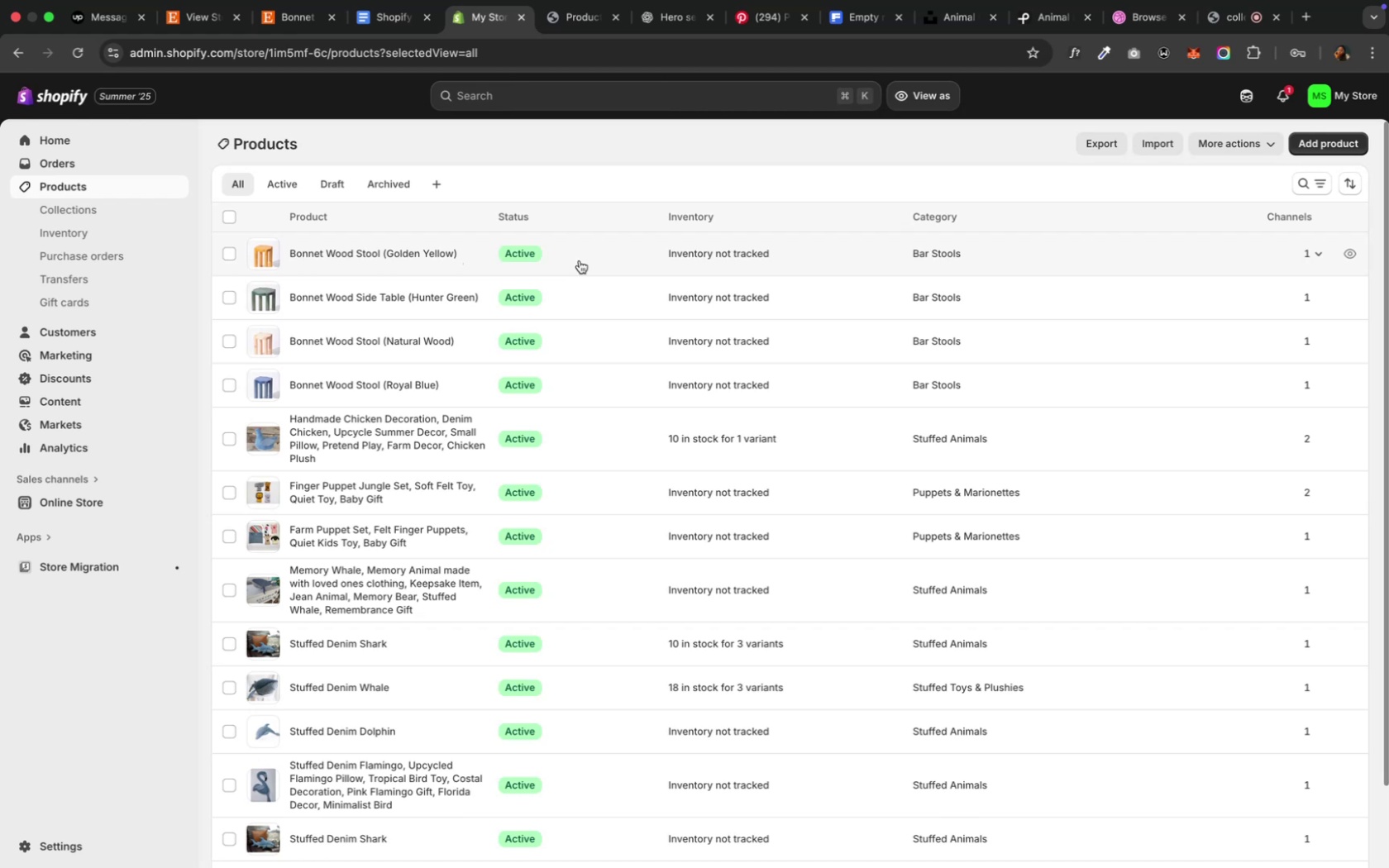 
left_click([549, 263])
 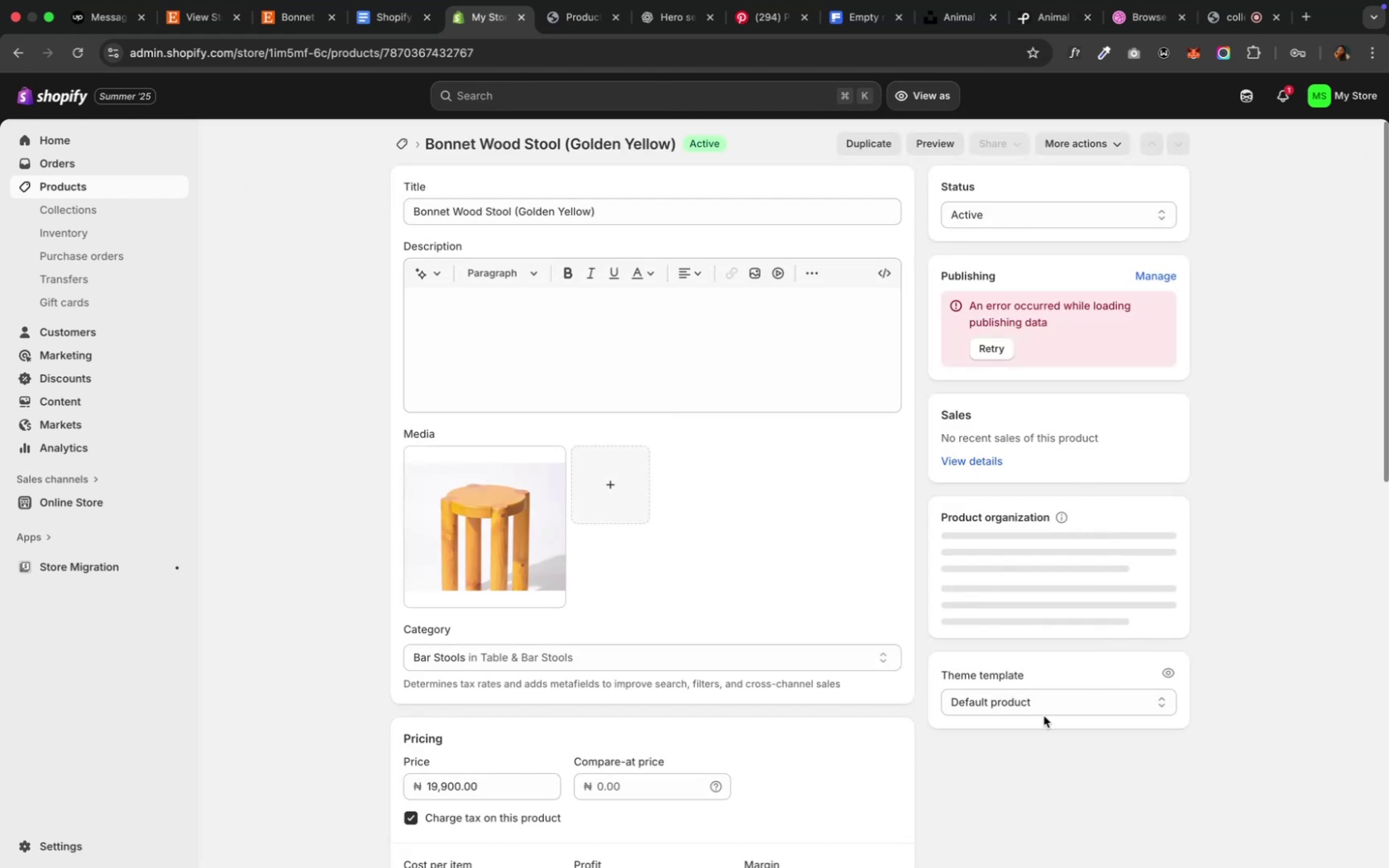 
left_click([1043, 707])
 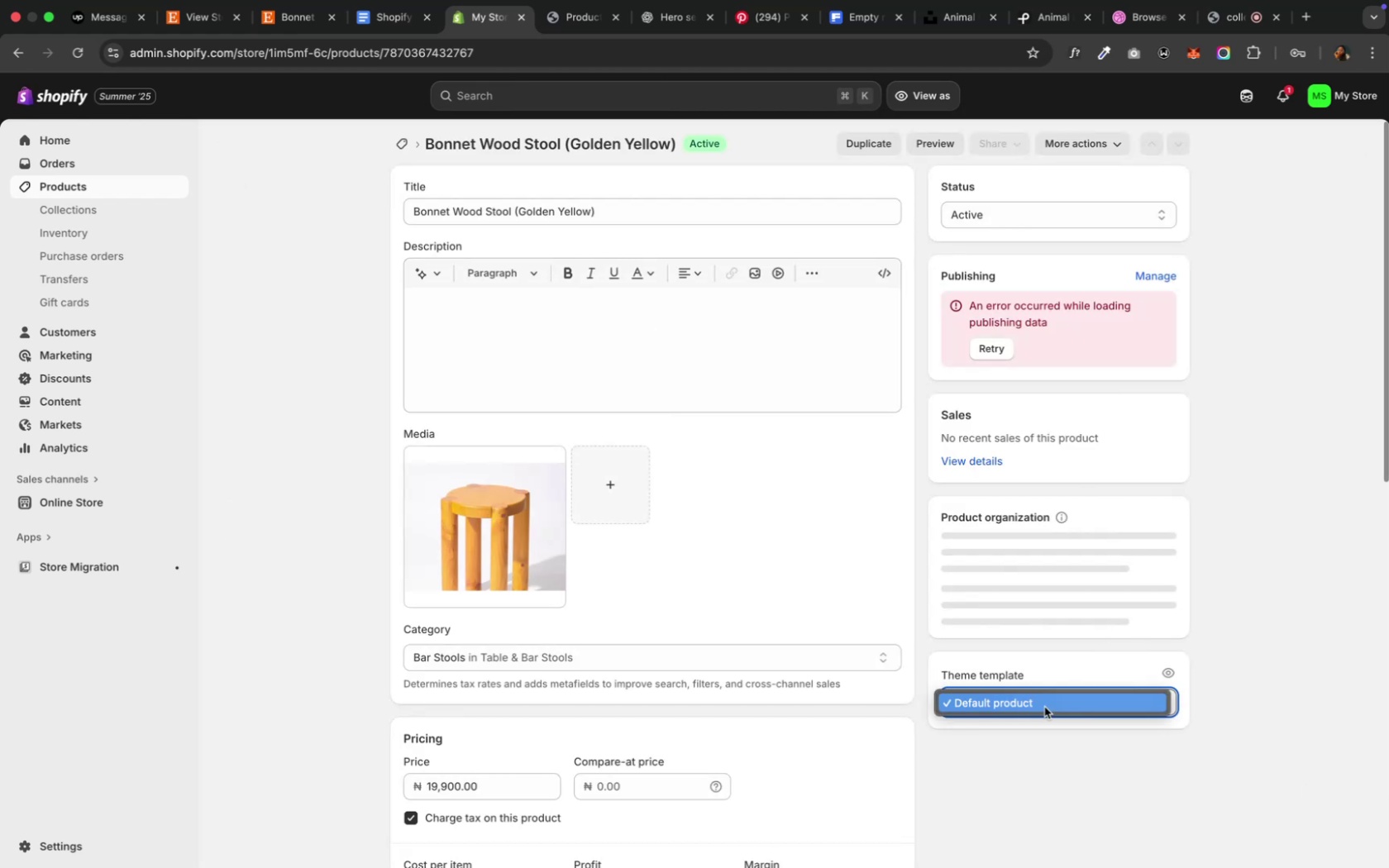 
left_click([1043, 707])
 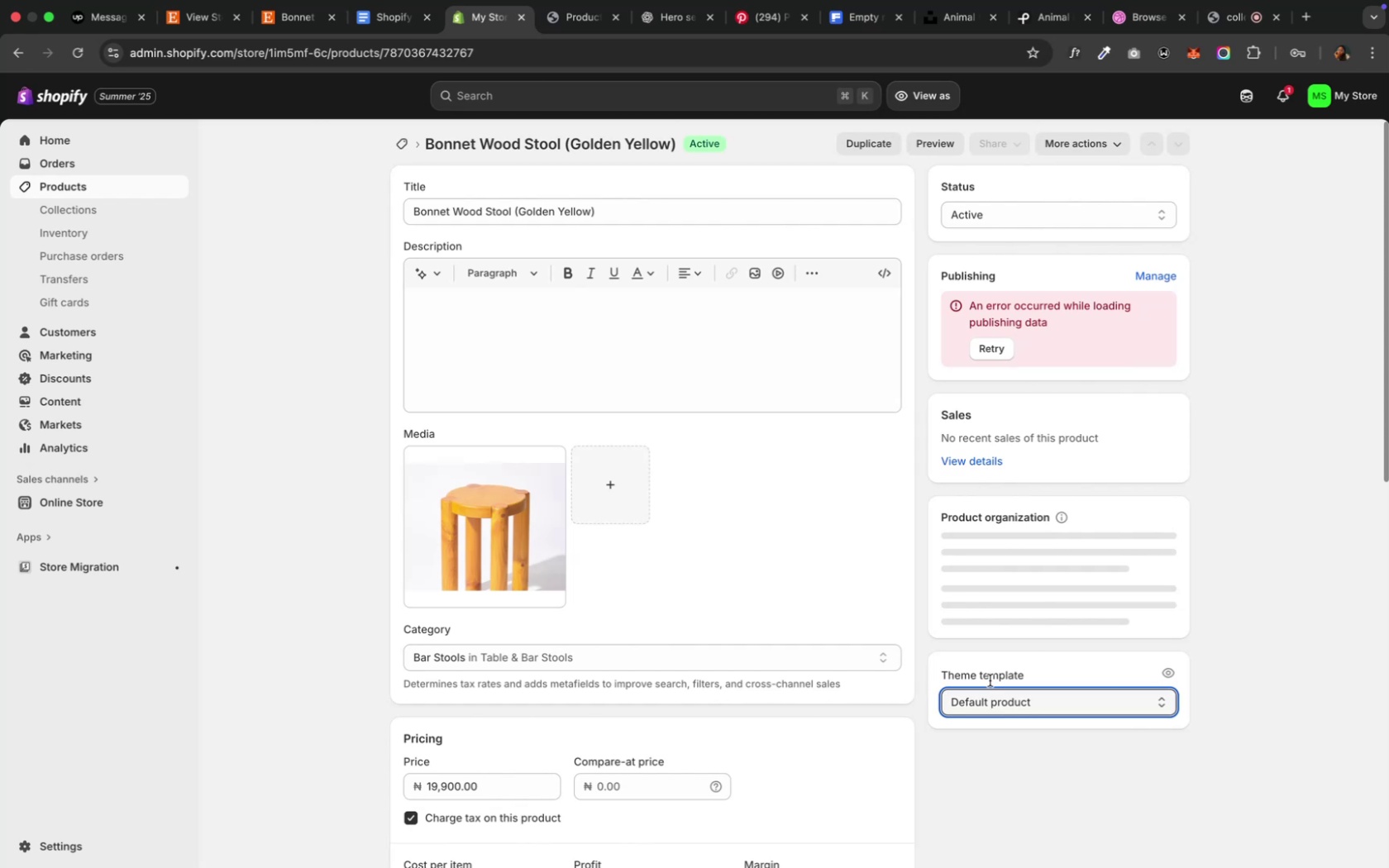 
left_click([988, 675])
 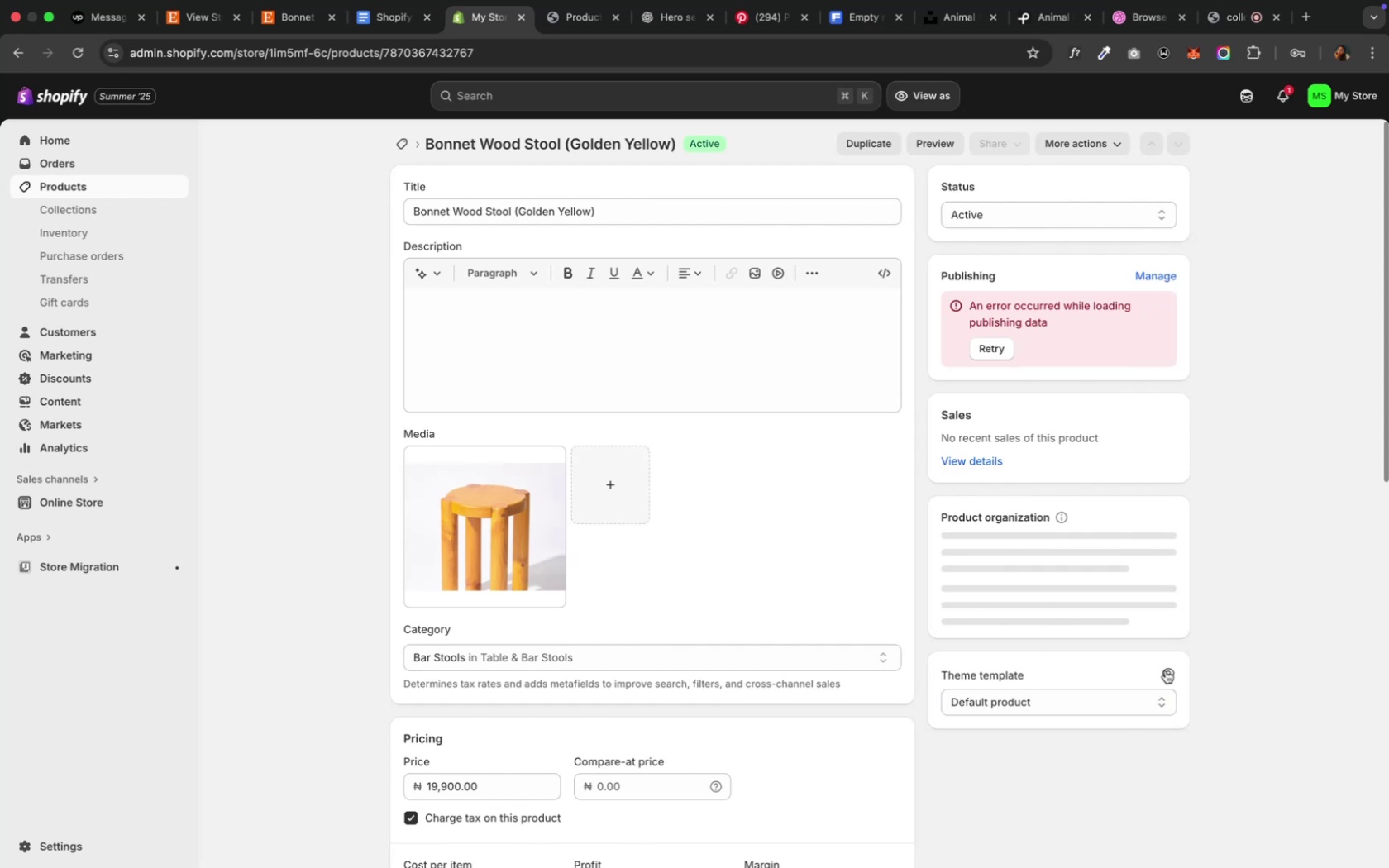 
left_click([1166, 671])
 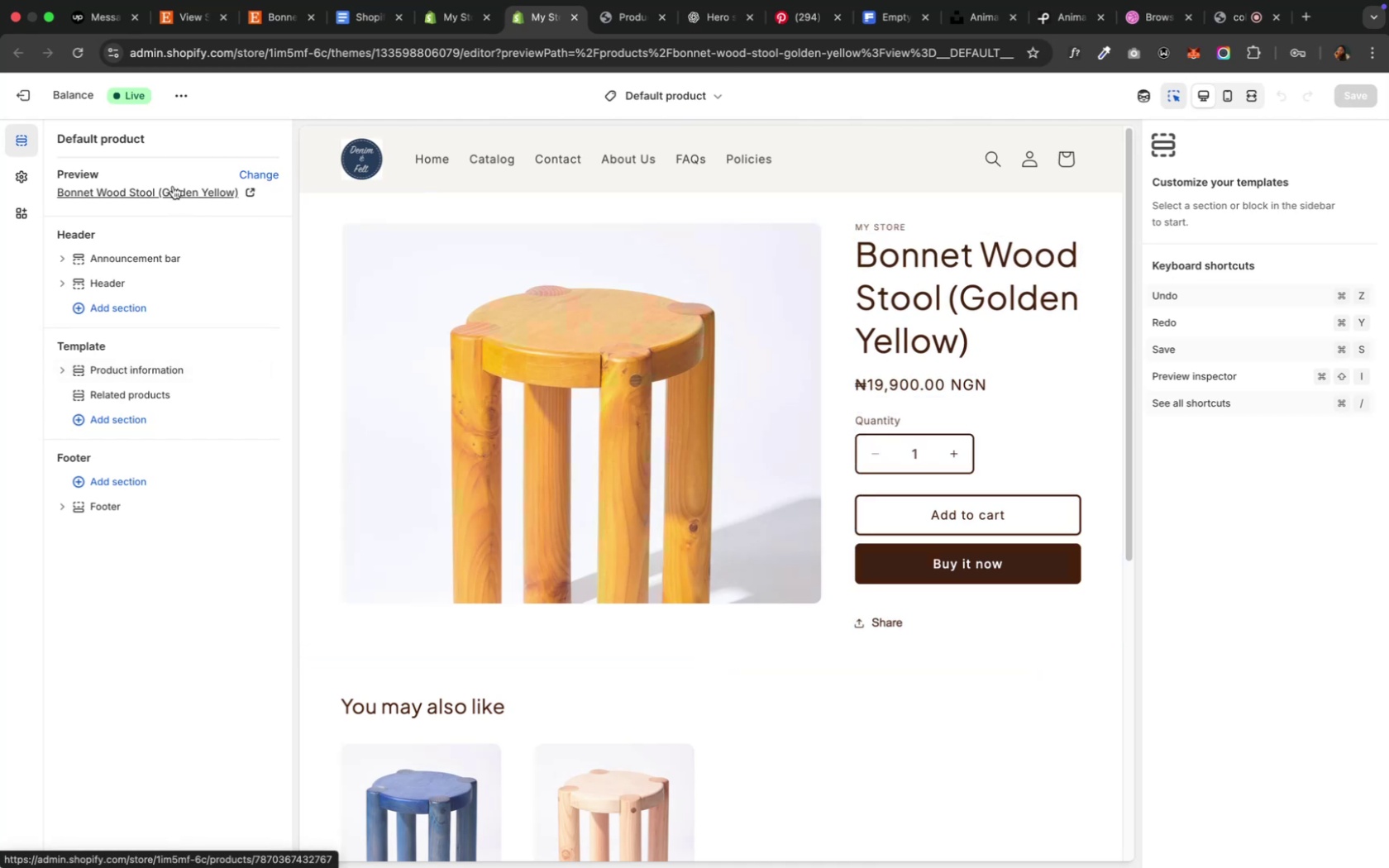 
wait(26.78)
 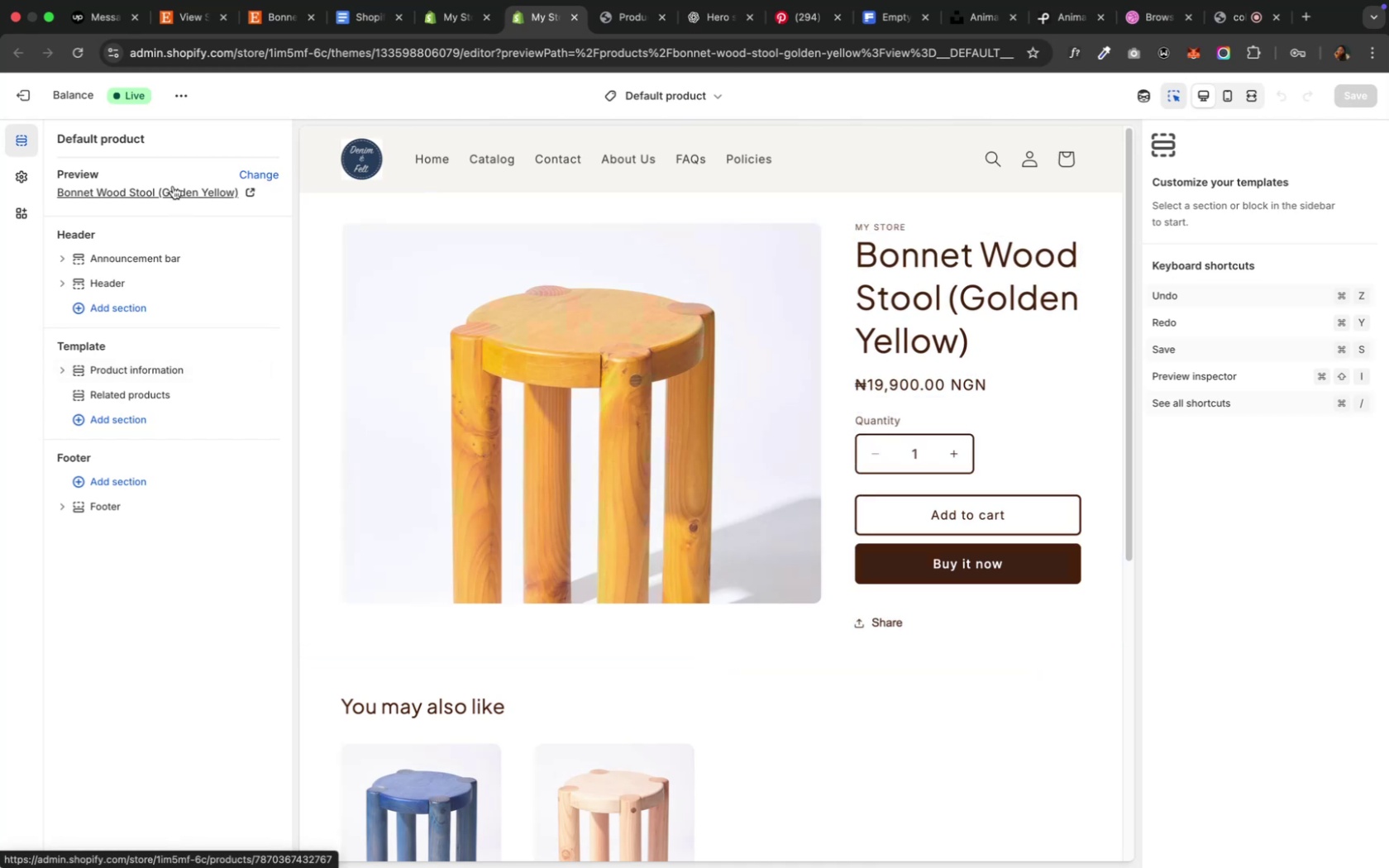 
left_click([459, 37])
 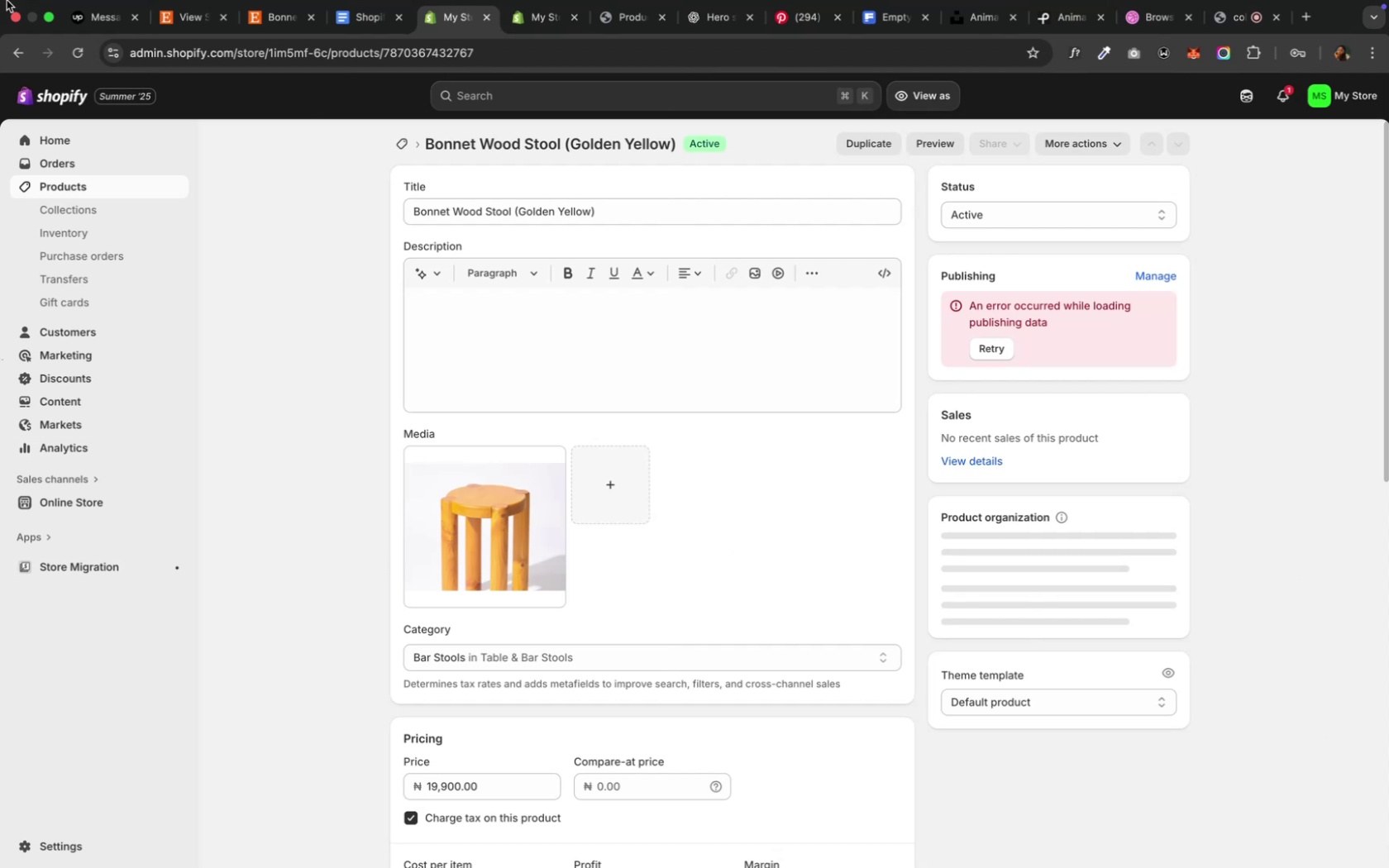 
wait(10.94)
 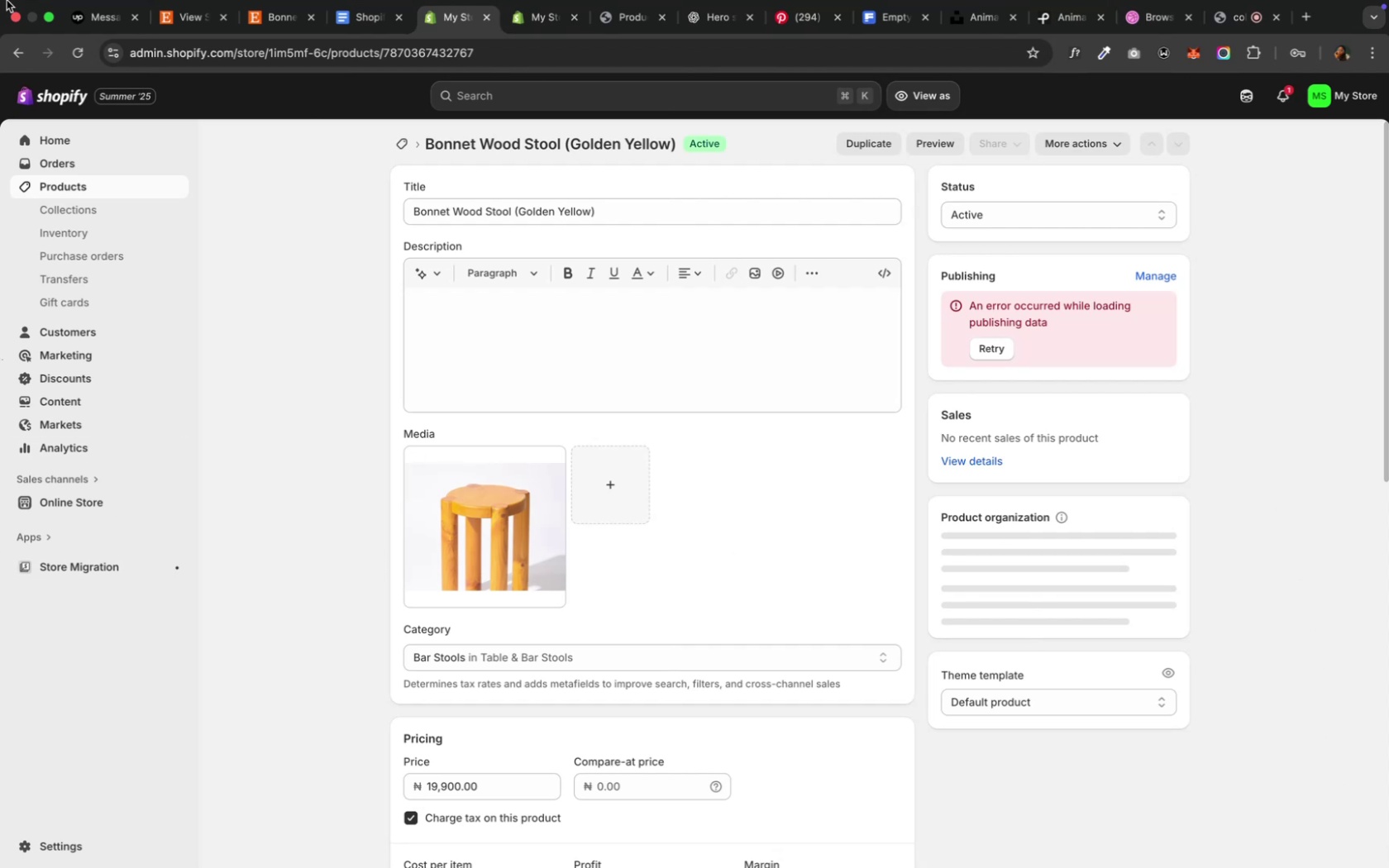 
left_click([78, 252])
 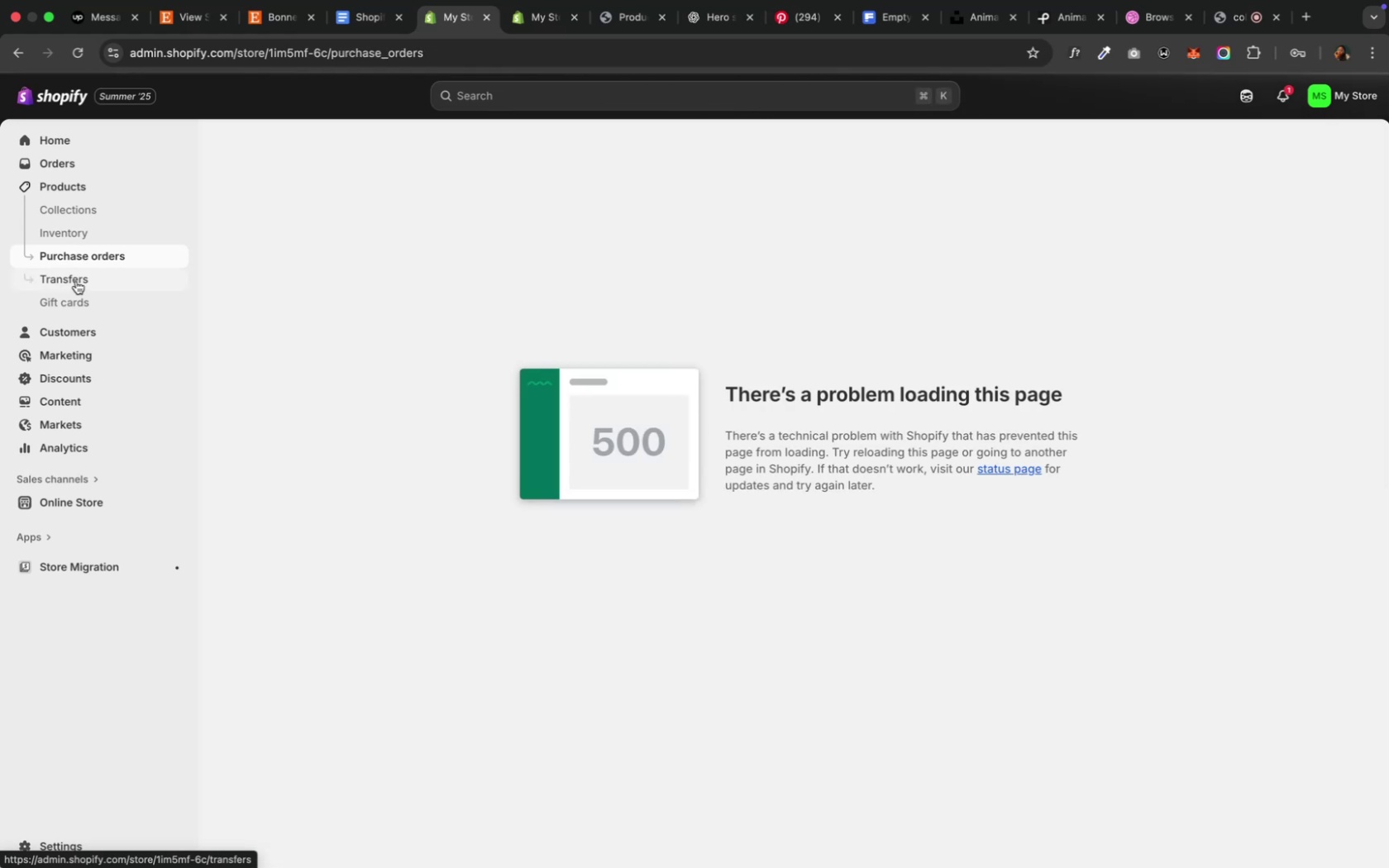 
left_click([76, 281])
 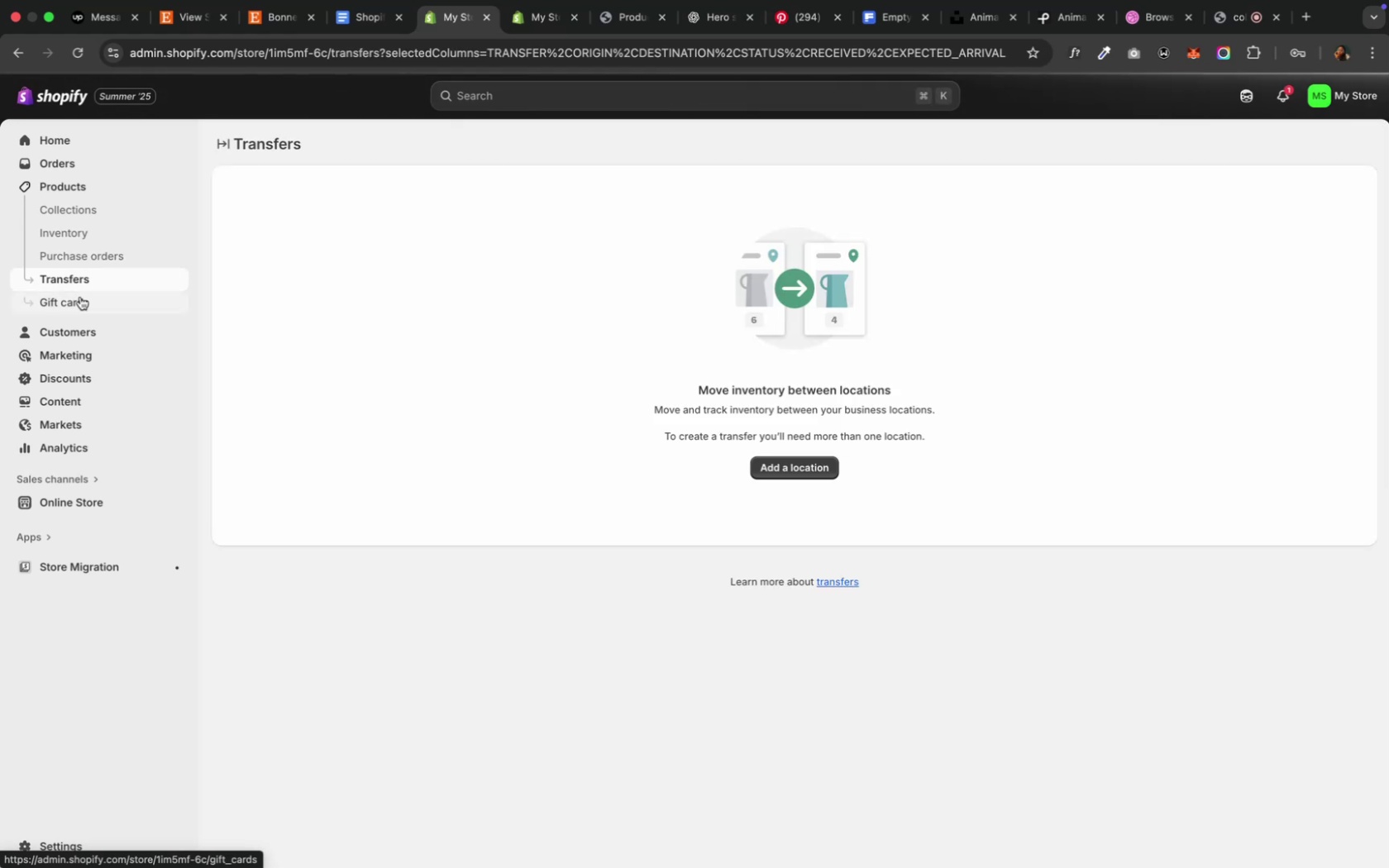 
left_click([80, 297])
 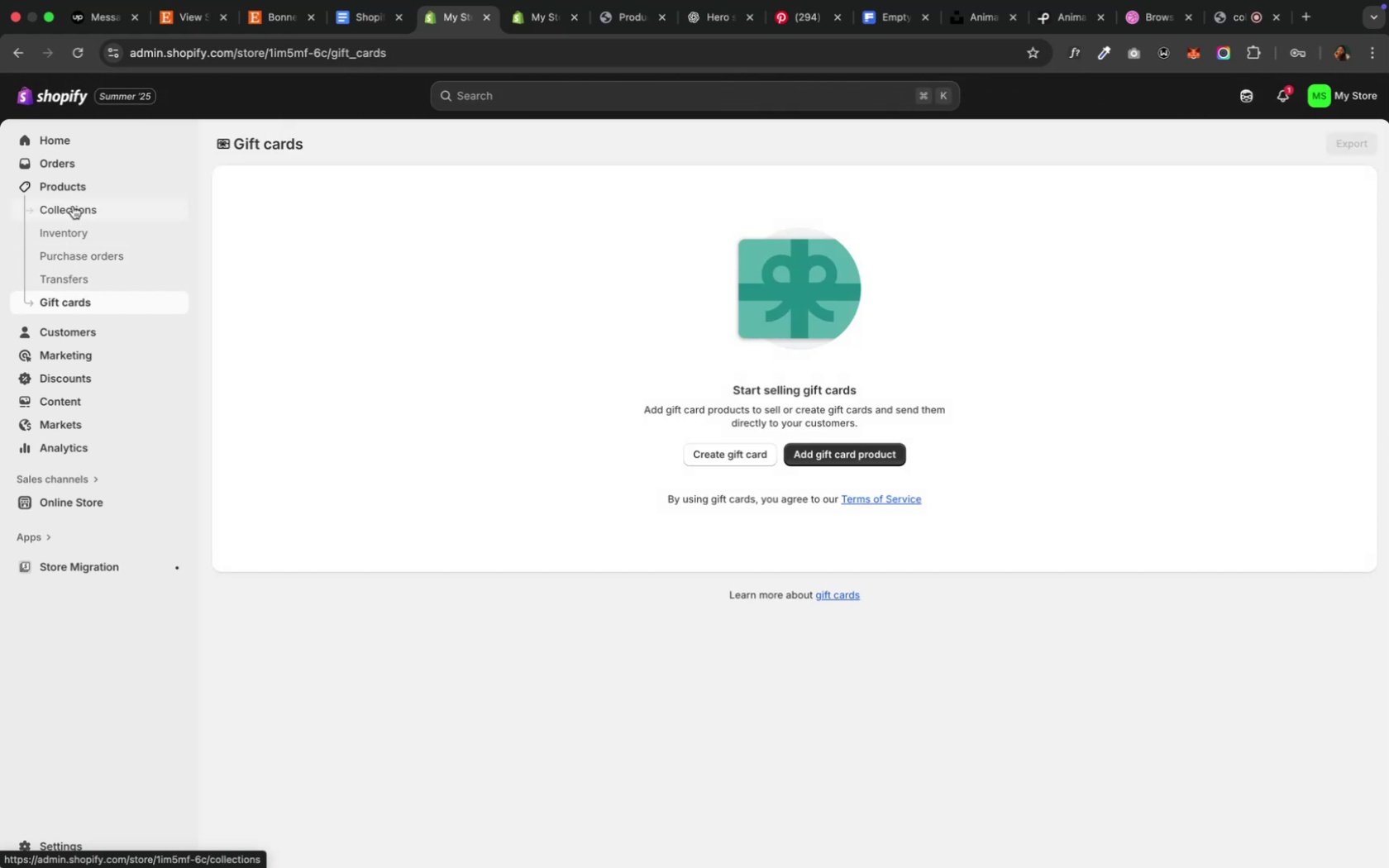 
left_click([70, 222])
 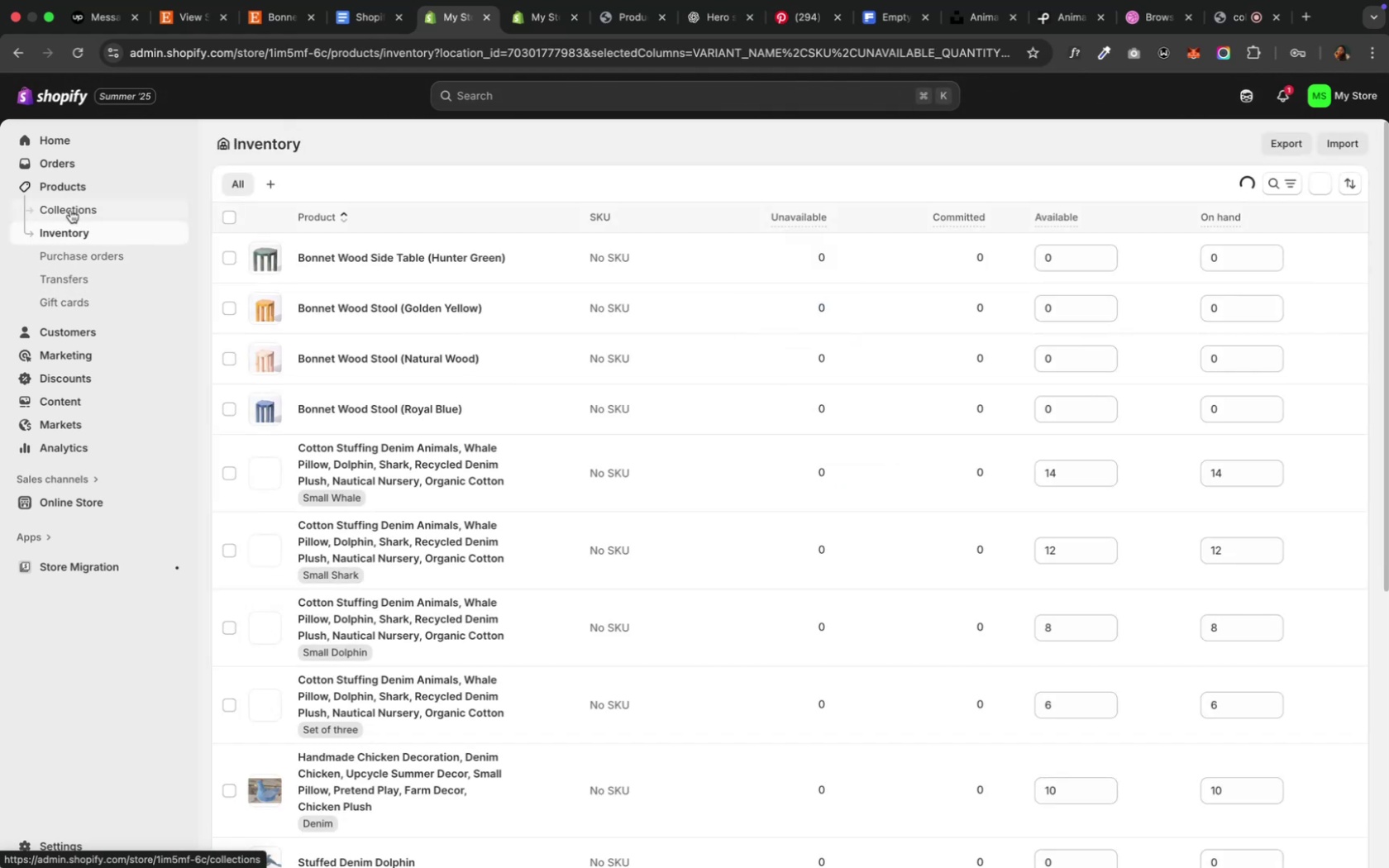 
mouse_move([780, 325])
 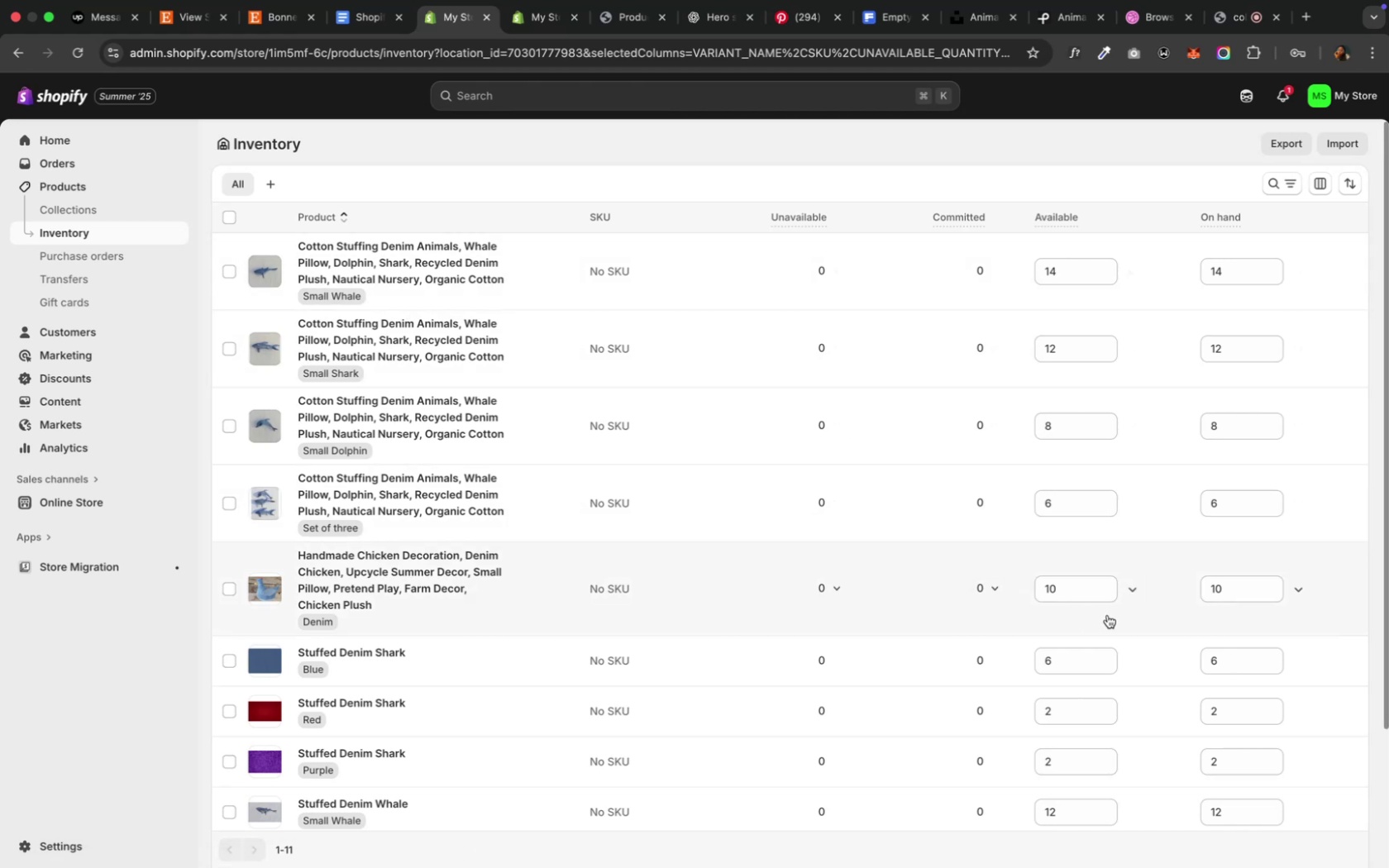 
scroll: coordinate [1162, 618], scroll_direction: down, amount: 9.0
 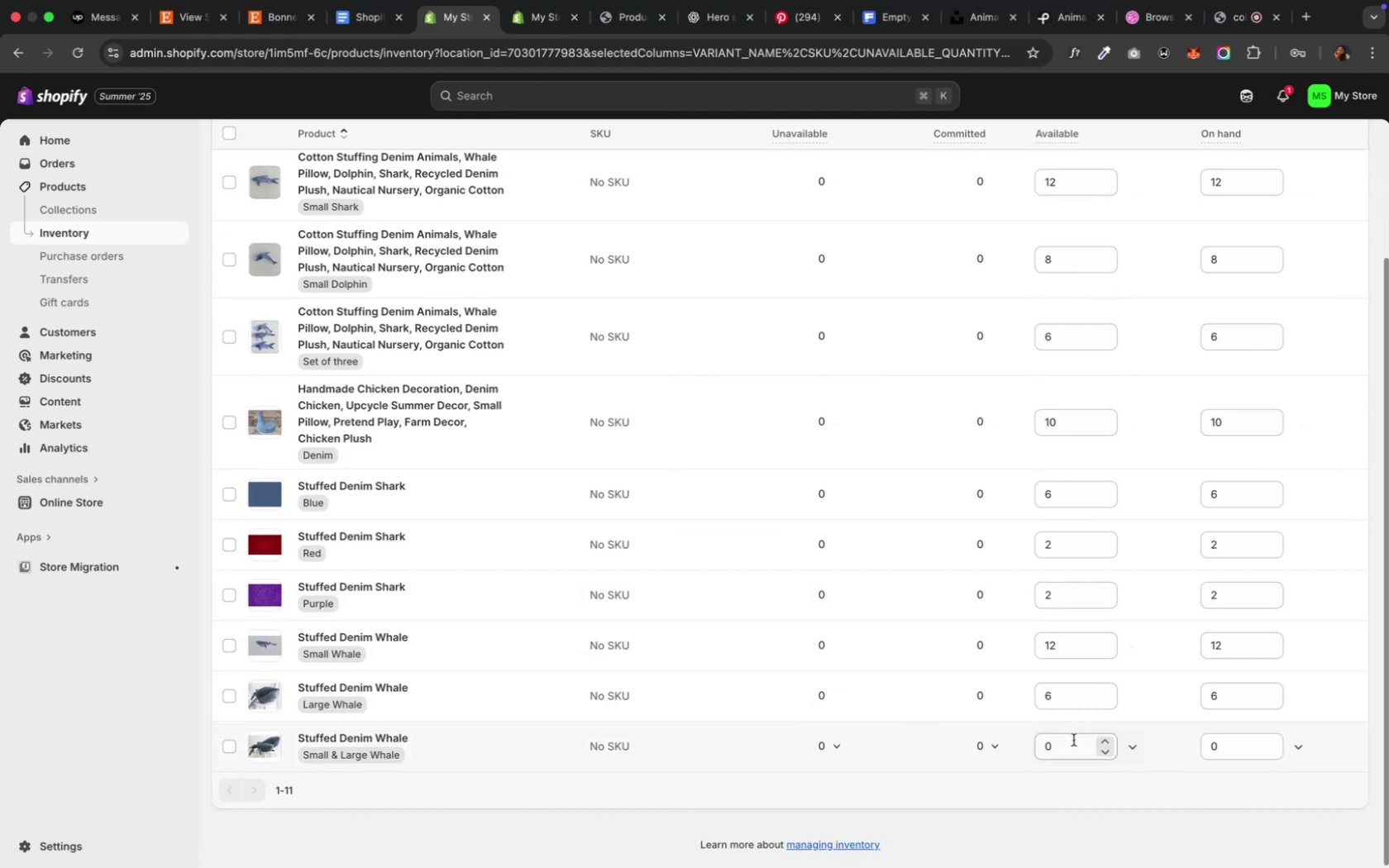 
left_click([1071, 742])
 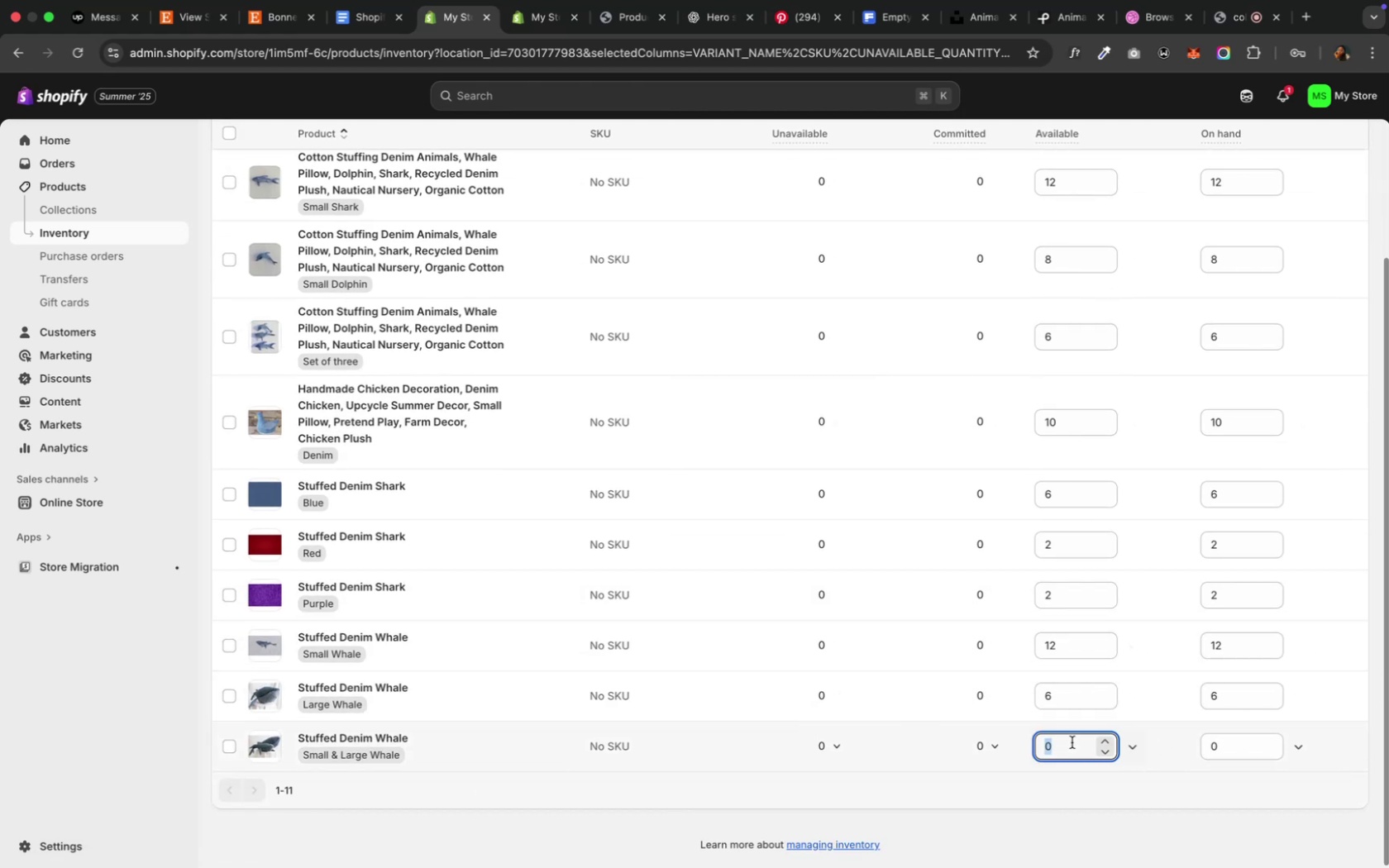 
key(6)
 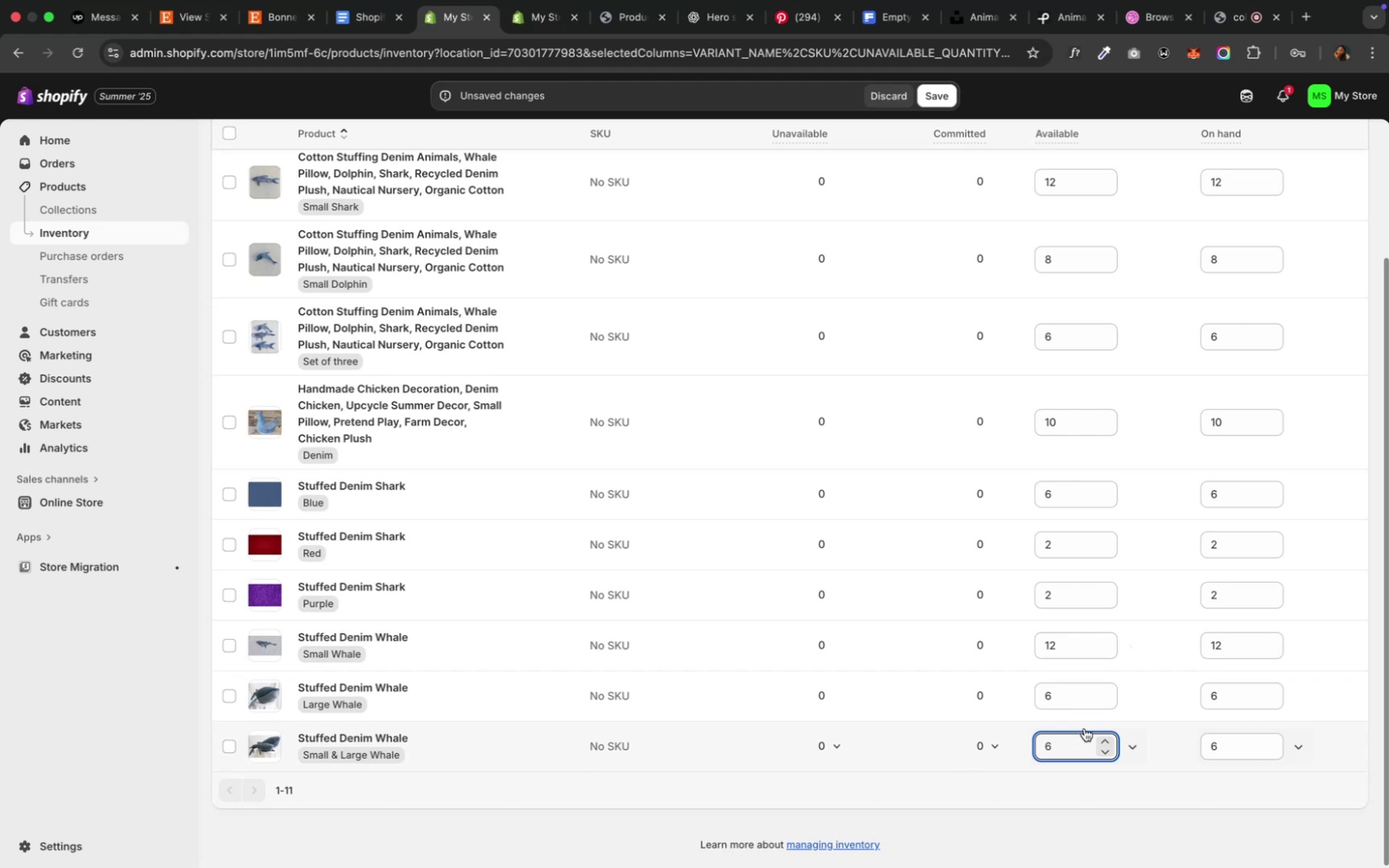 
scroll: coordinate [1129, 503], scroll_direction: up, amount: 28.0
 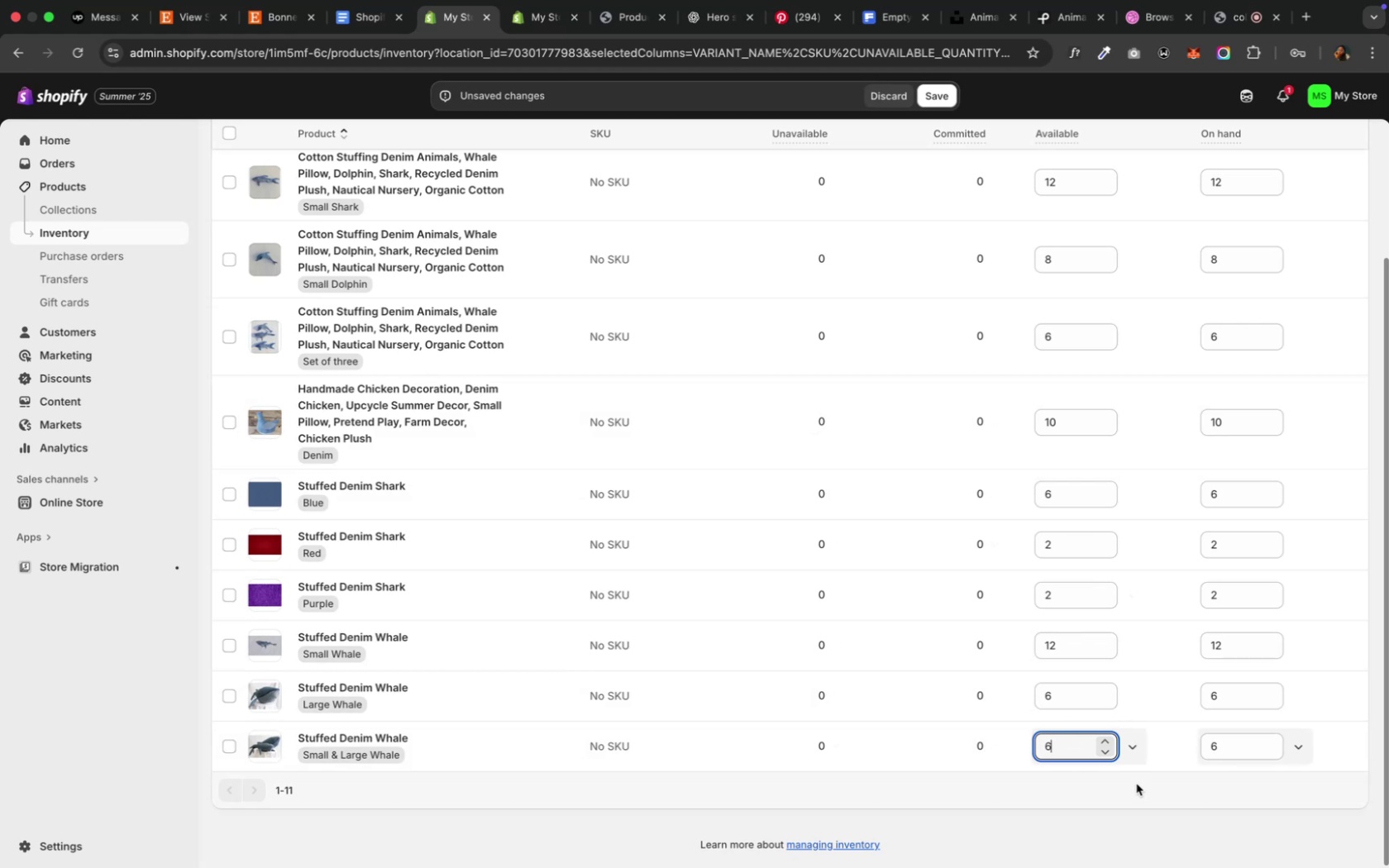 
left_click([1133, 791])
 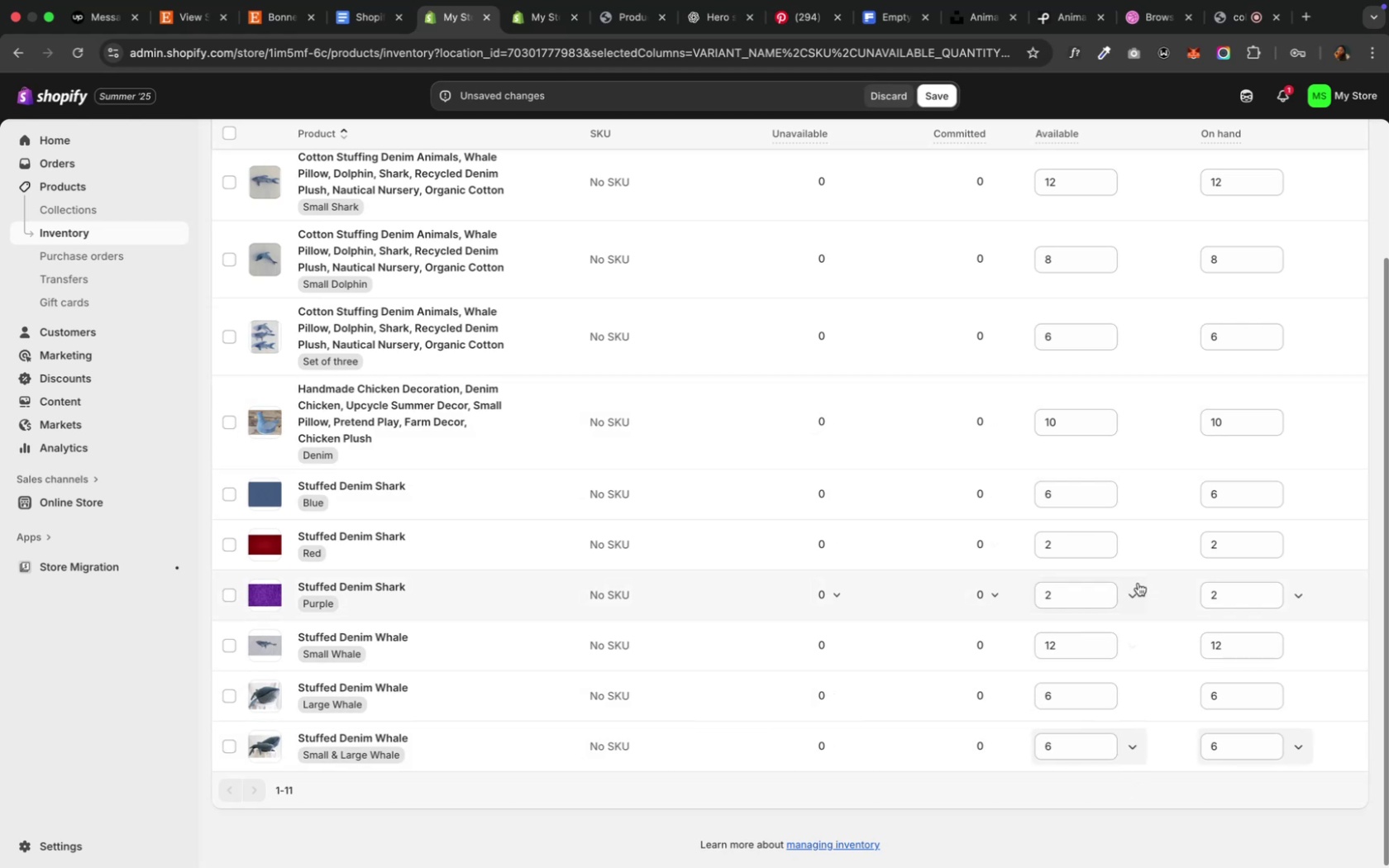 
scroll: coordinate [1137, 583], scroll_direction: up, amount: 13.0
 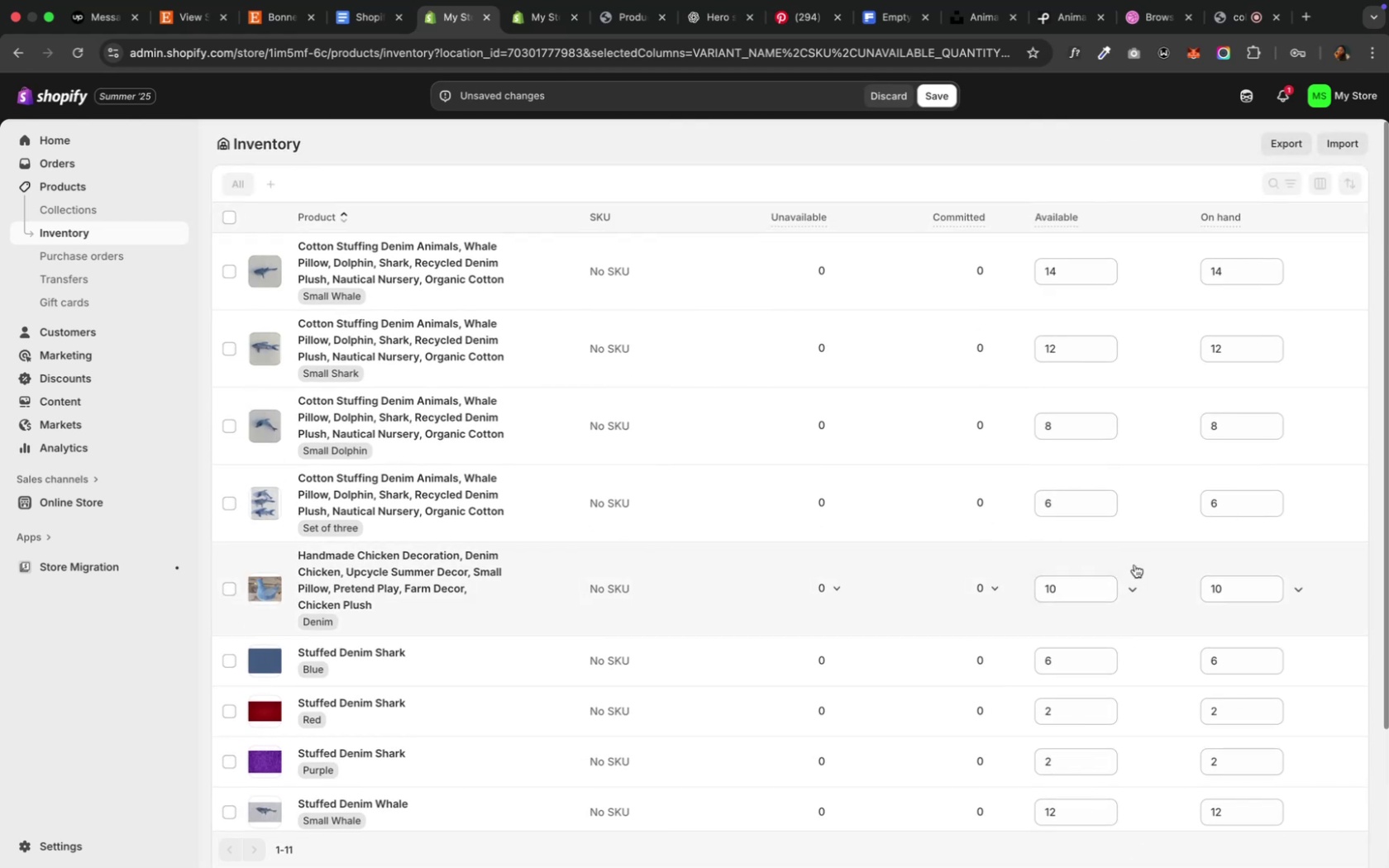 
scroll: coordinate [1133, 565], scroll_direction: down, amount: 23.0
 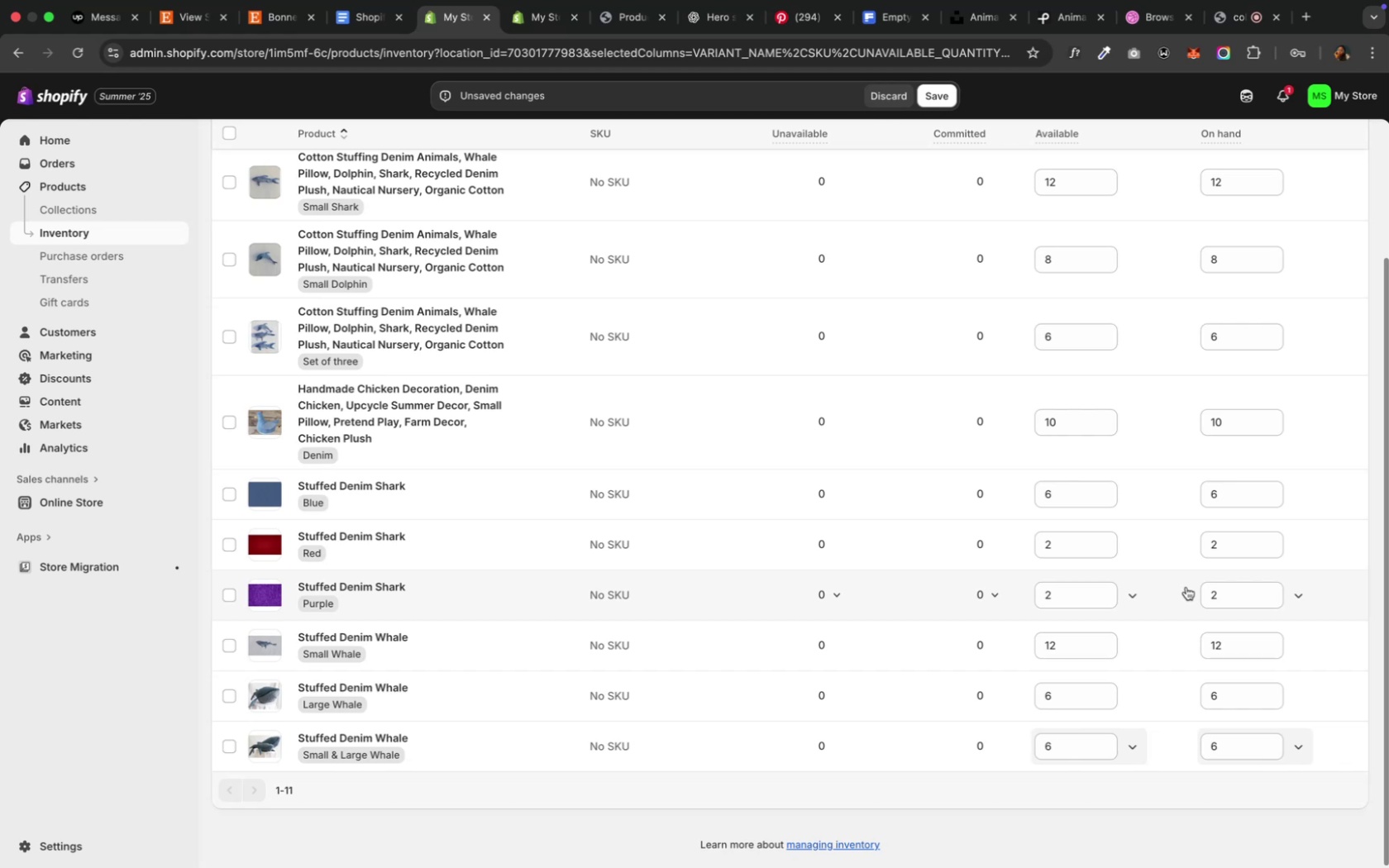 
scroll: coordinate [1154, 589], scroll_direction: up, amount: 15.0
 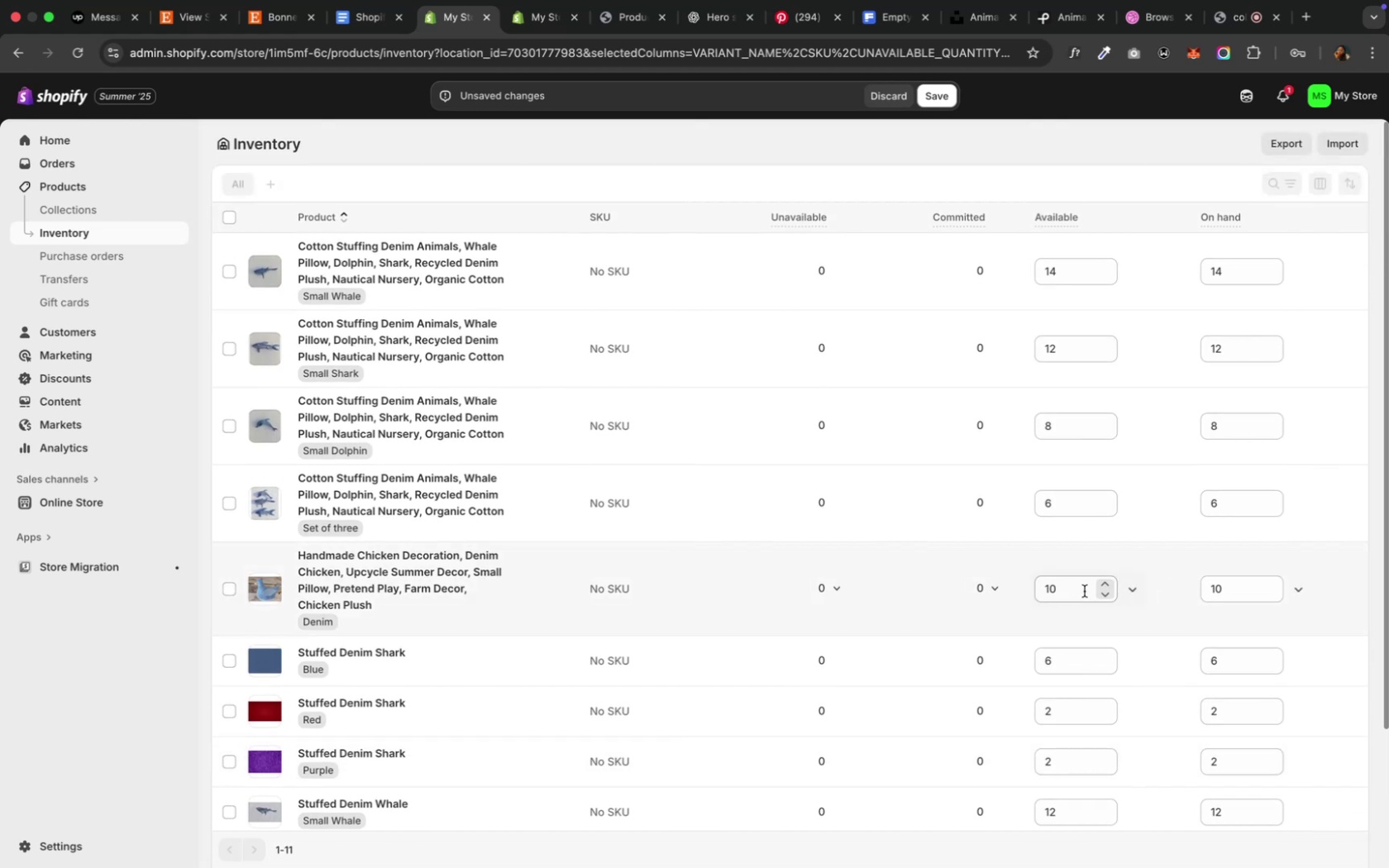 
scroll: coordinate [1083, 591], scroll_direction: down, amount: 14.0
 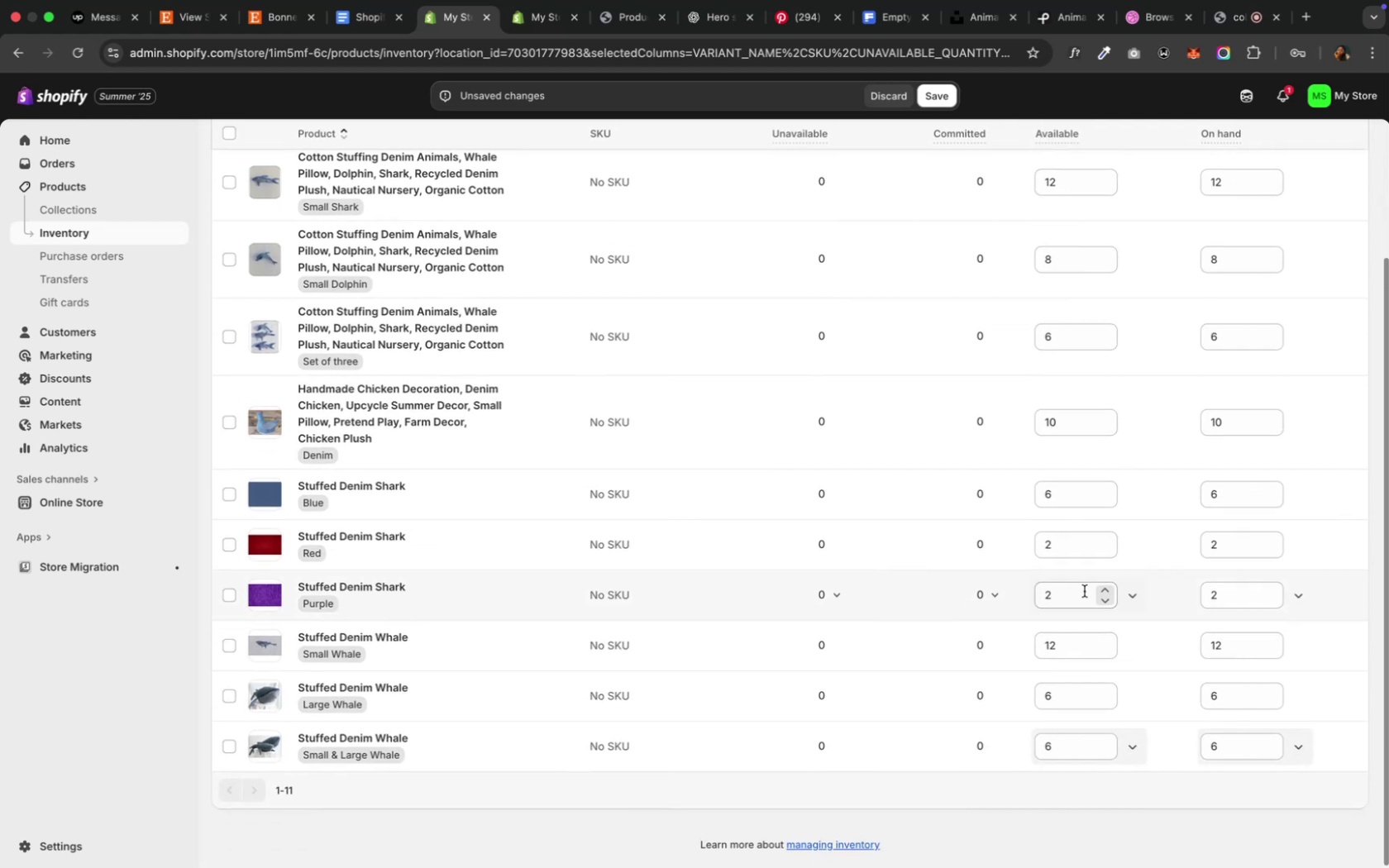 
scroll: coordinate [1083, 591], scroll_direction: up, amount: 15.0
 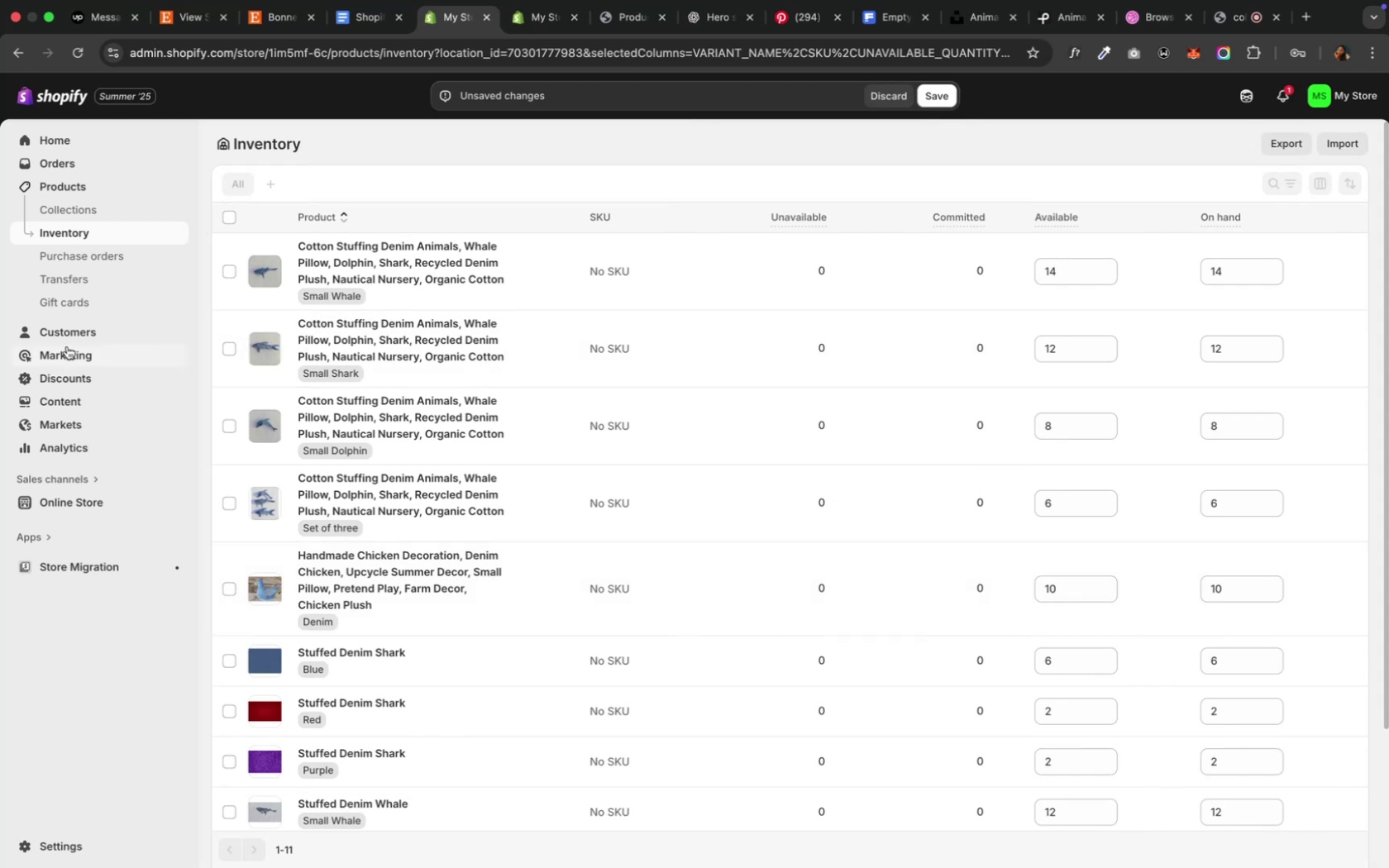 
wait(7.26)
 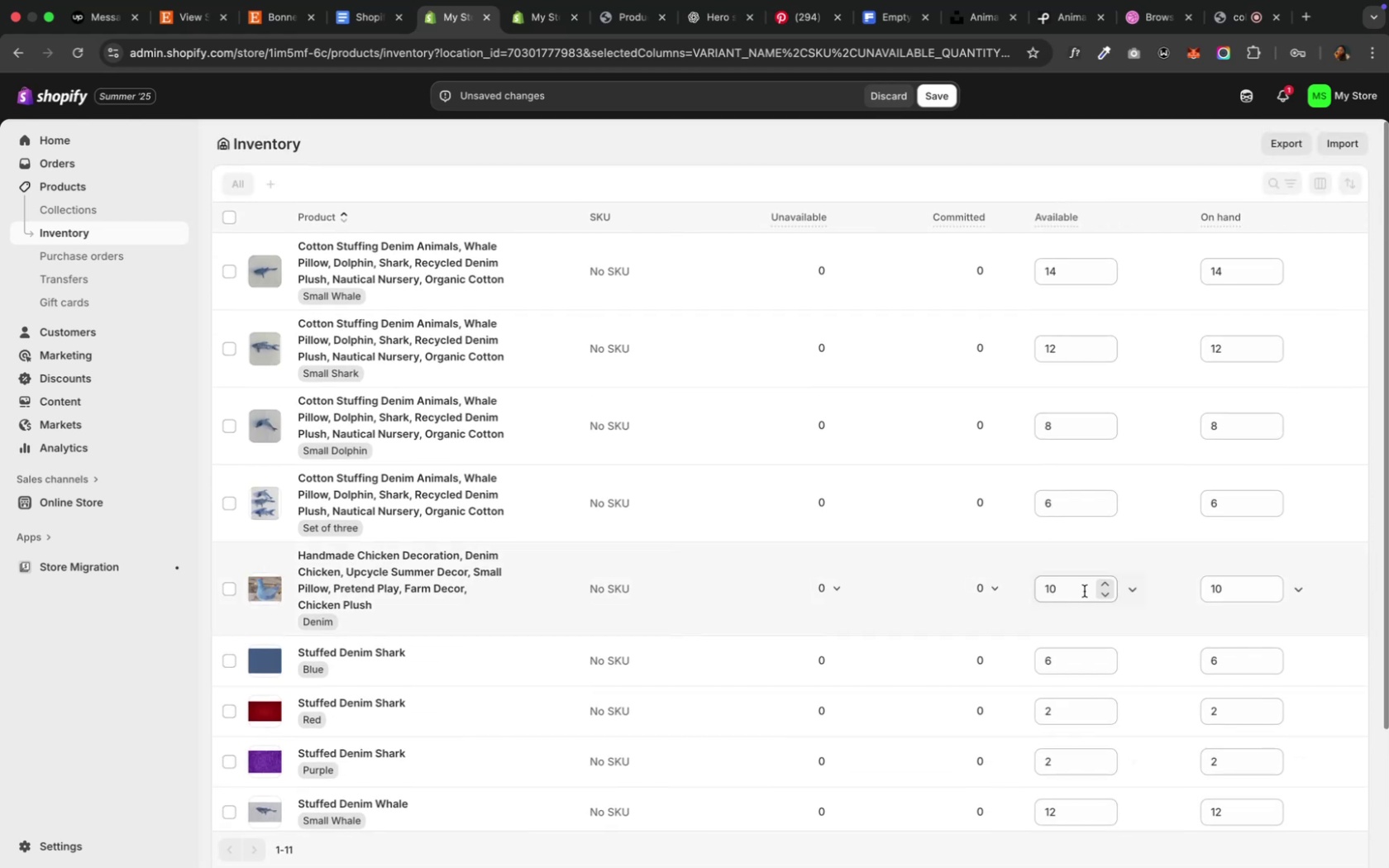 
left_click([69, 212])
 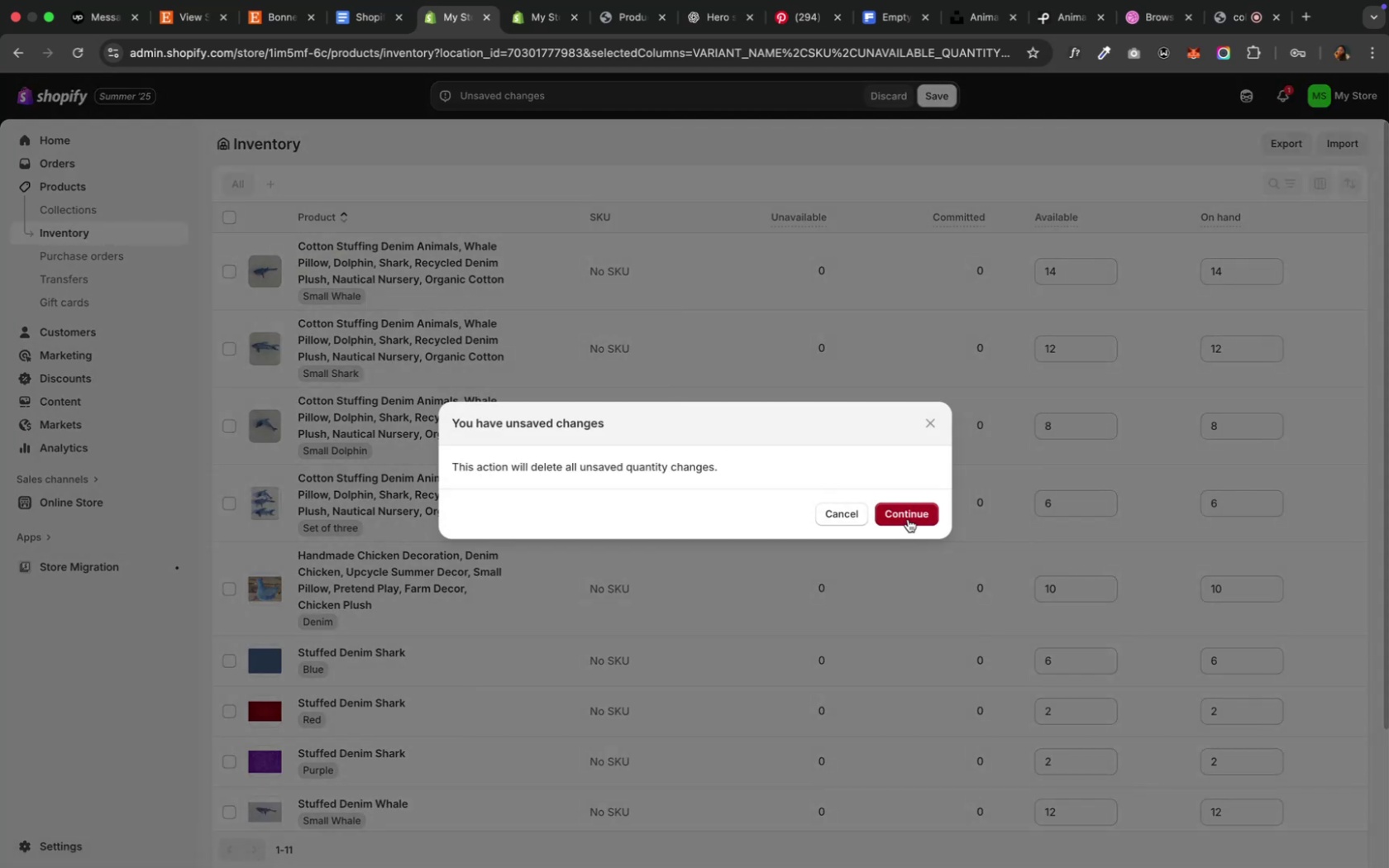 
wait(9.48)
 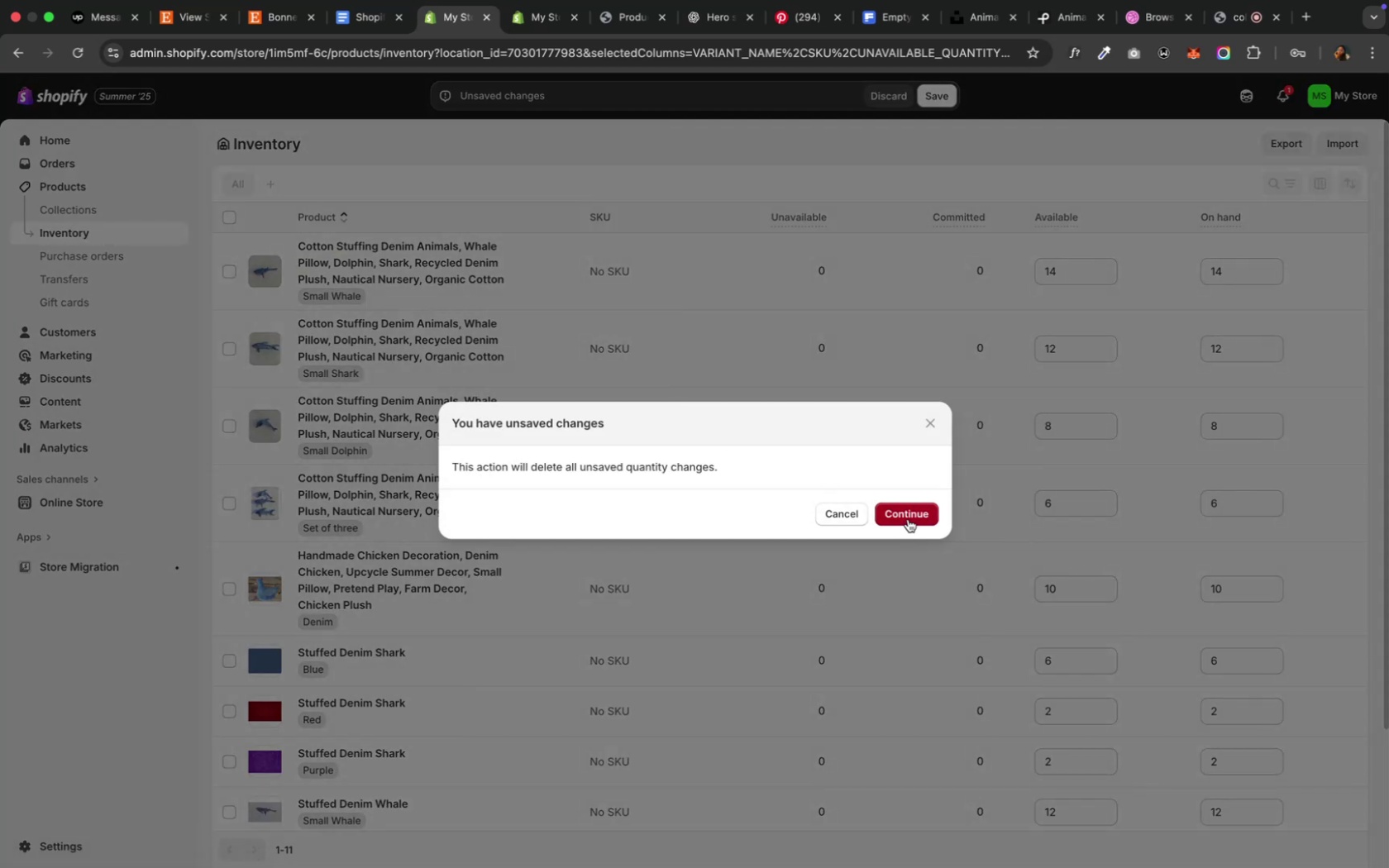 
left_click([857, 516])
 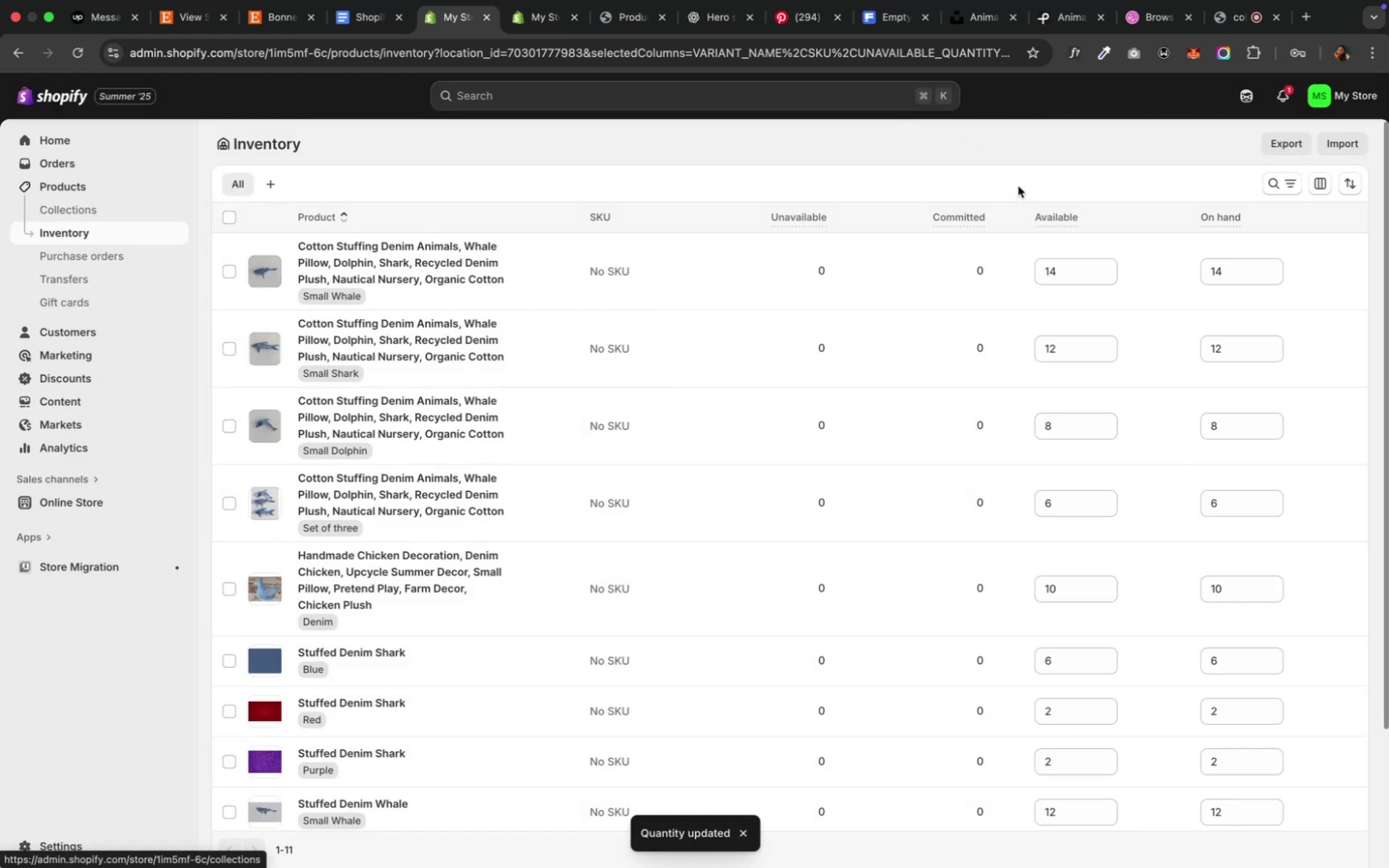 
wait(6.2)
 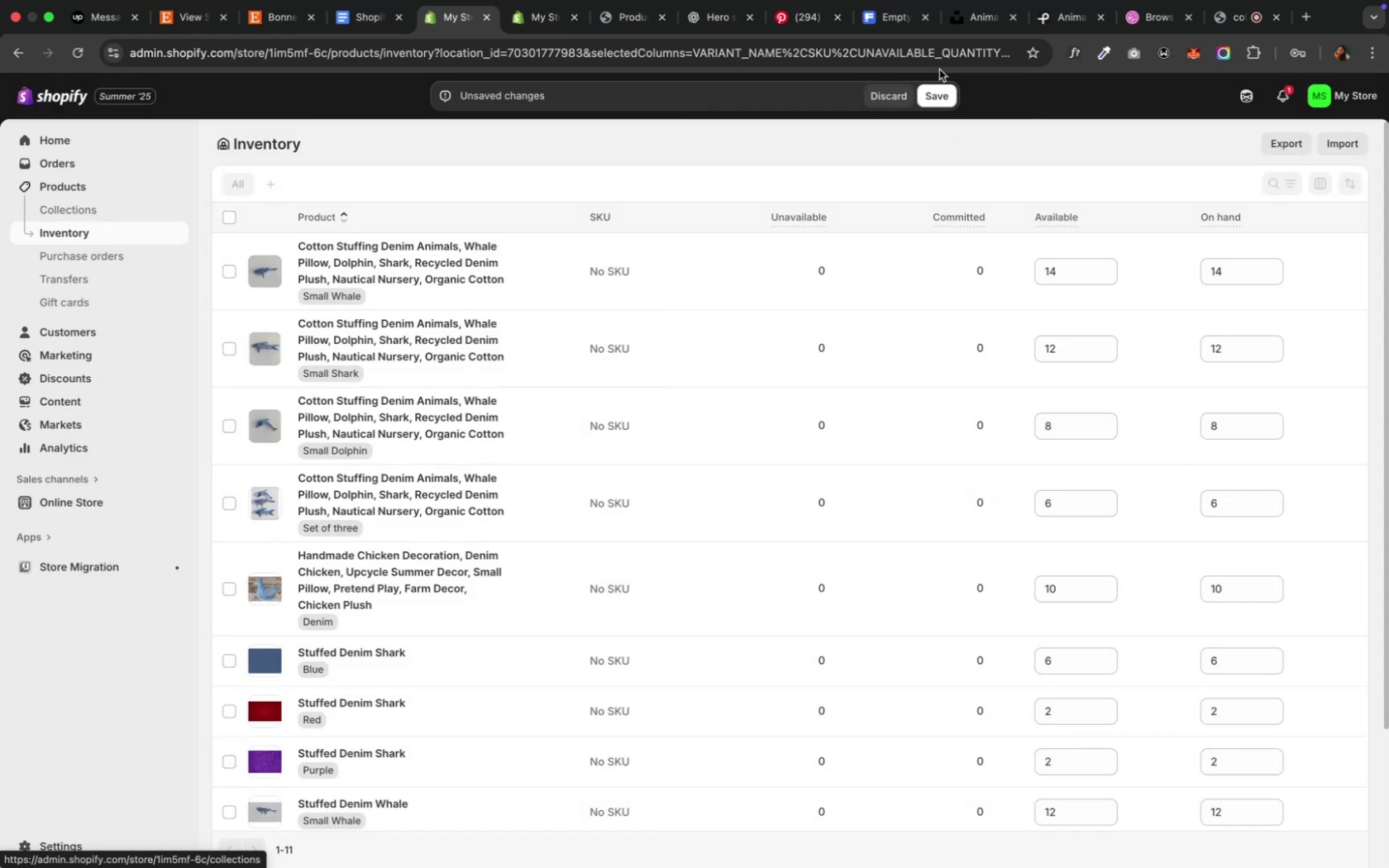 
scroll: coordinate [1017, 185], scroll_direction: up, amount: 3.0
 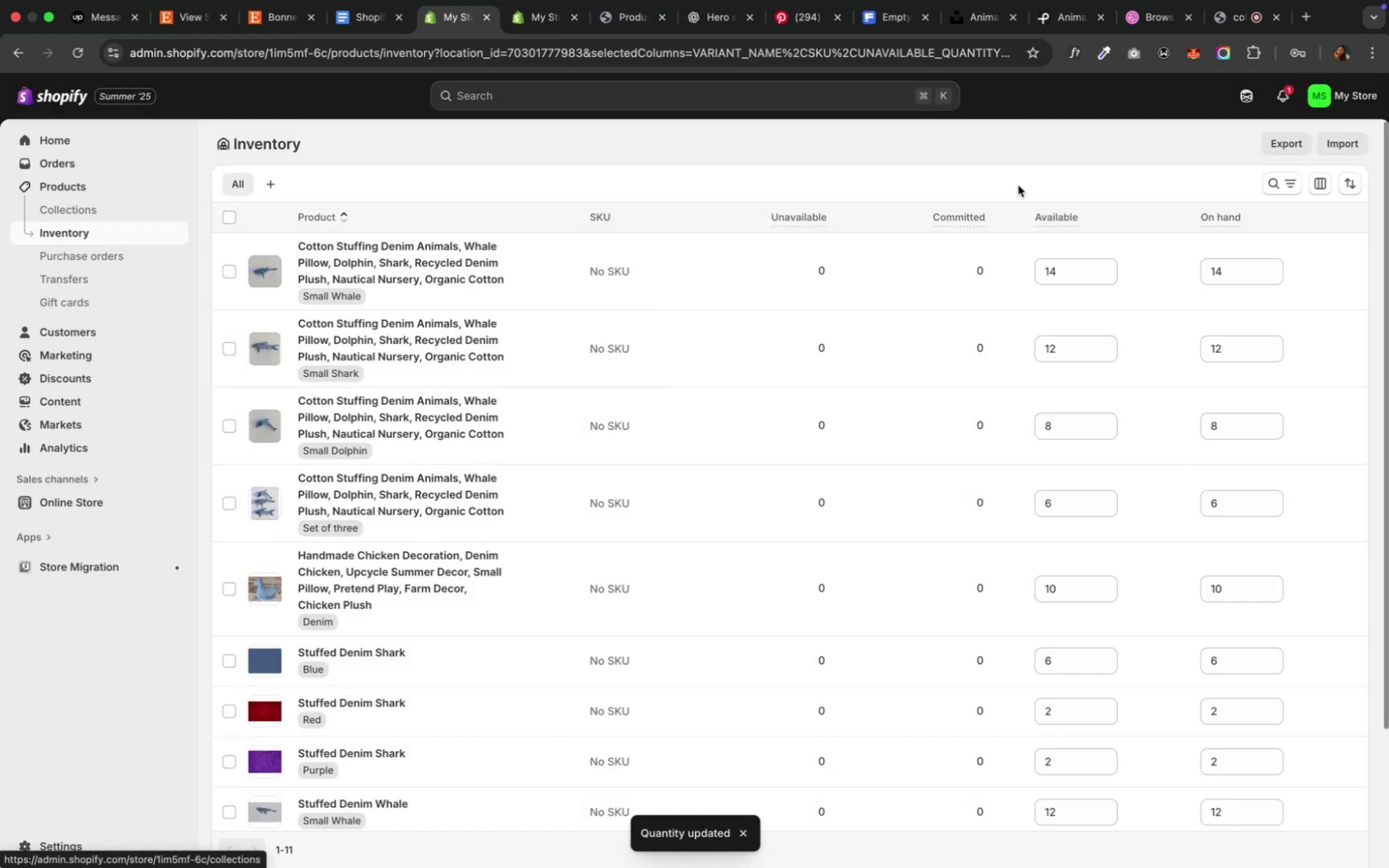 
scroll: coordinate [1017, 185], scroll_direction: down, amount: 3.0
 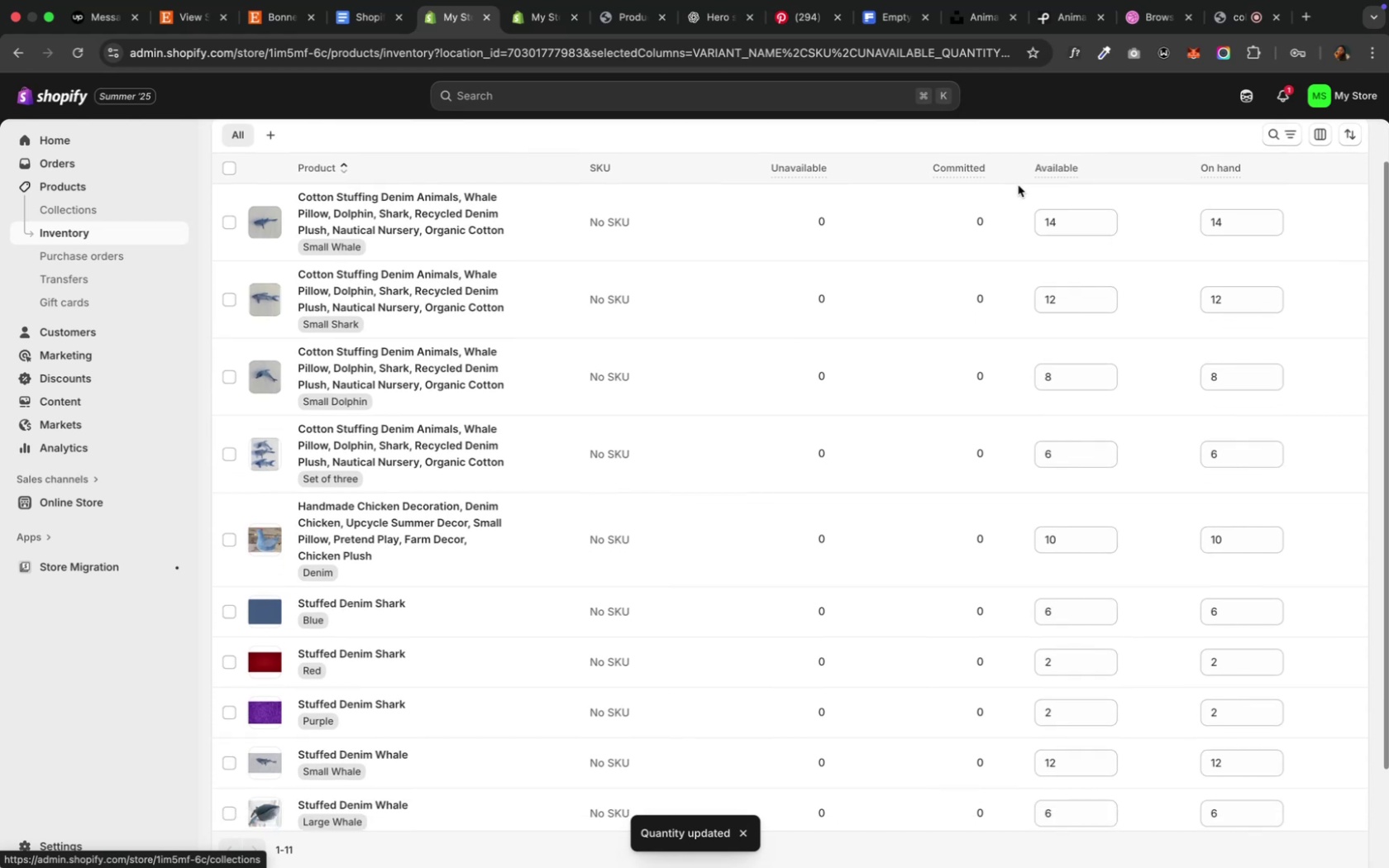 
scroll: coordinate [1017, 185], scroll_direction: up, amount: 9.0
 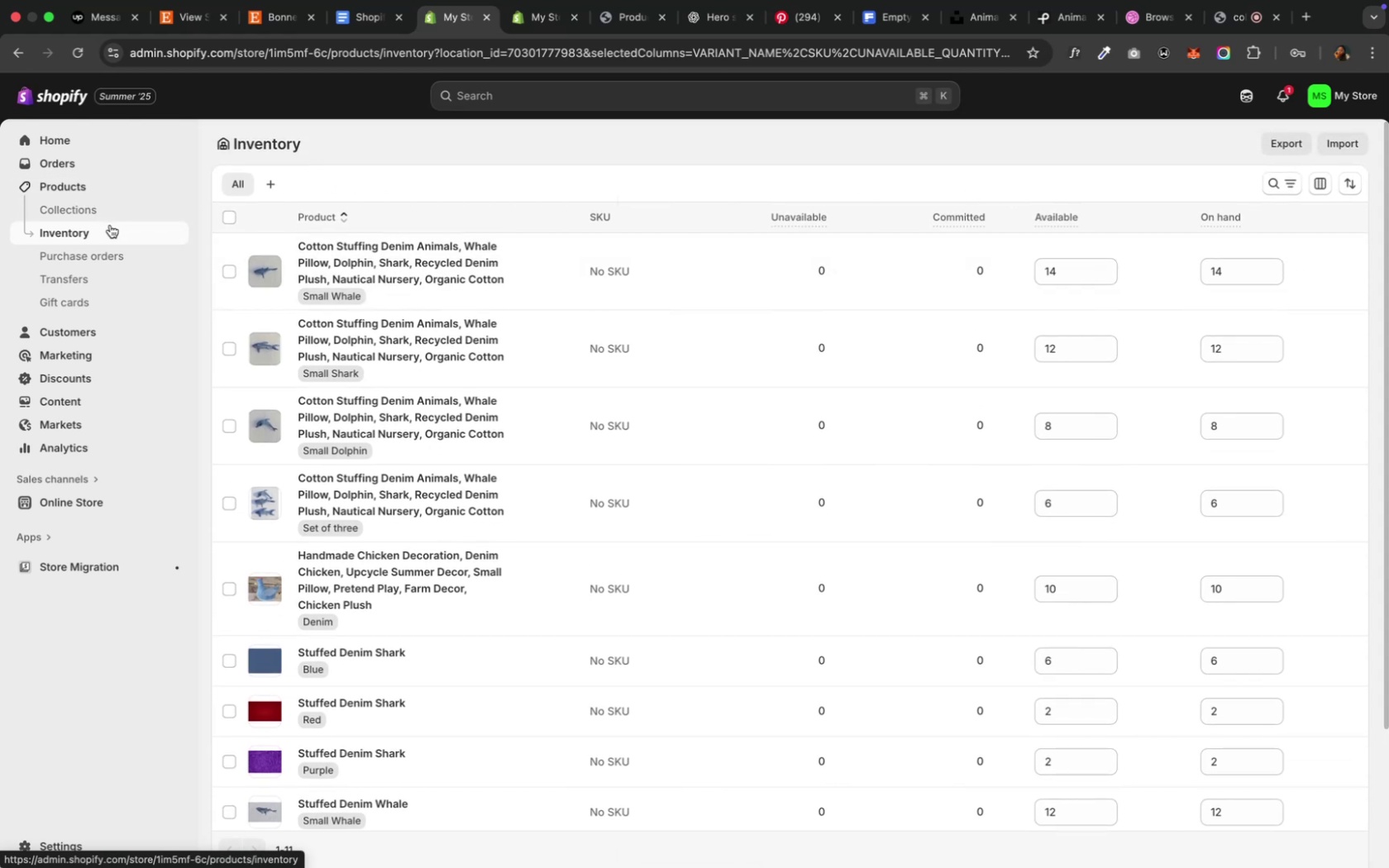 
left_click([79, 218])
 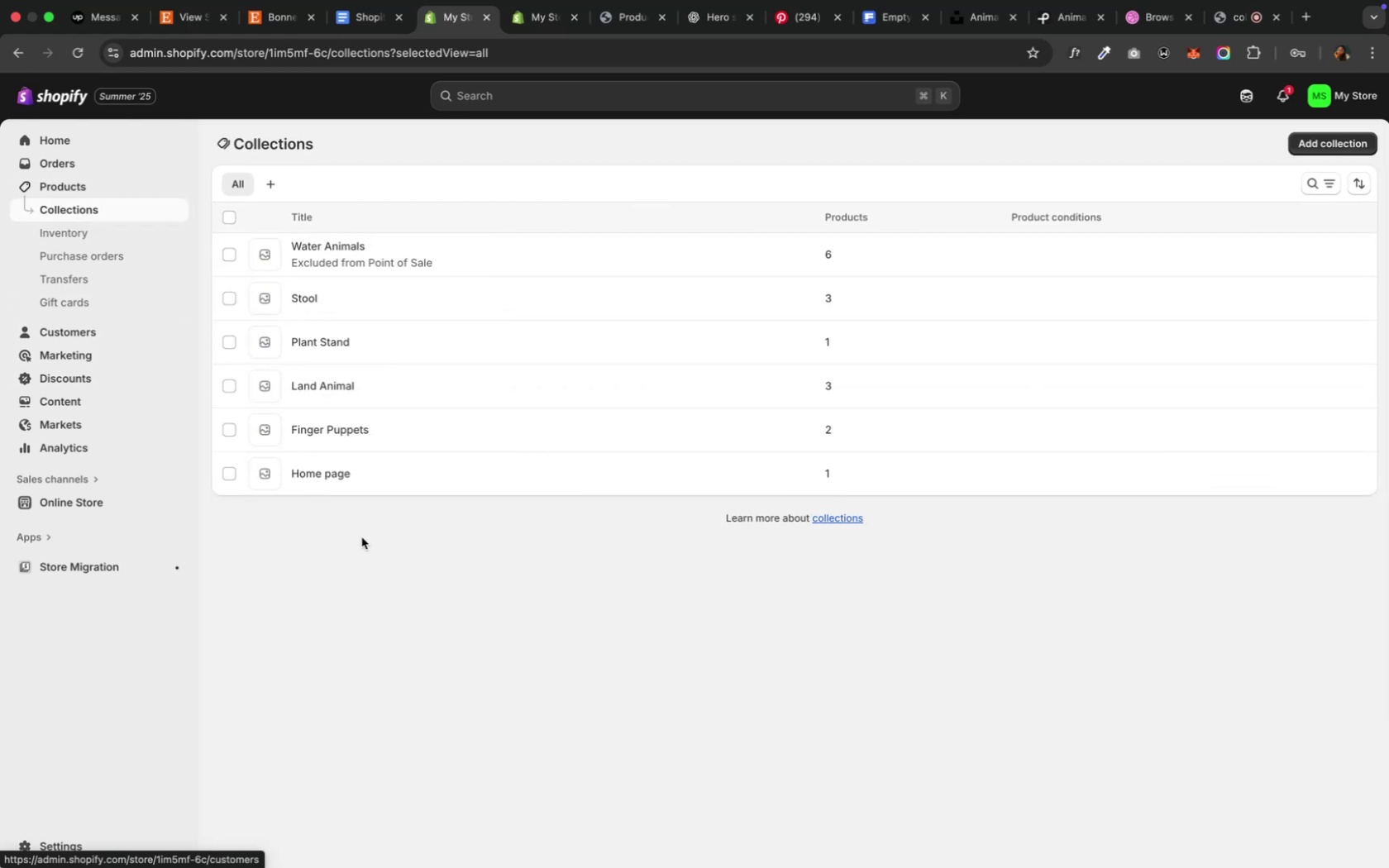 
left_click([362, 537])
 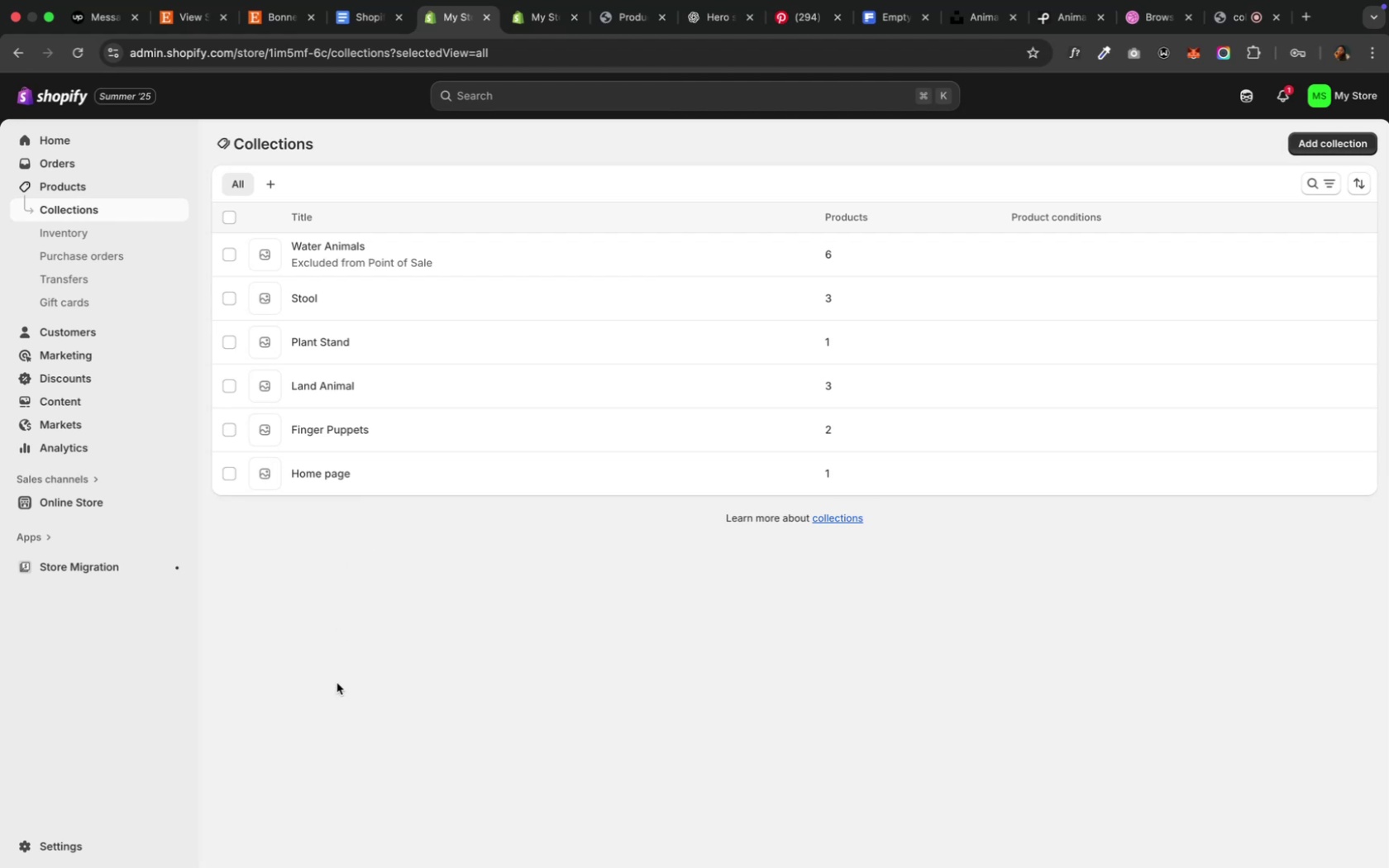 
wait(12.9)
 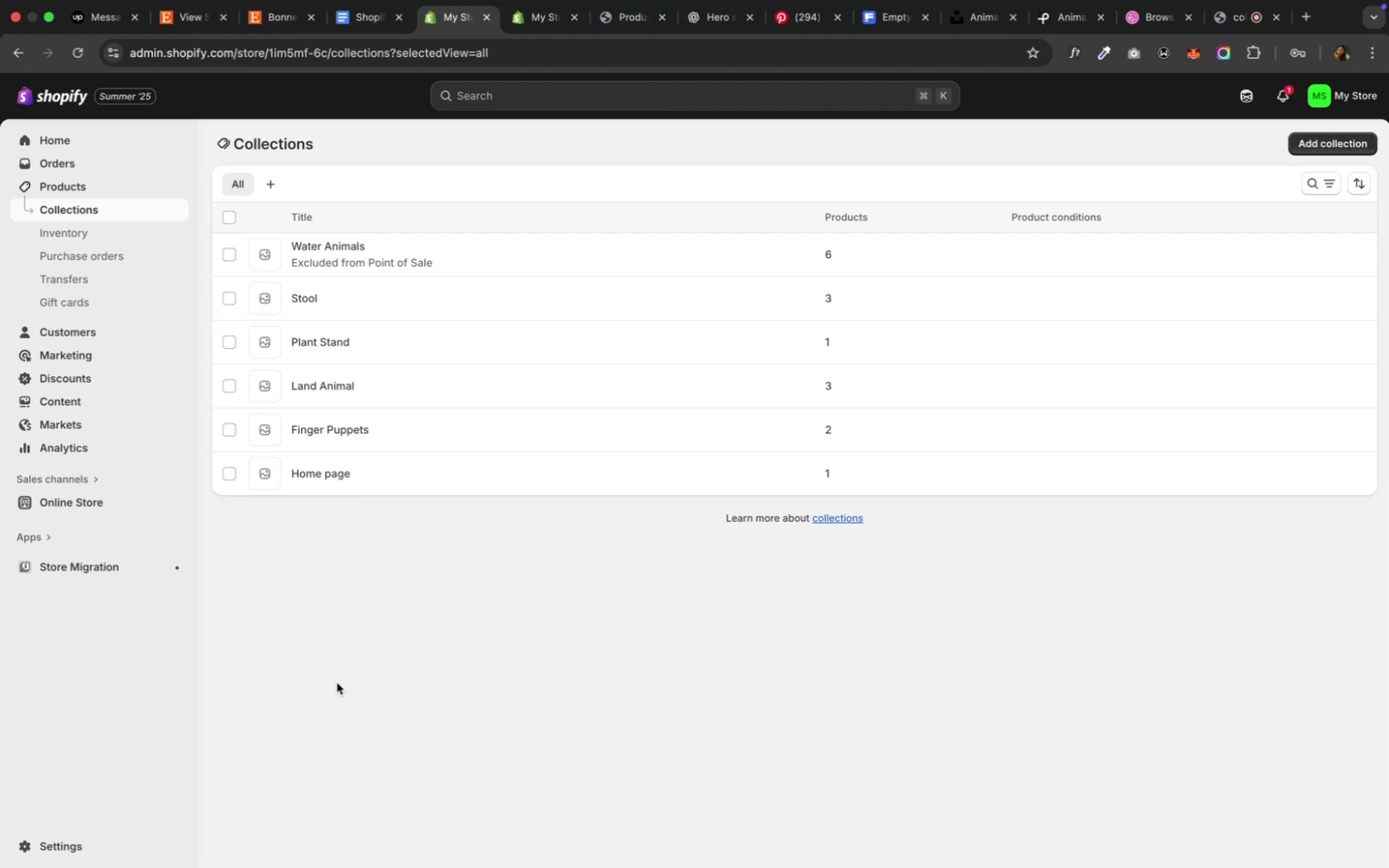 
left_click([65, 185])
 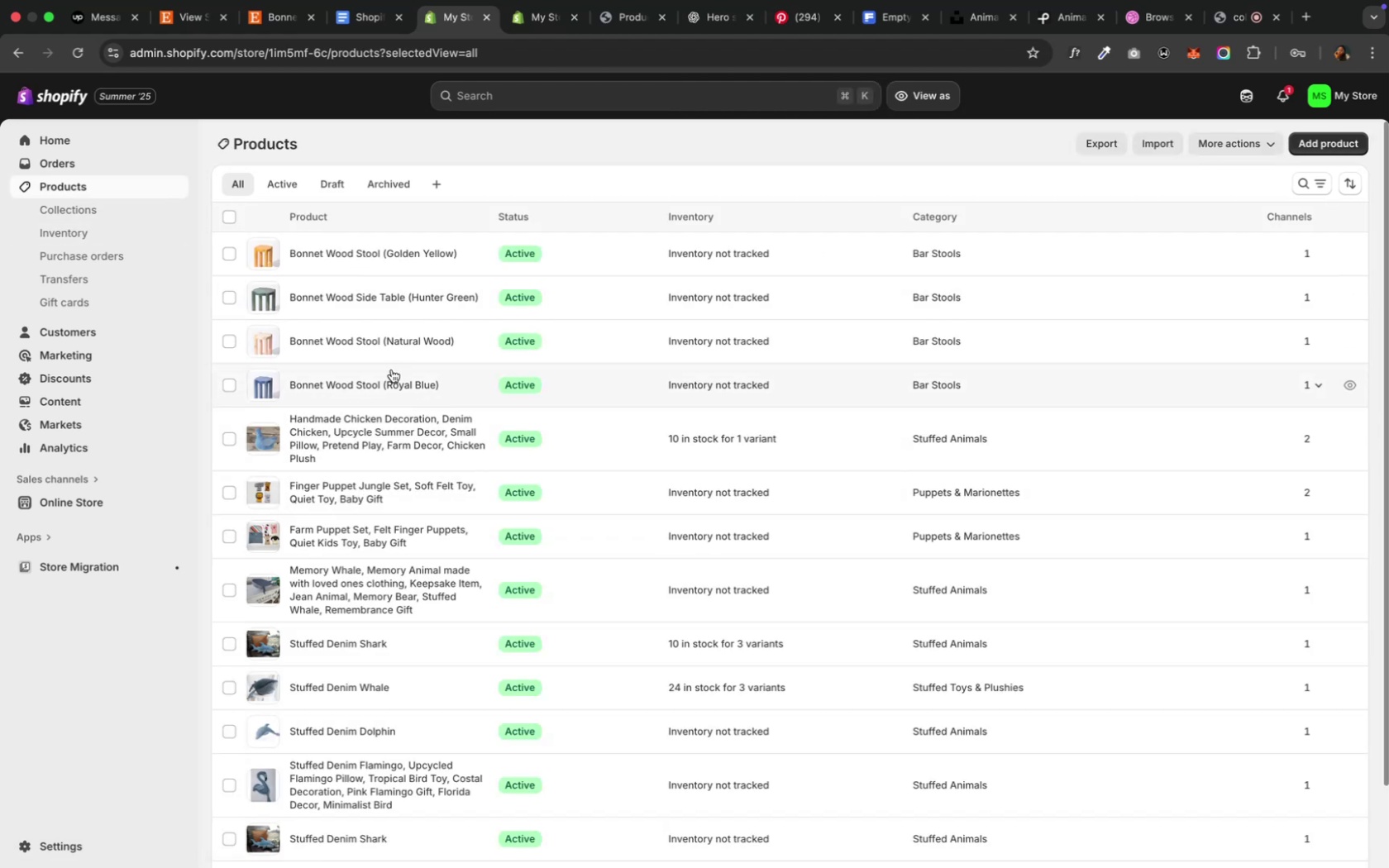 
wait(13.13)
 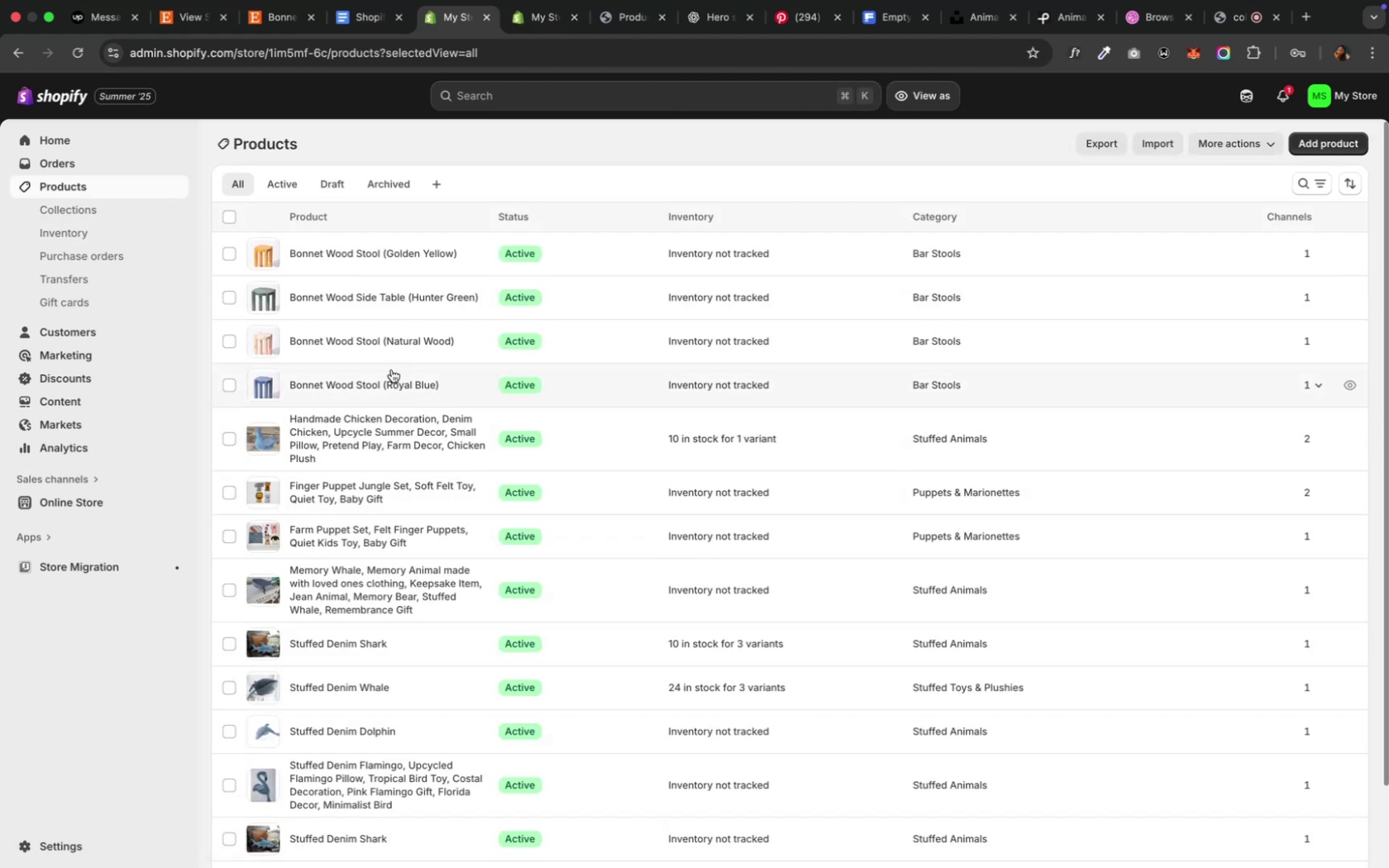 
mouse_move([432, 177])
 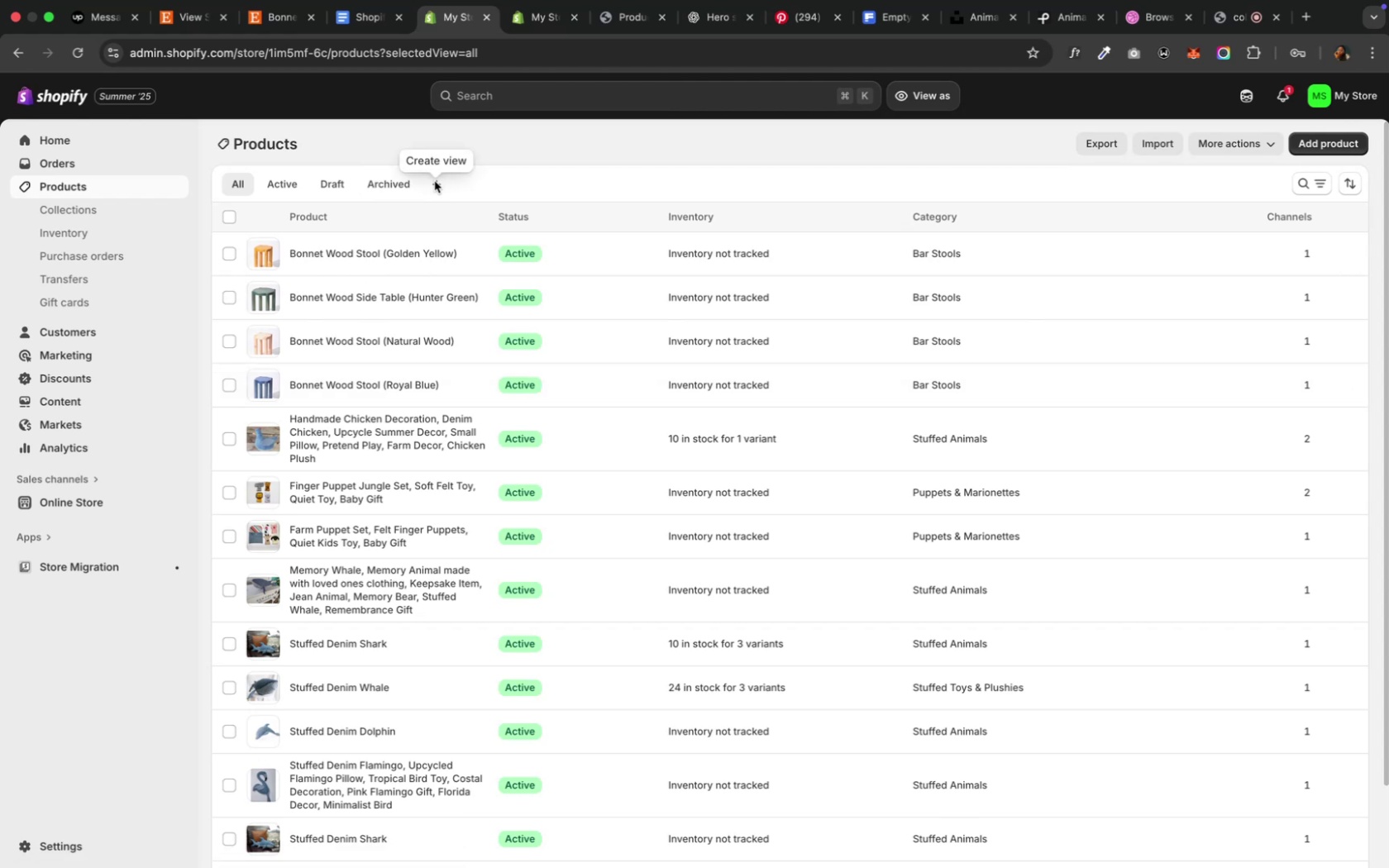 
left_click([434, 183])
 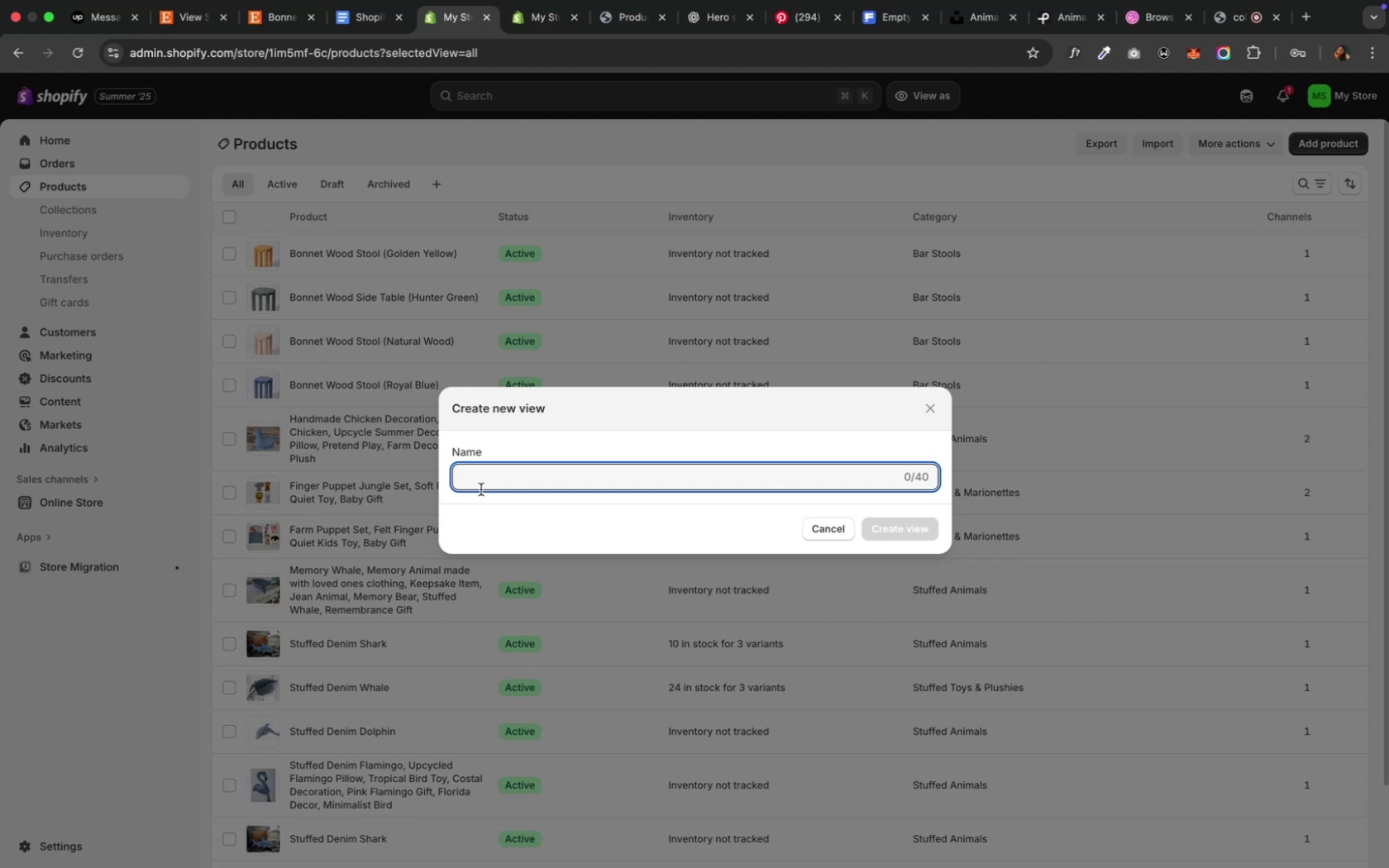 
wait(10.06)
 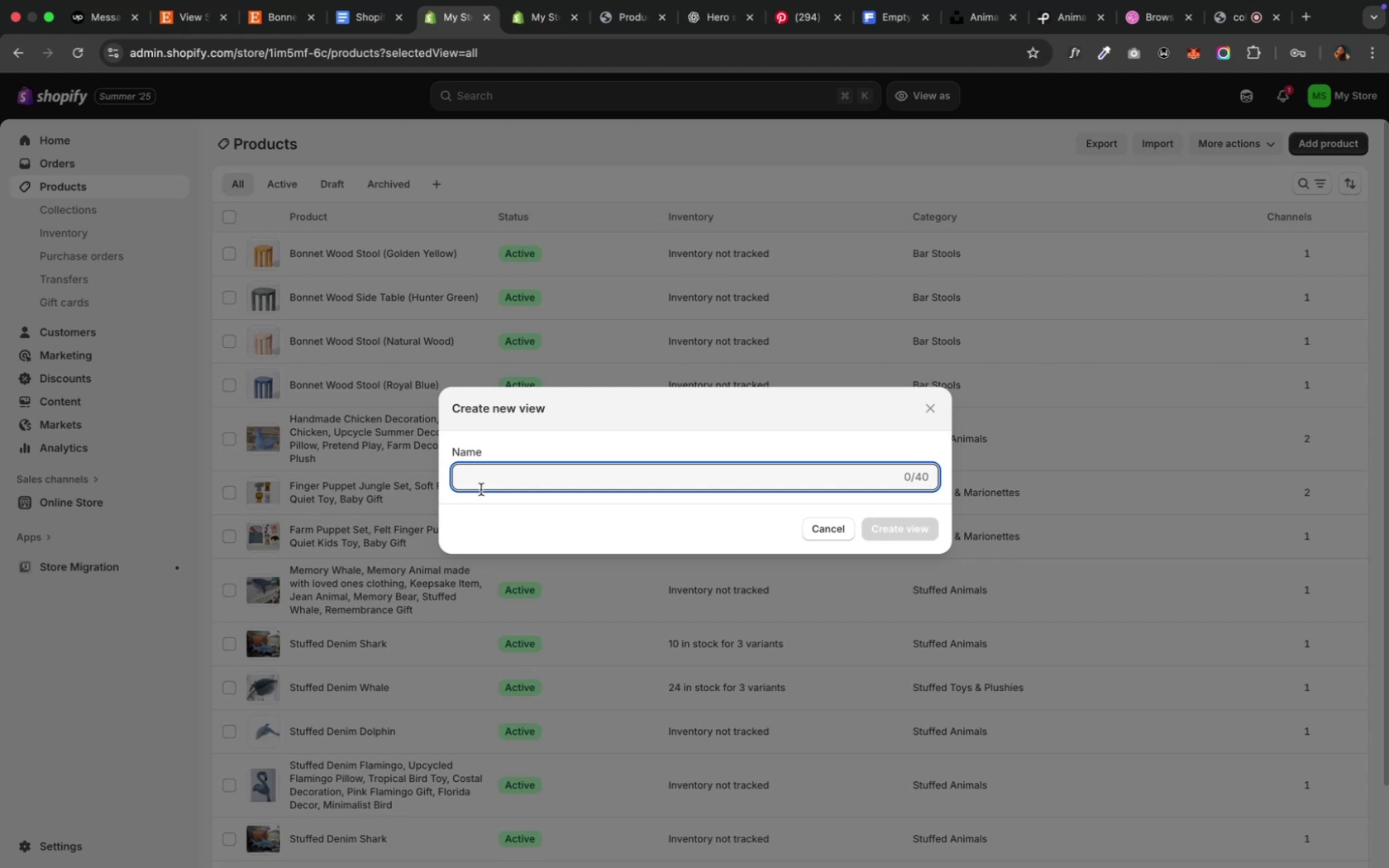 
left_click([823, 534])
 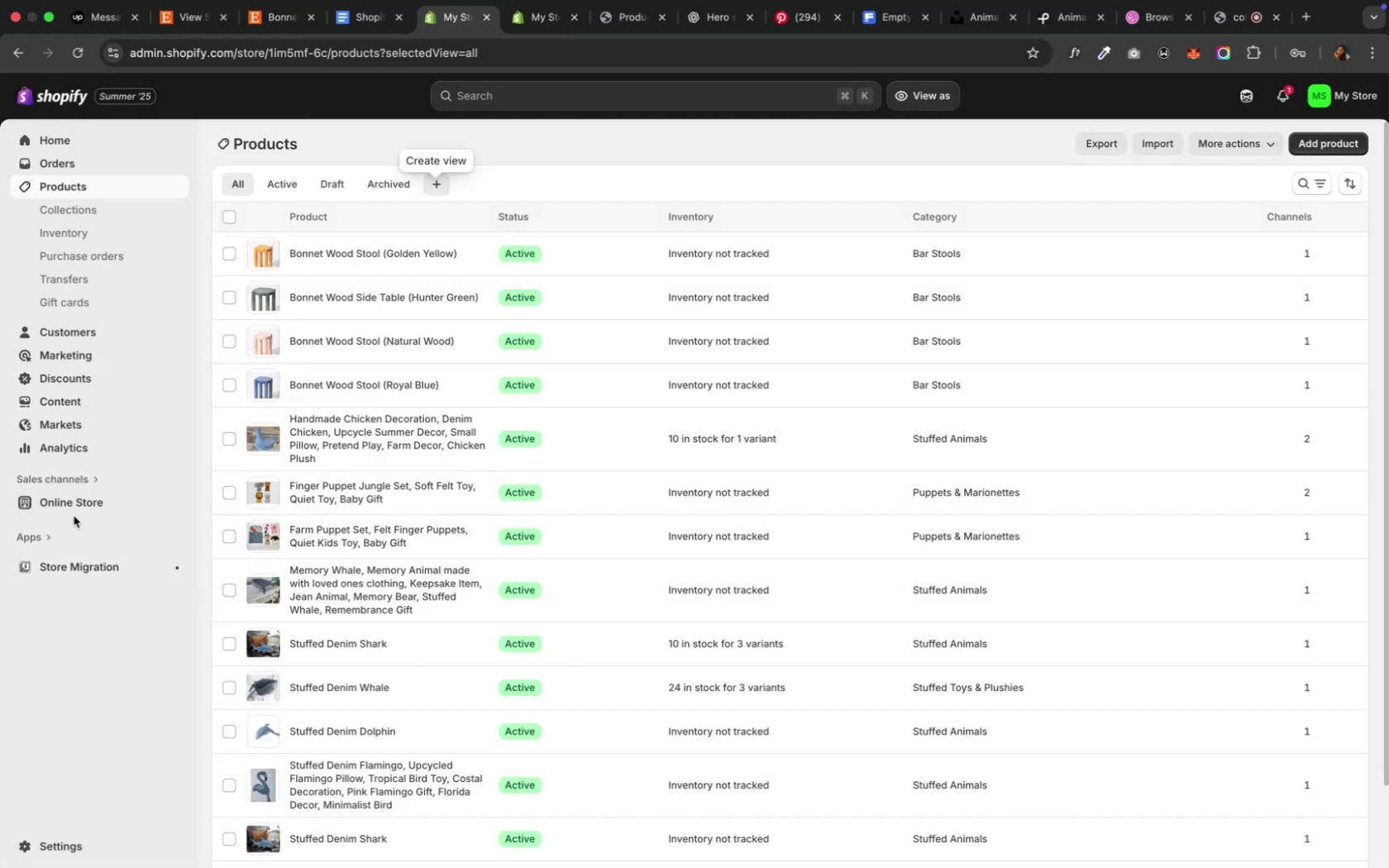 
left_click([72, 506])
 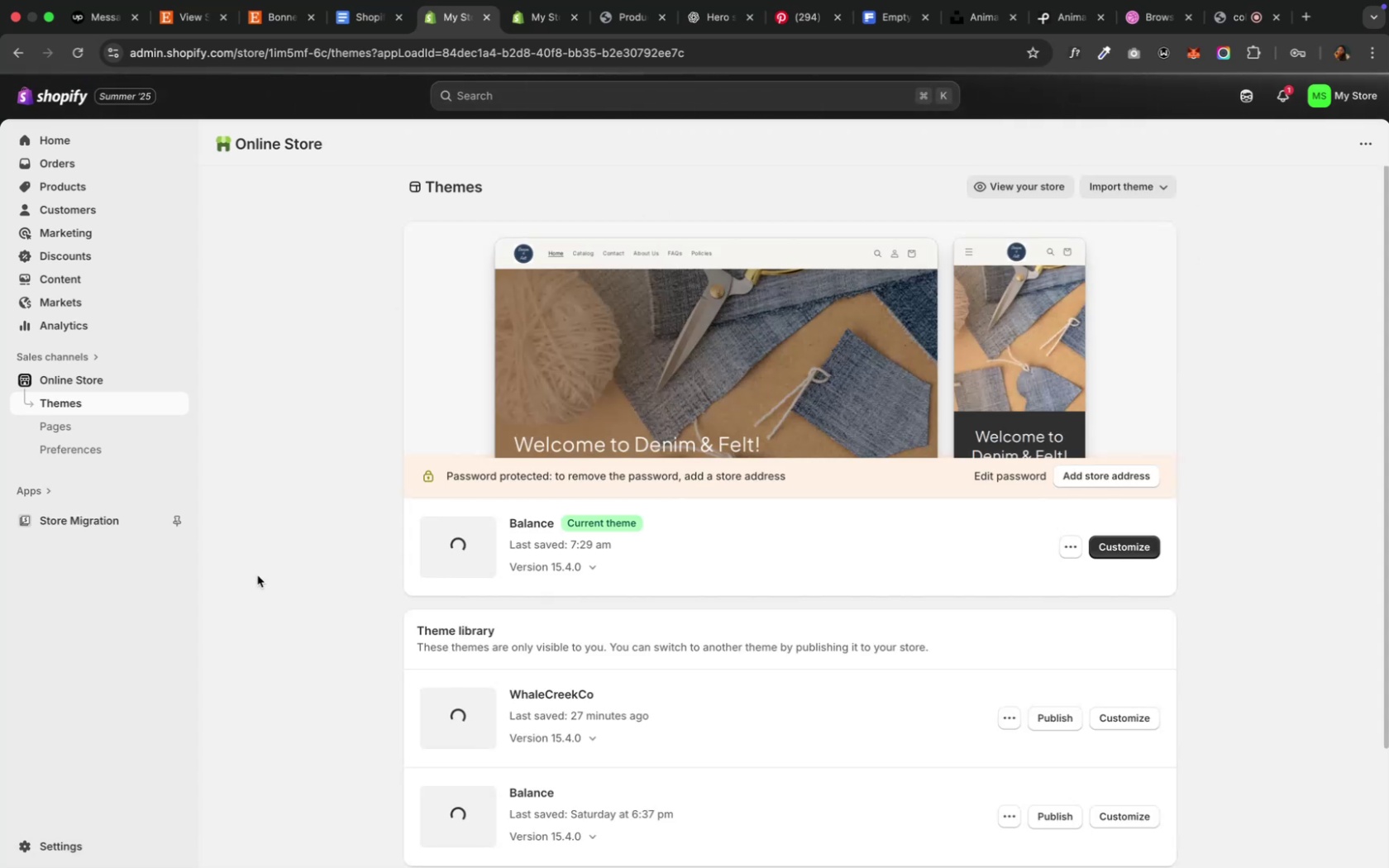 
wait(9.84)
 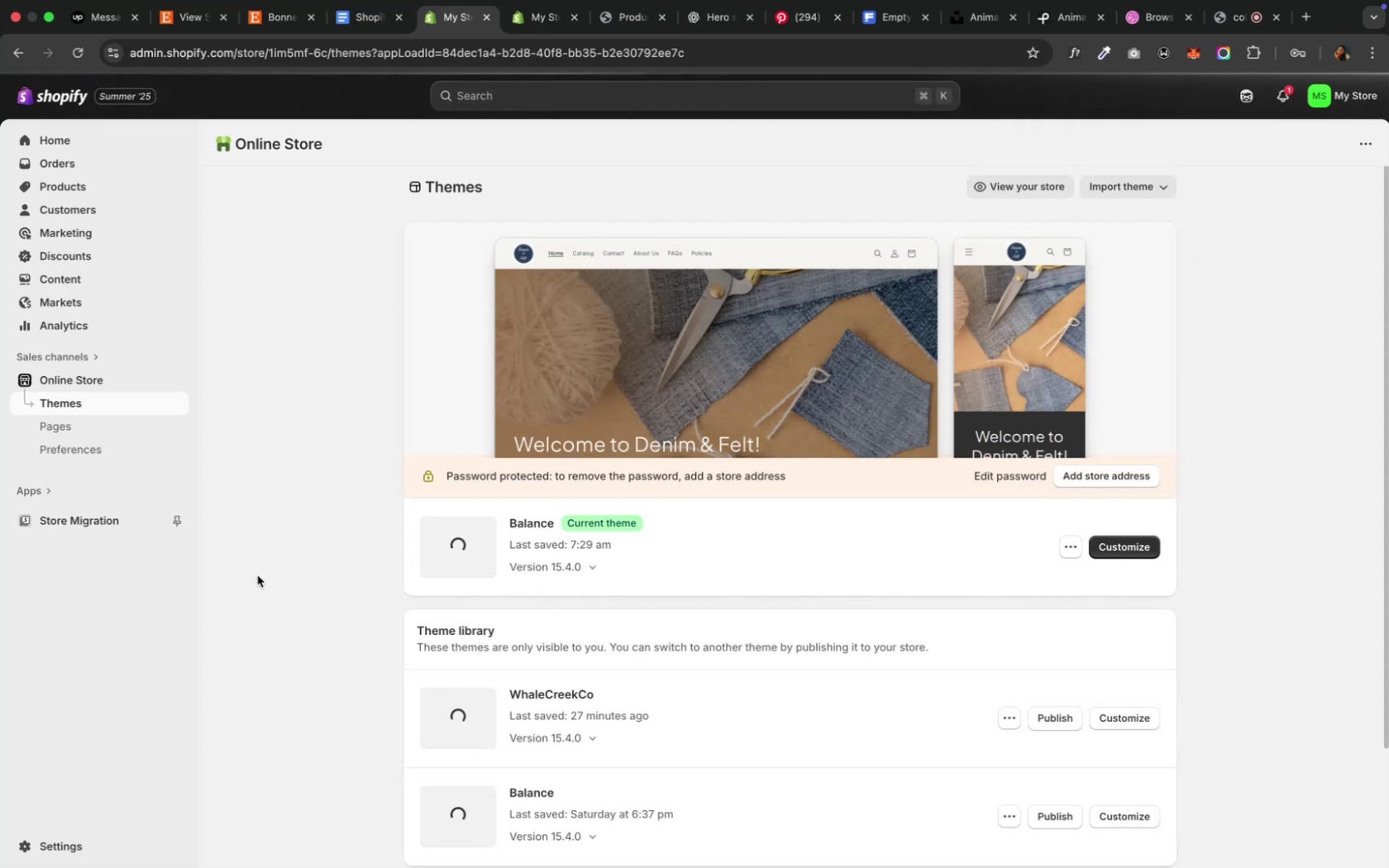 
left_click([1067, 542])
 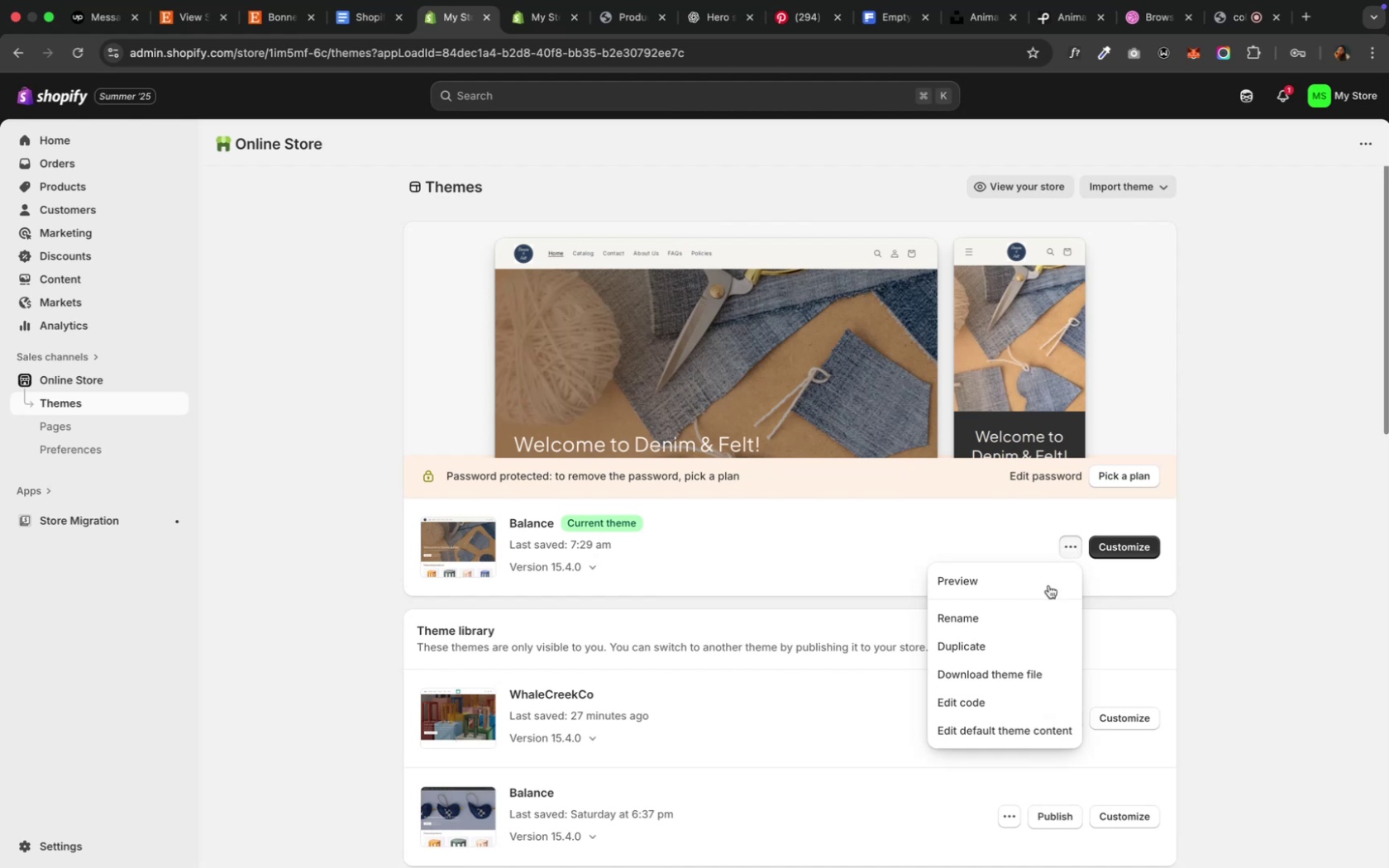 
left_click([996, 731])
 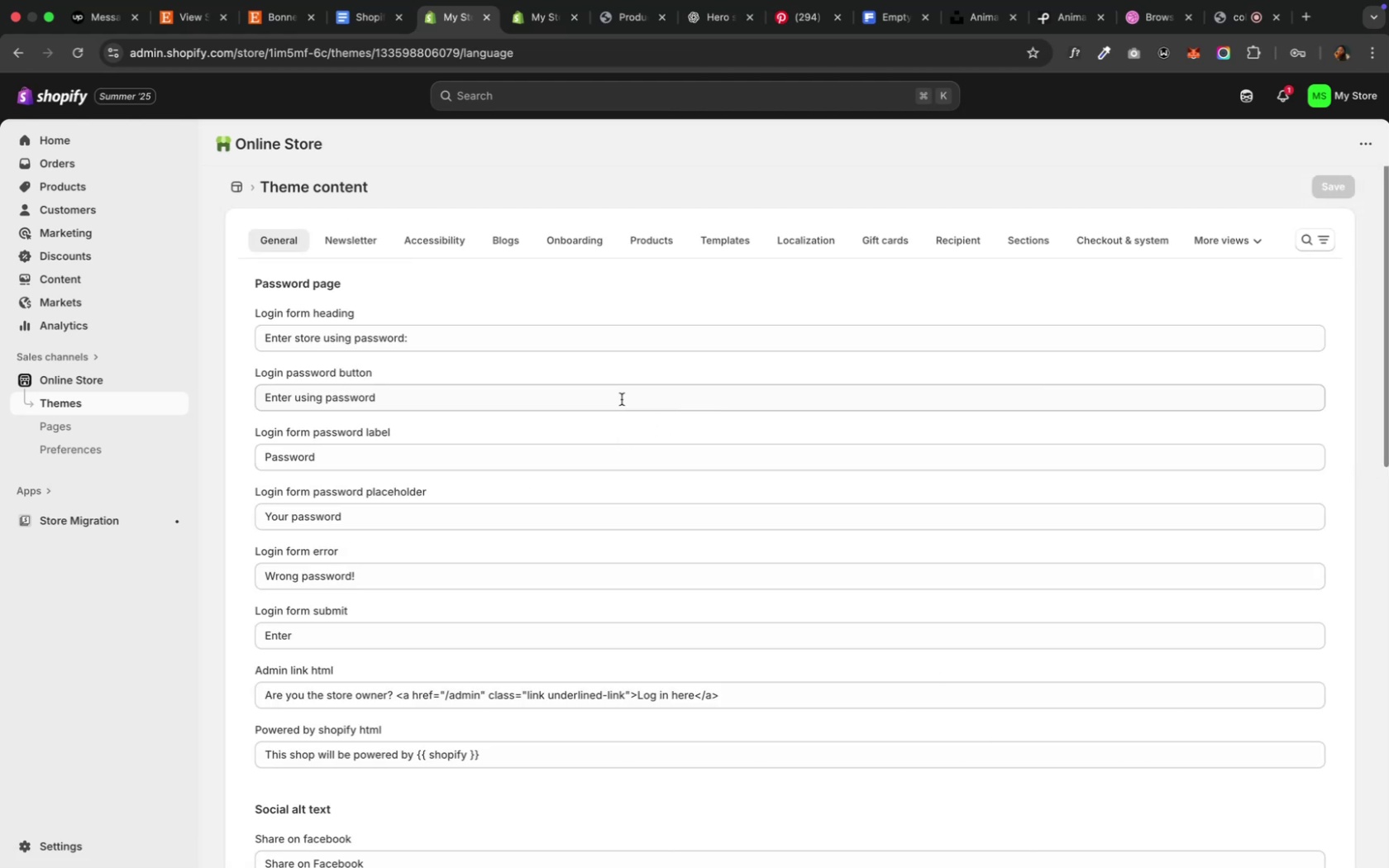 
wait(12.76)
 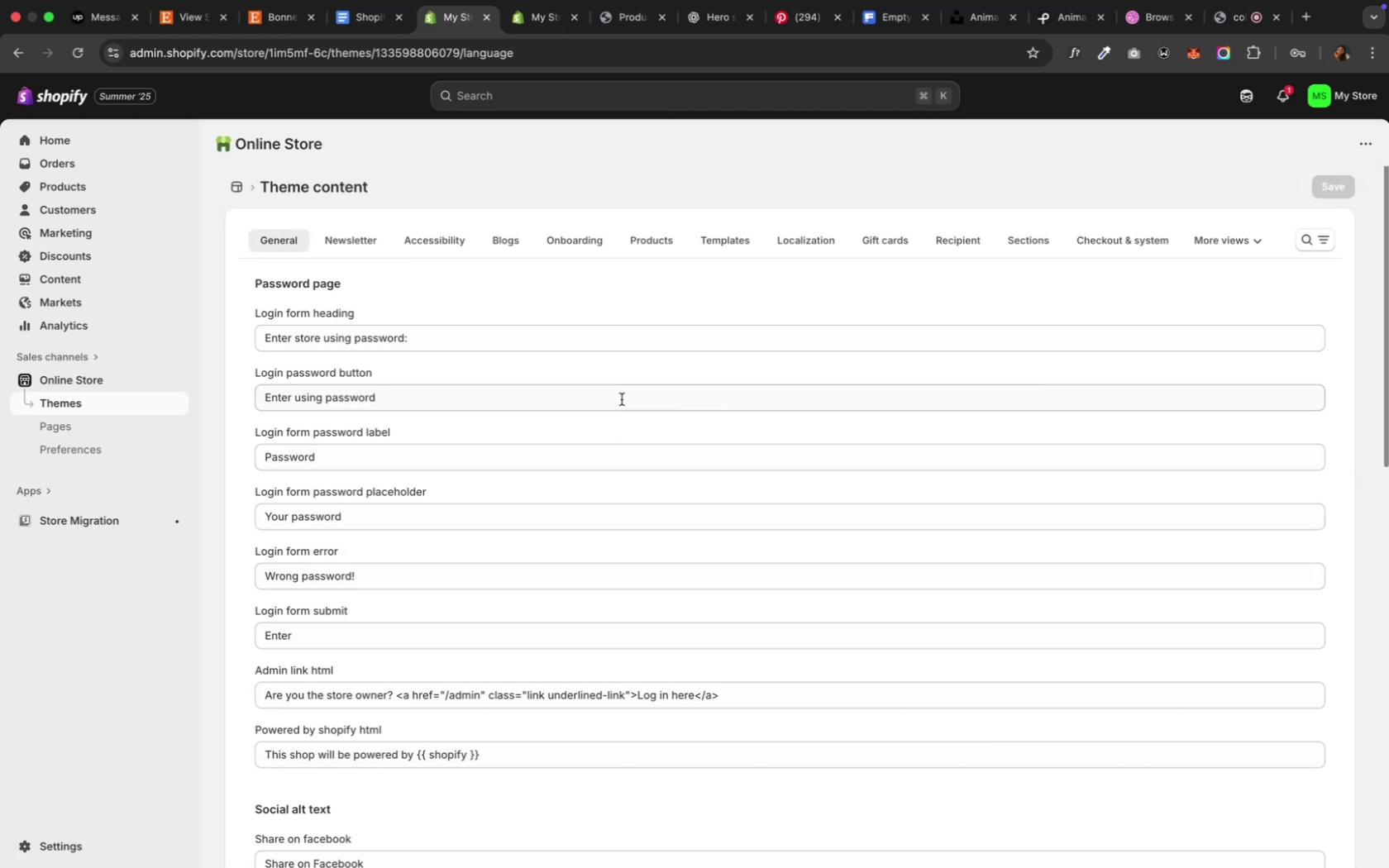 
scroll: coordinate [360, 534], scroll_direction: down, amount: 38.0
 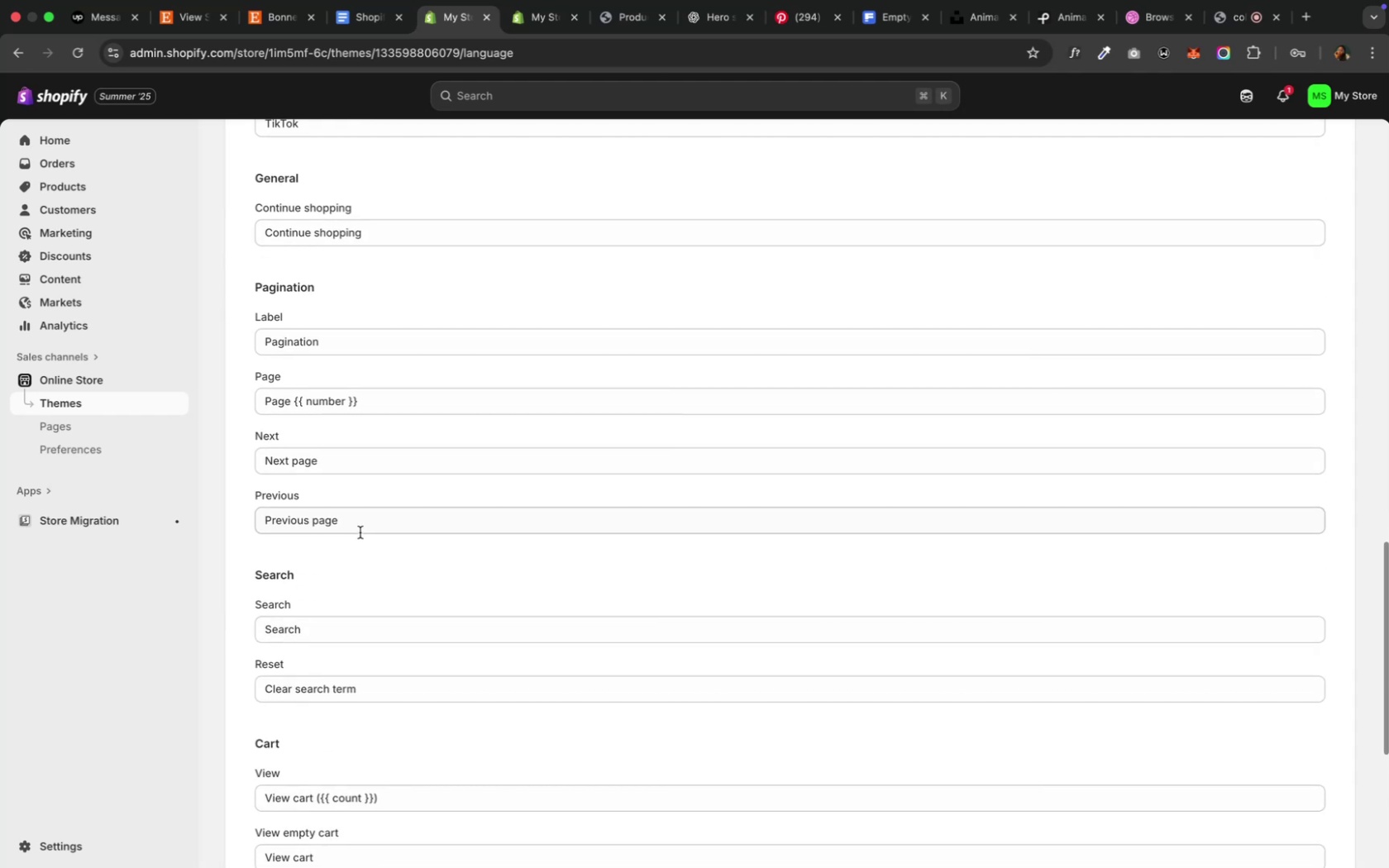 
scroll: coordinate [360, 532], scroll_direction: down, amount: 7.0
 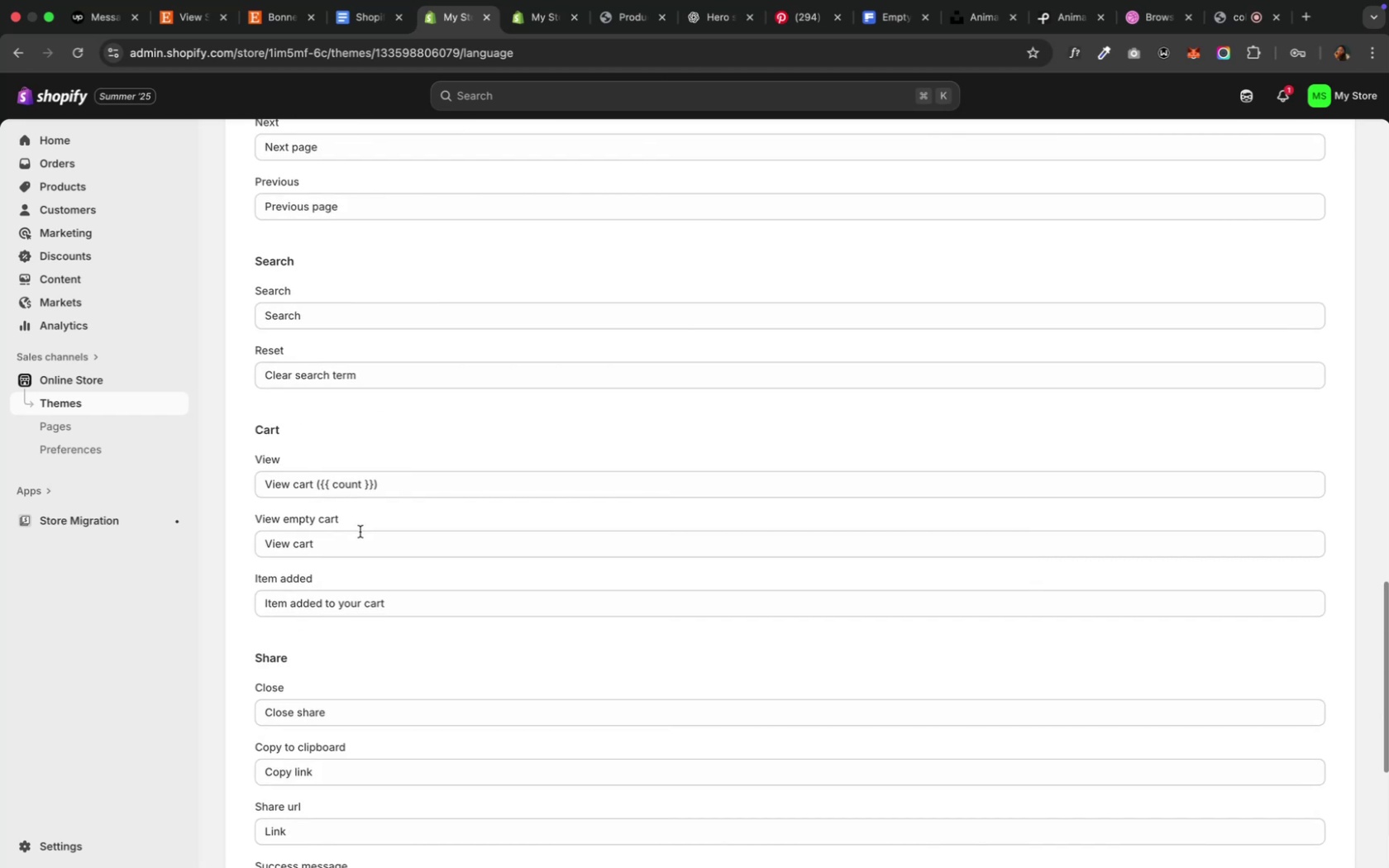 
scroll: coordinate [360, 531], scroll_direction: up, amount: 40.0
 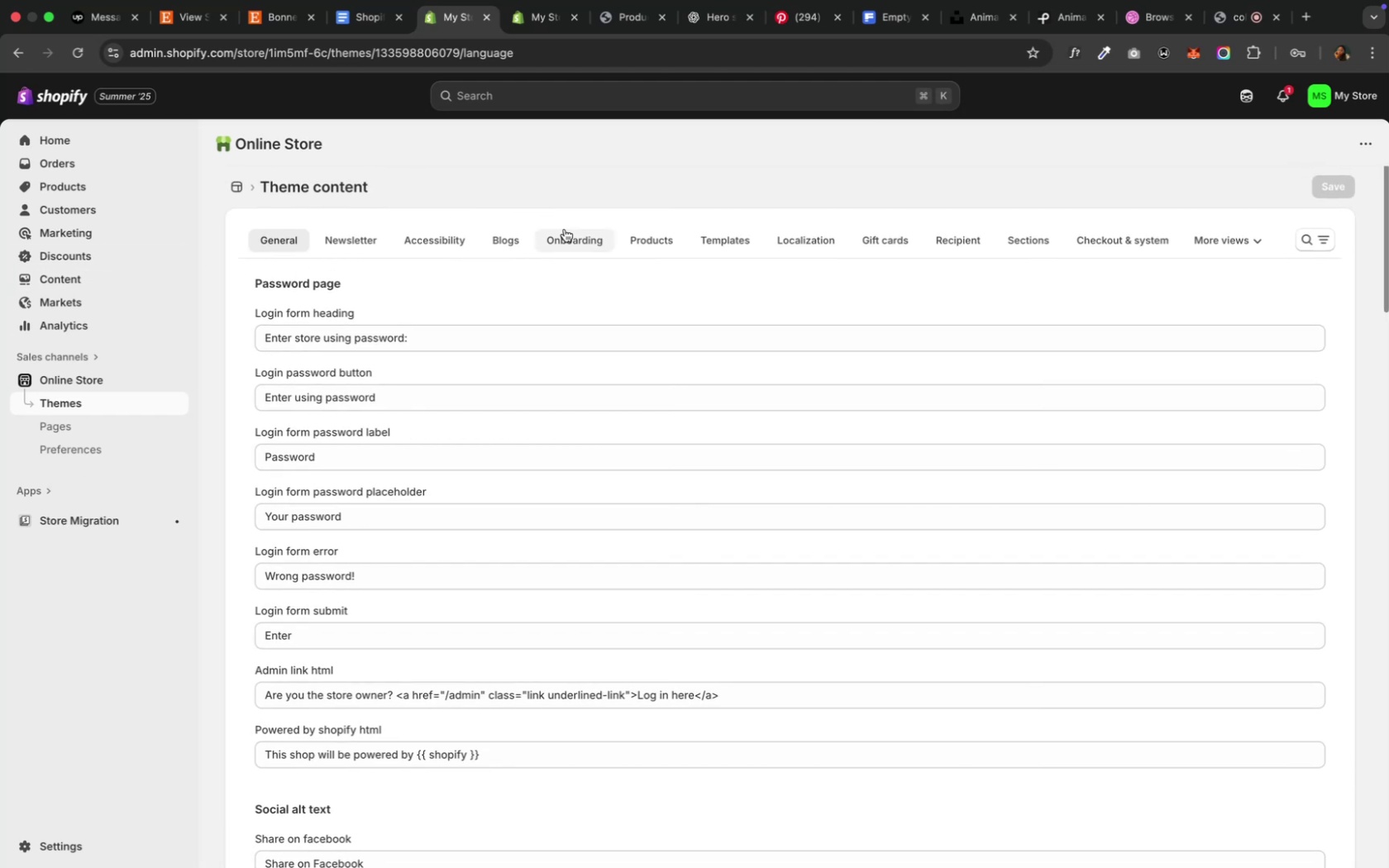 
left_click([564, 232])
 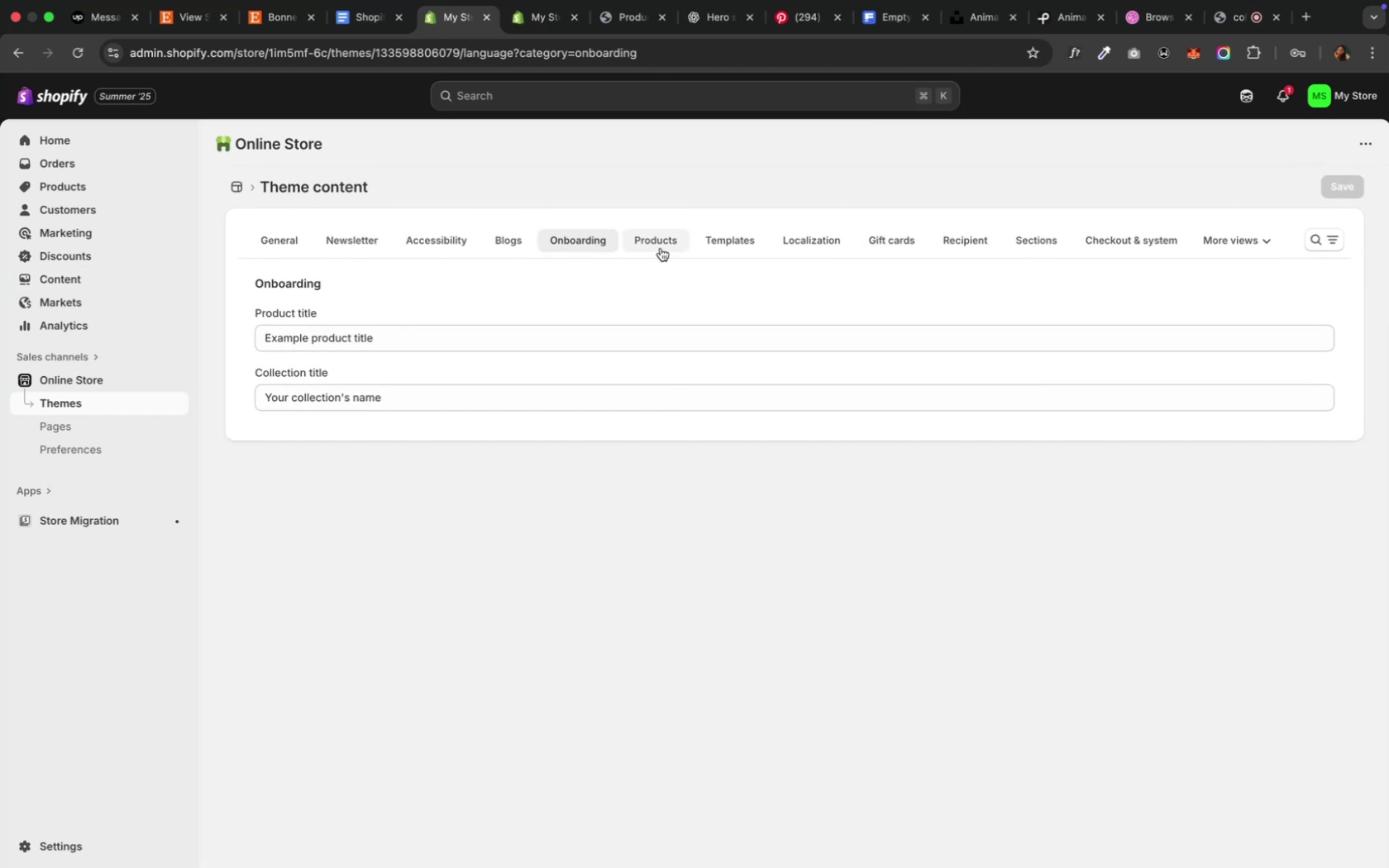 
left_click([660, 248])
 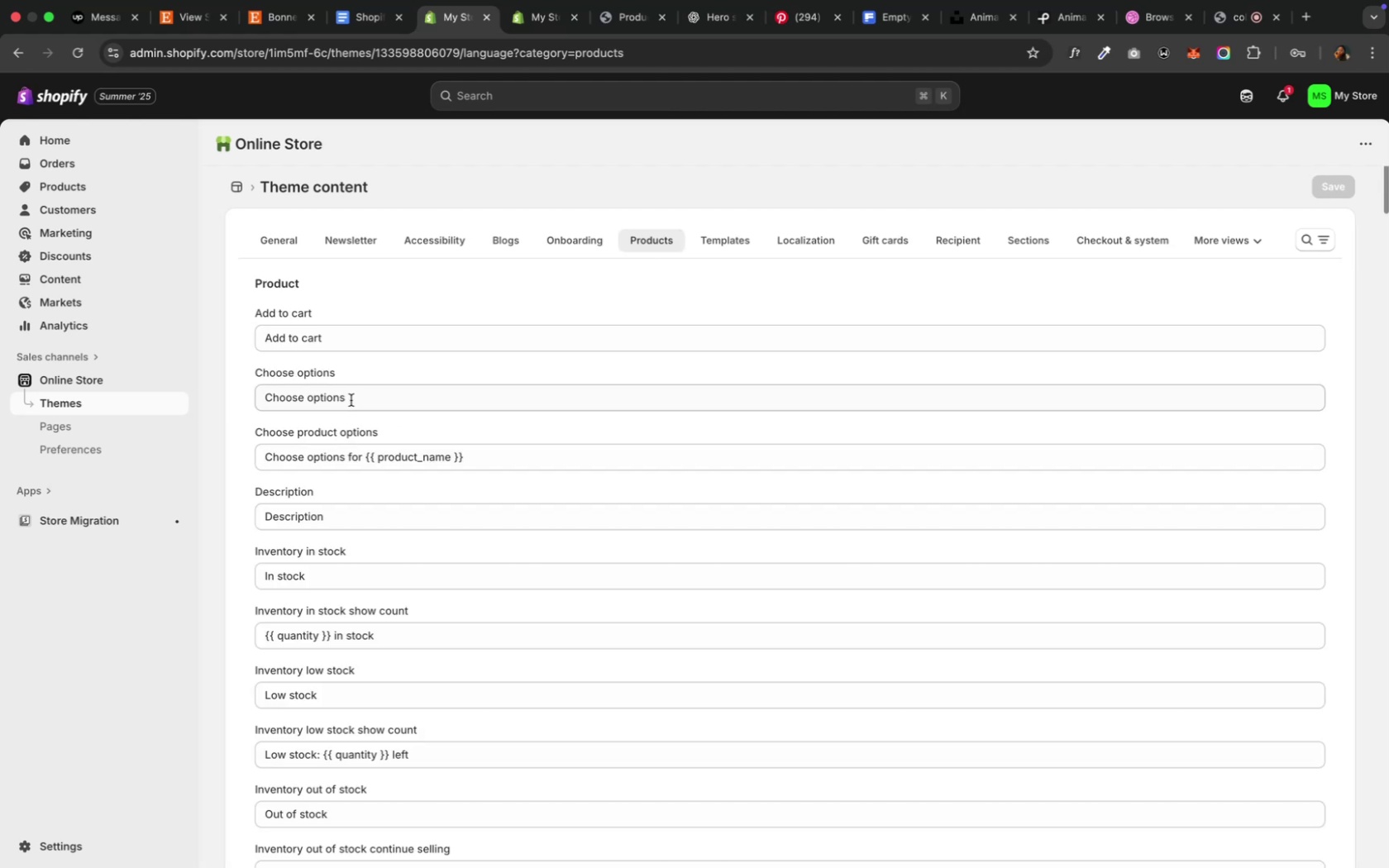 
wait(10.4)
 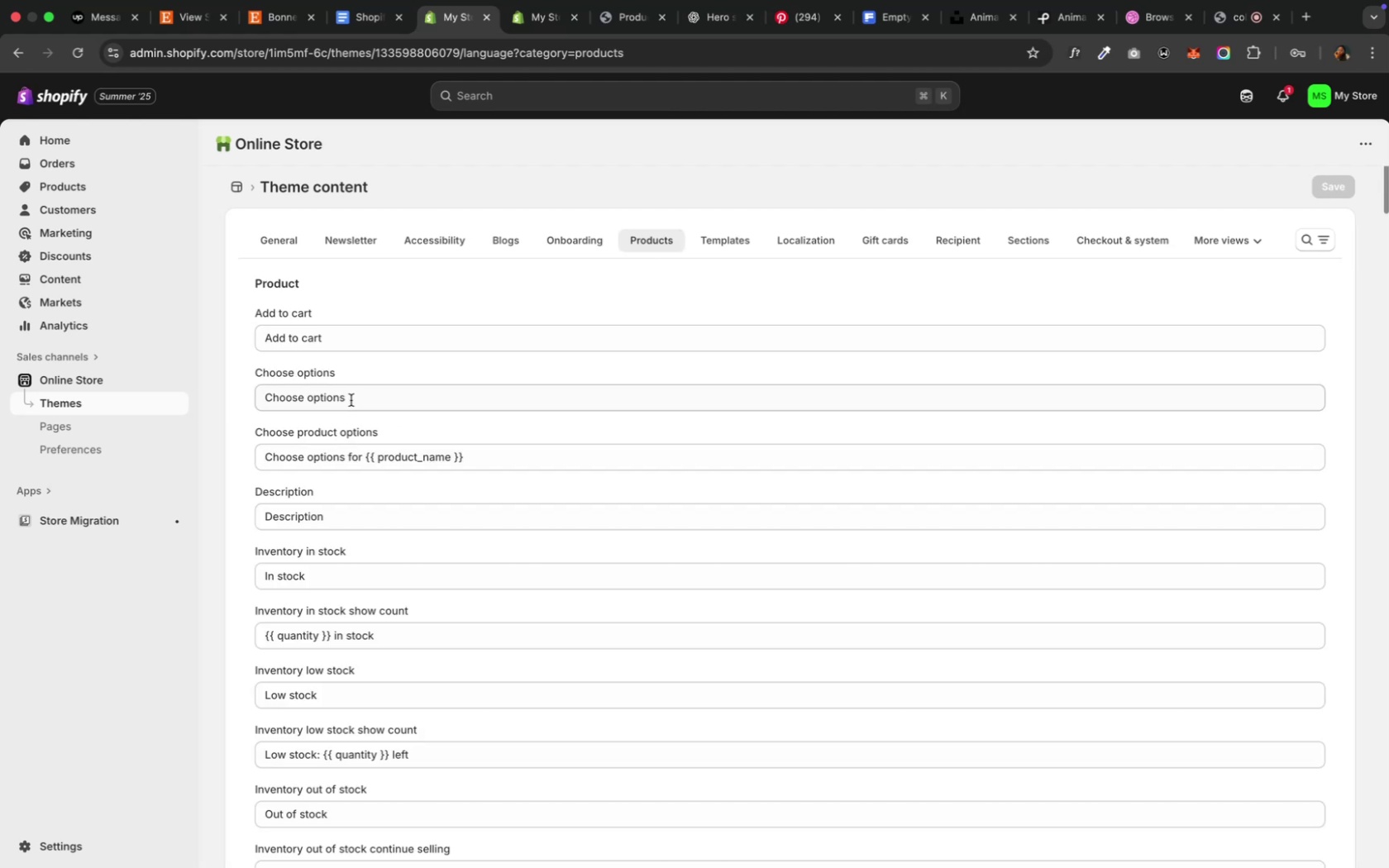 
left_click([360, 398])
 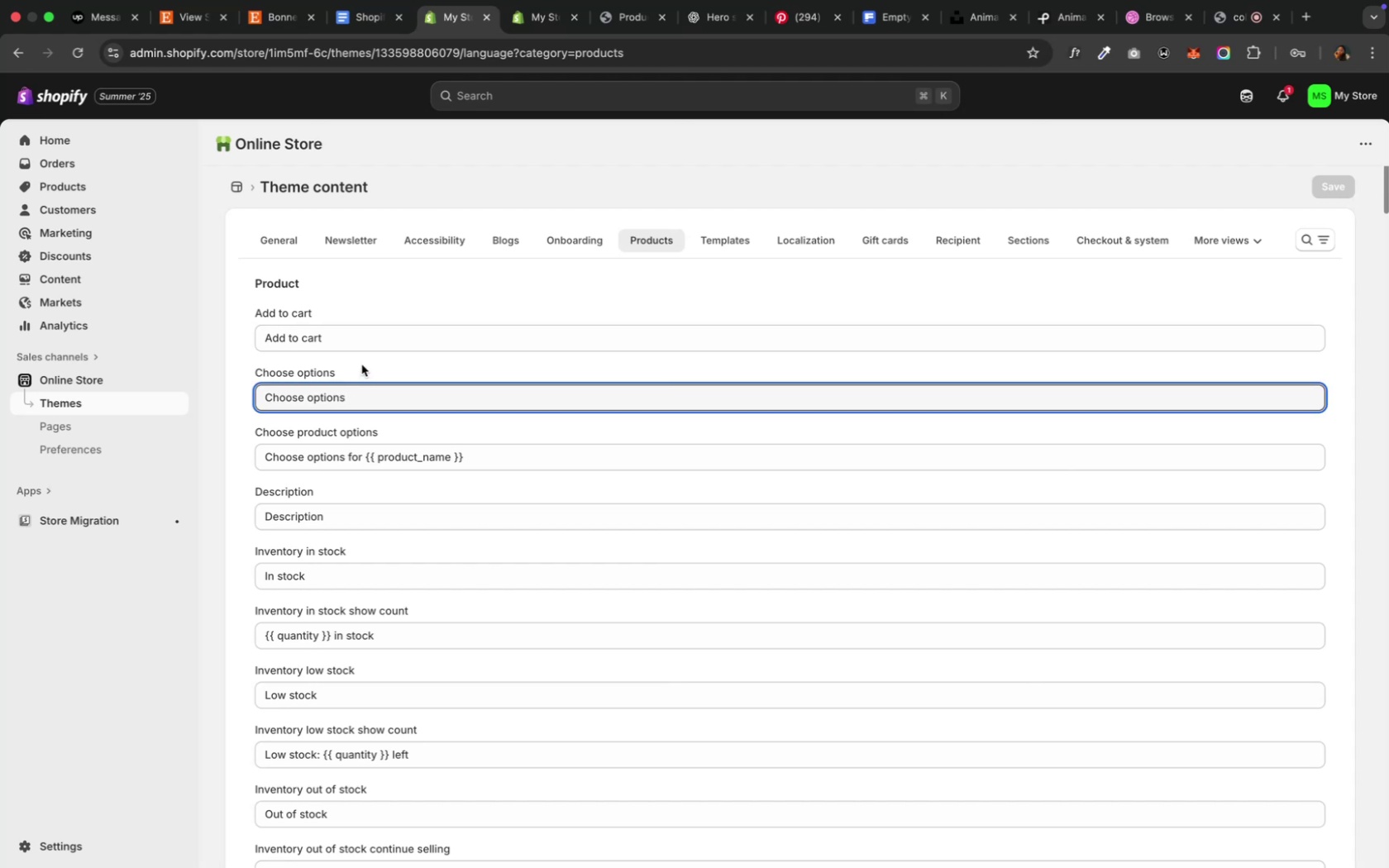 
left_click([242, 394])
 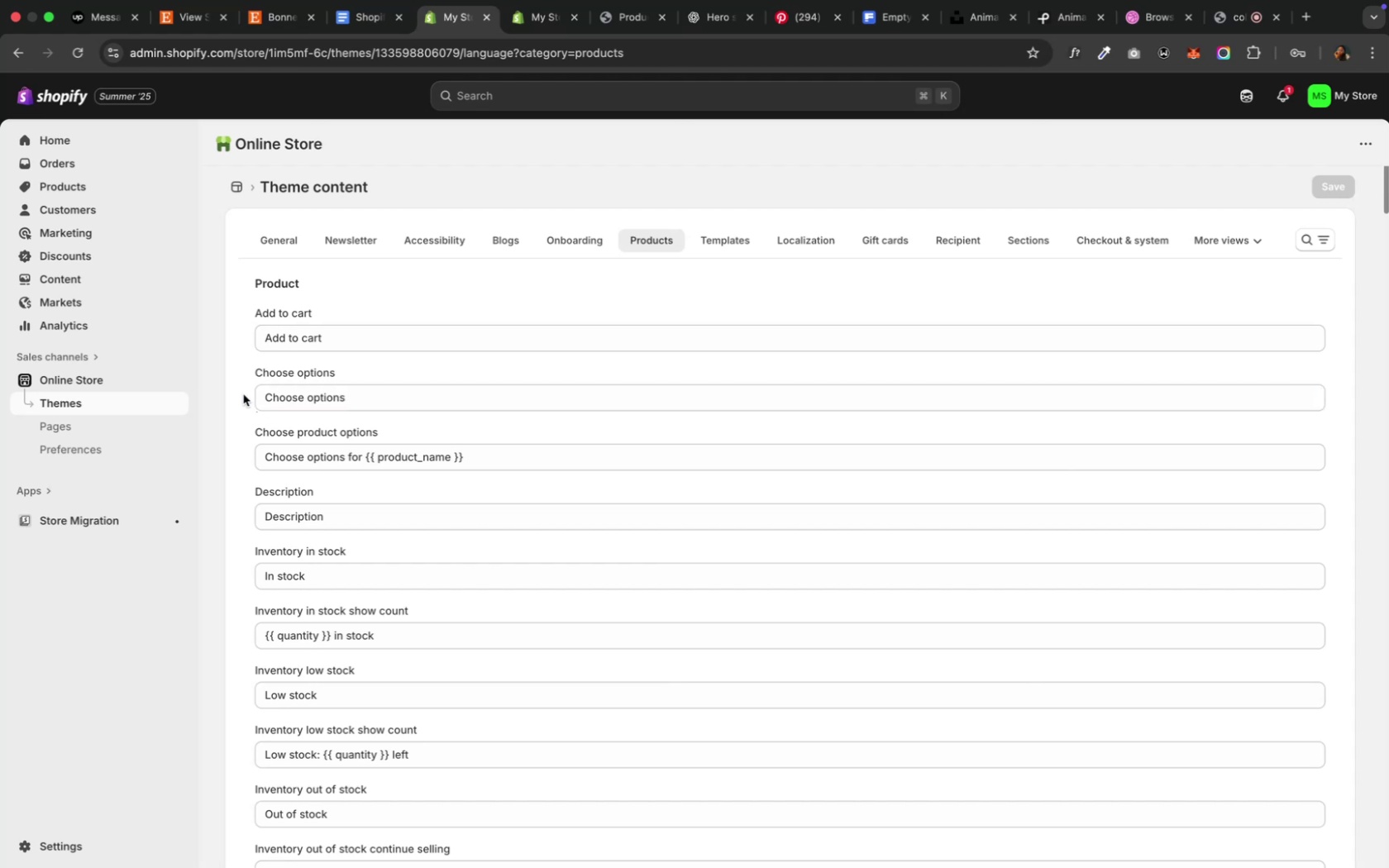 
scroll: coordinate [243, 394], scroll_direction: down, amount: 9.0
 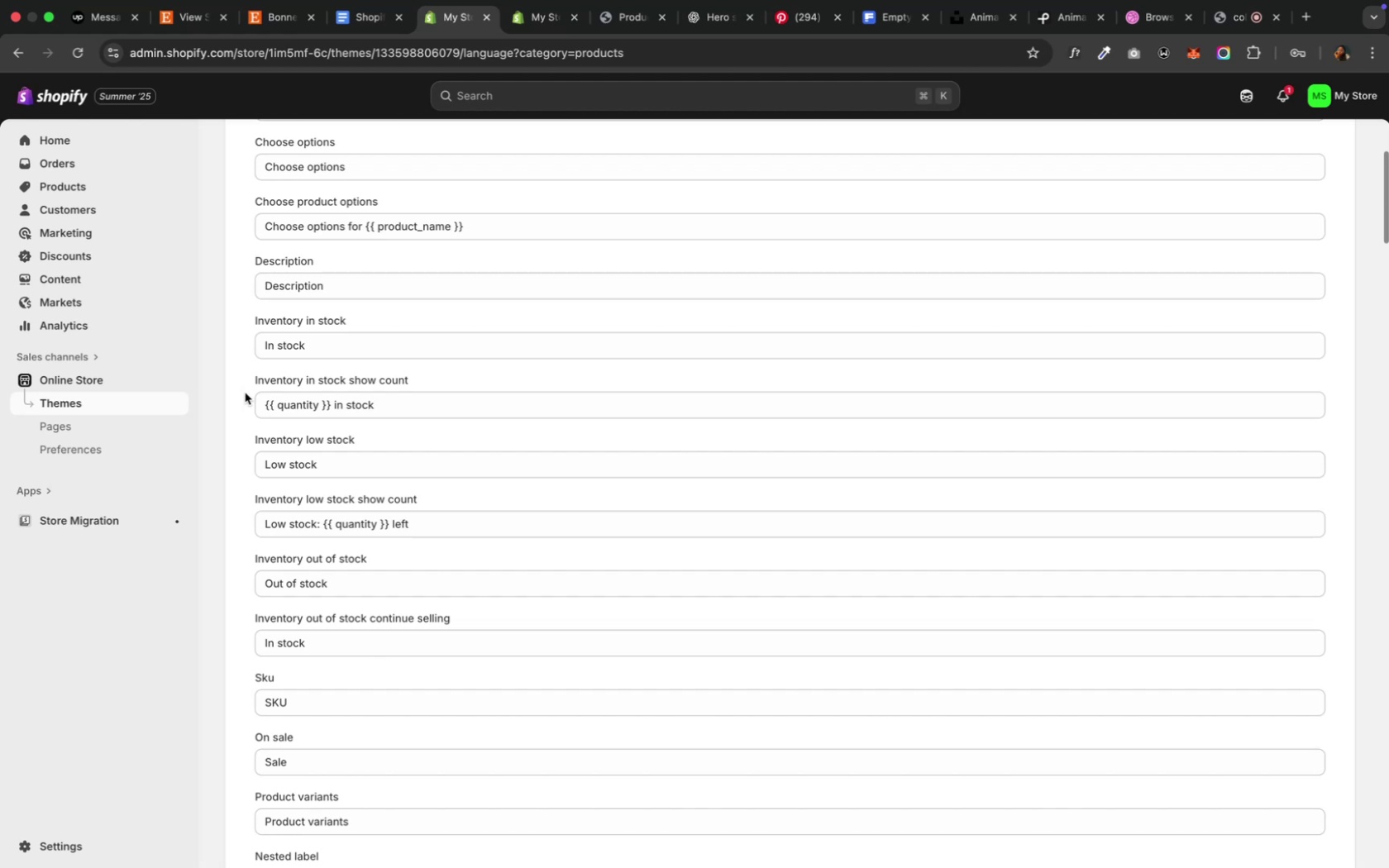 
wait(9.53)
 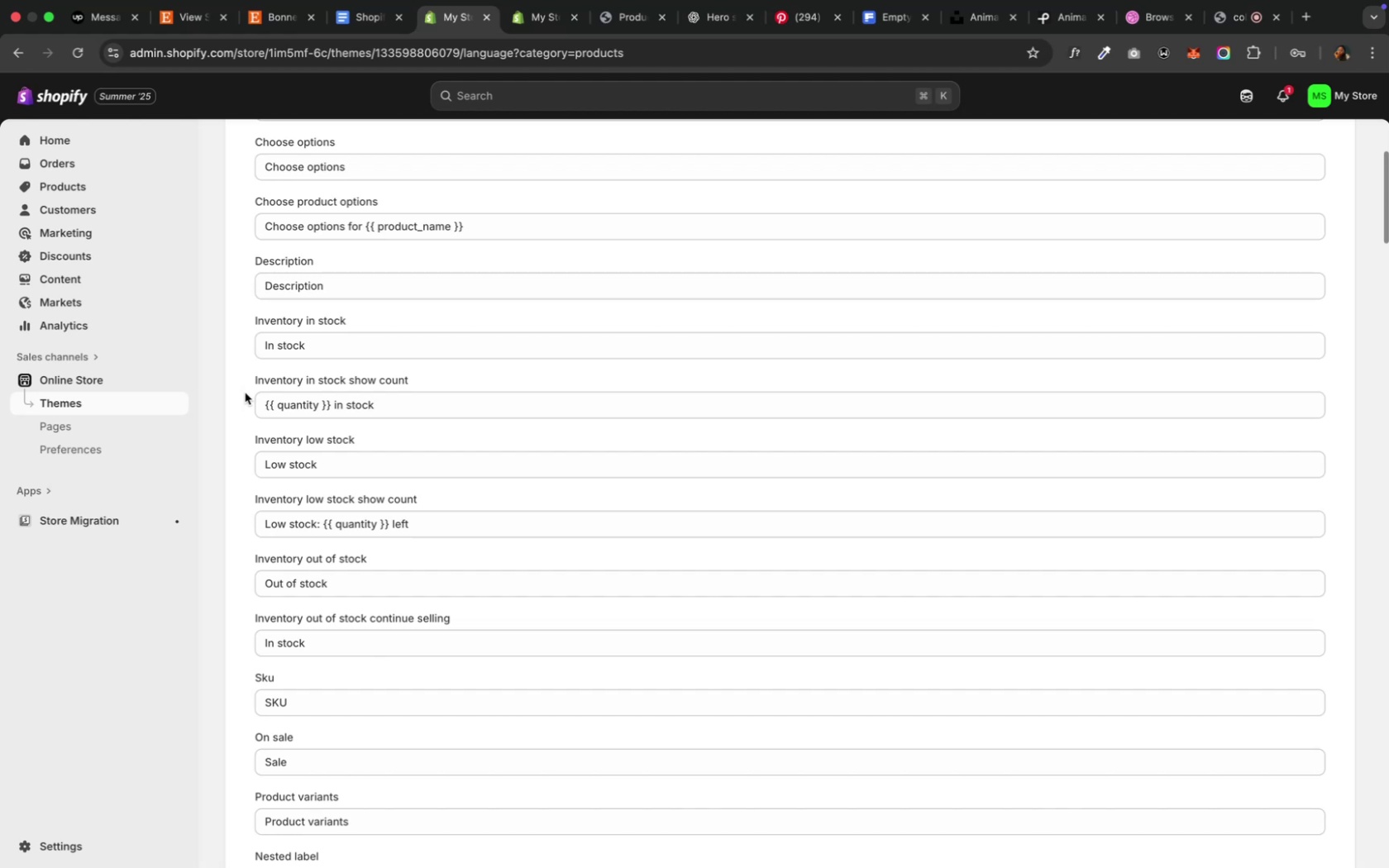 
scroll: coordinate [245, 393], scroll_direction: down, amount: 39.0
 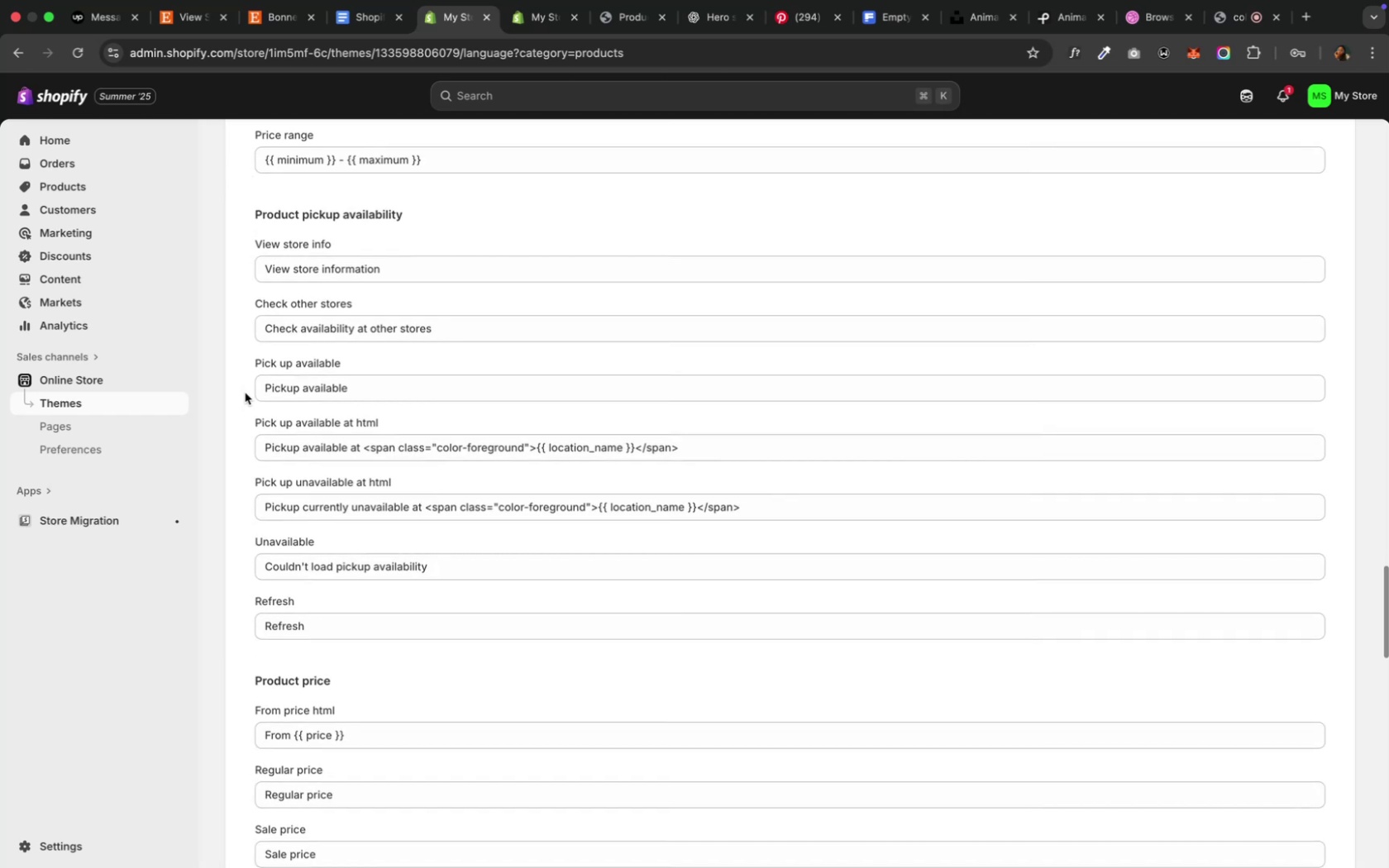 
scroll: coordinate [245, 393], scroll_direction: up, amount: 30.0
 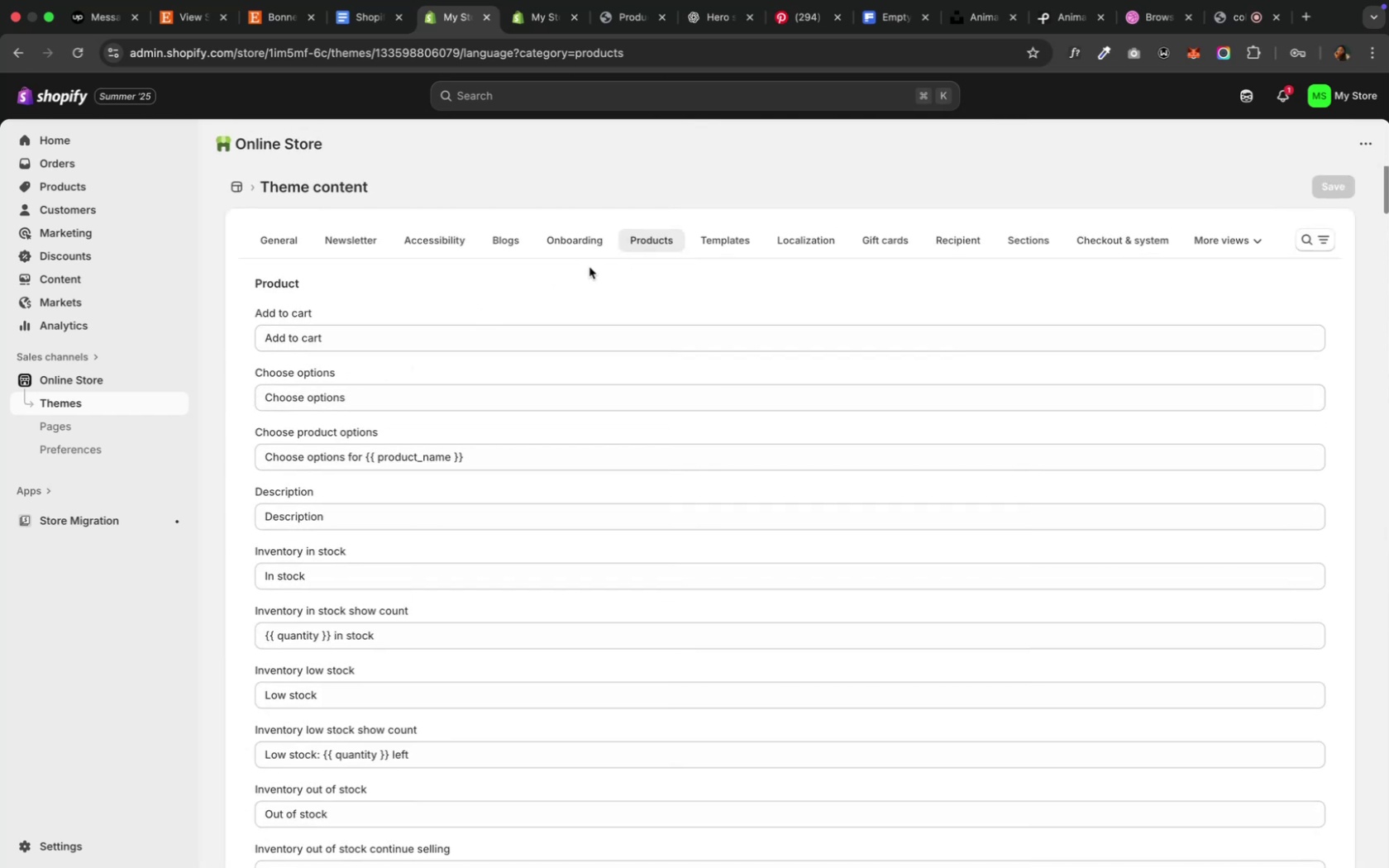 
left_click([709, 236])
 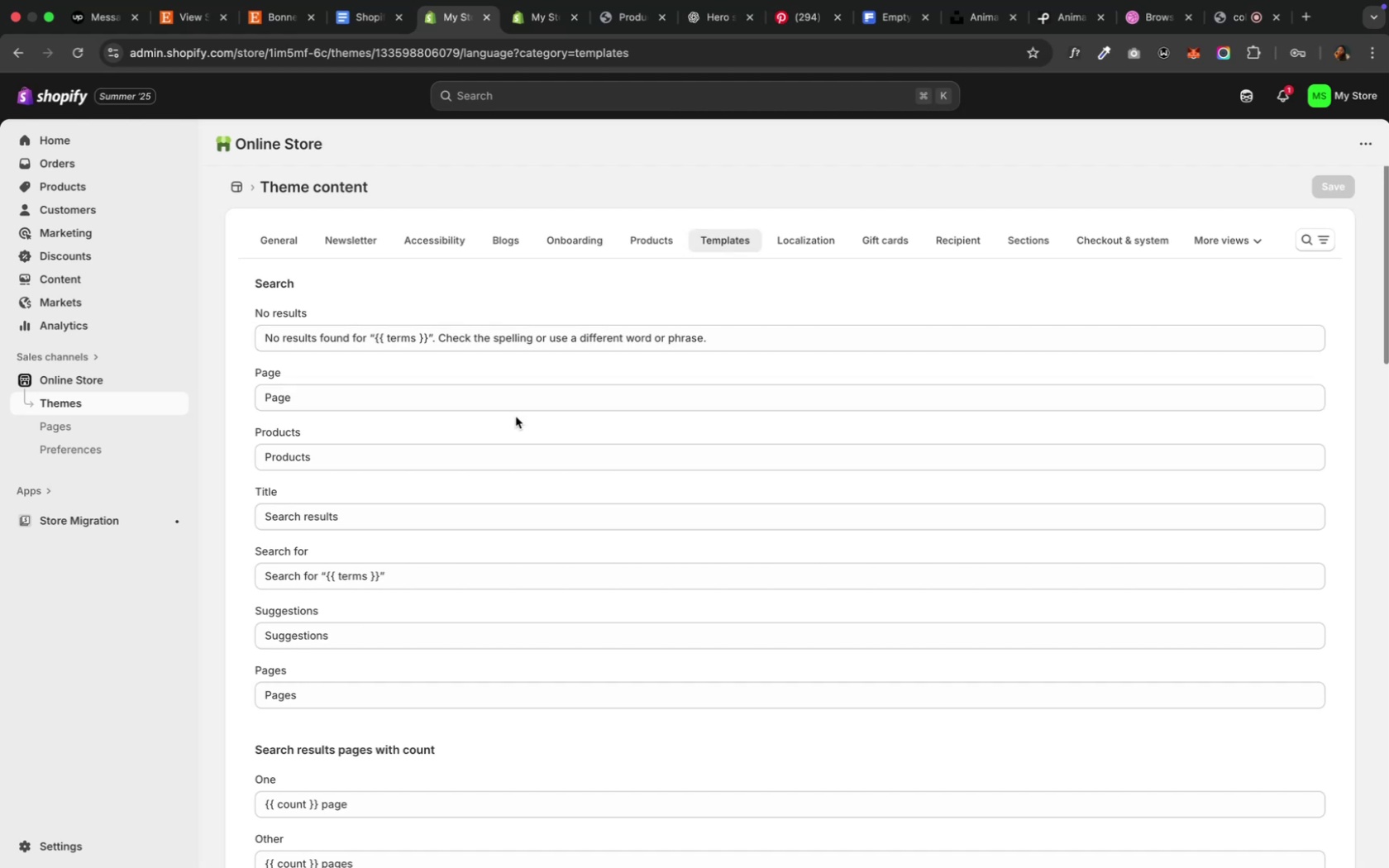 
wait(6.8)
 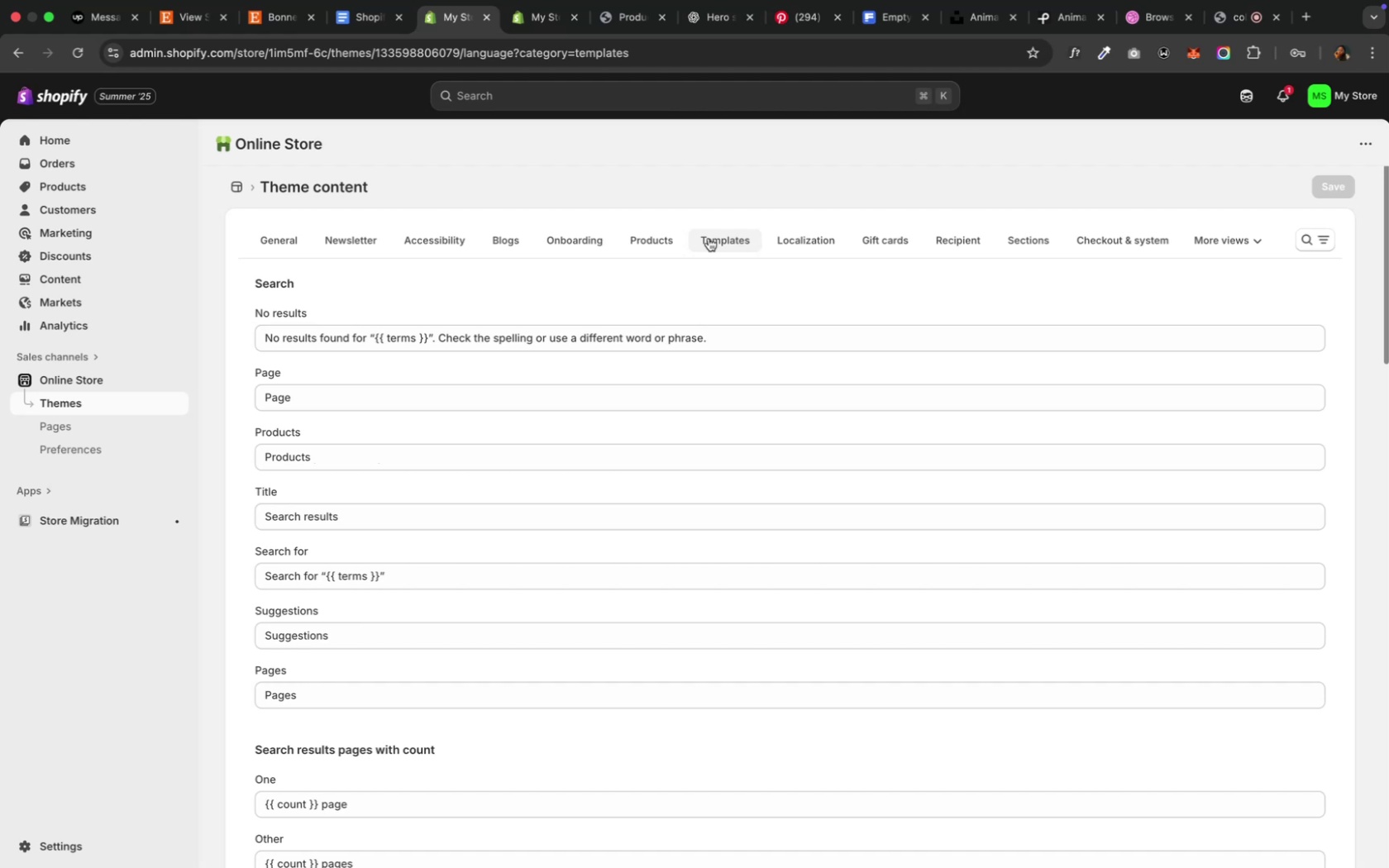 
scroll: coordinate [515, 416], scroll_direction: down, amount: 9.0
 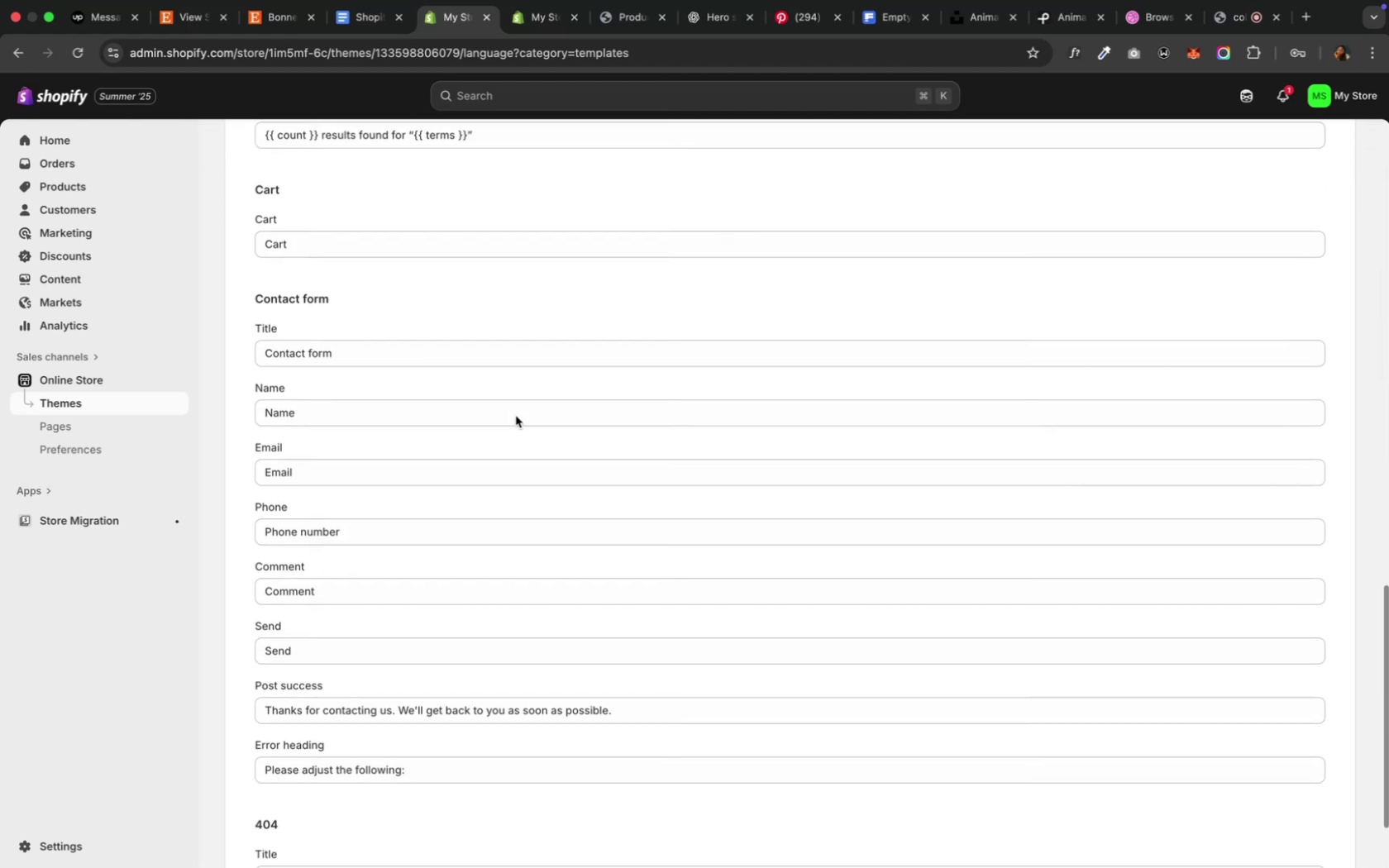 
scroll: coordinate [515, 416], scroll_direction: up, amount: 14.0
 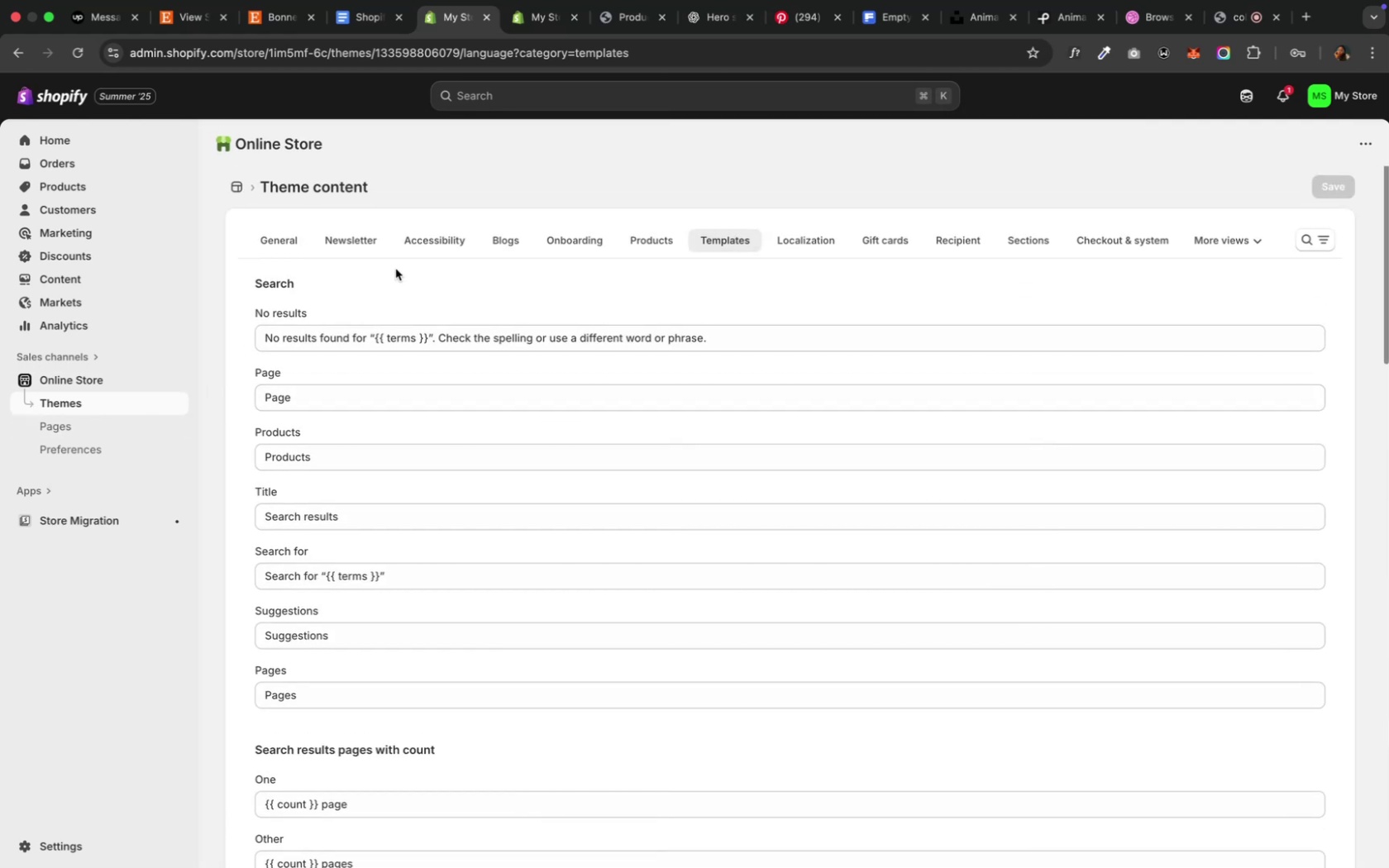 
wait(8.27)
 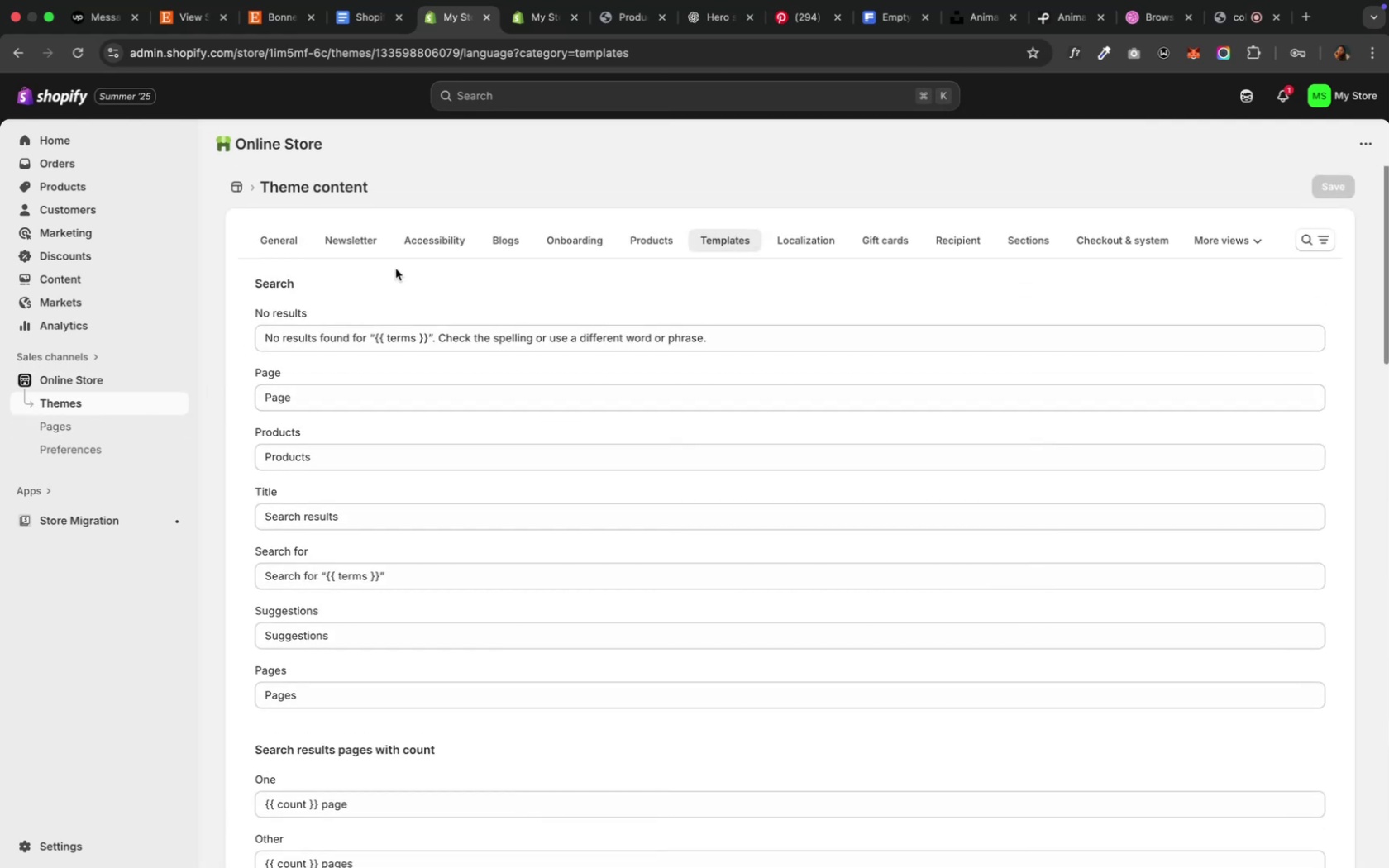 
left_click([88, 445])
 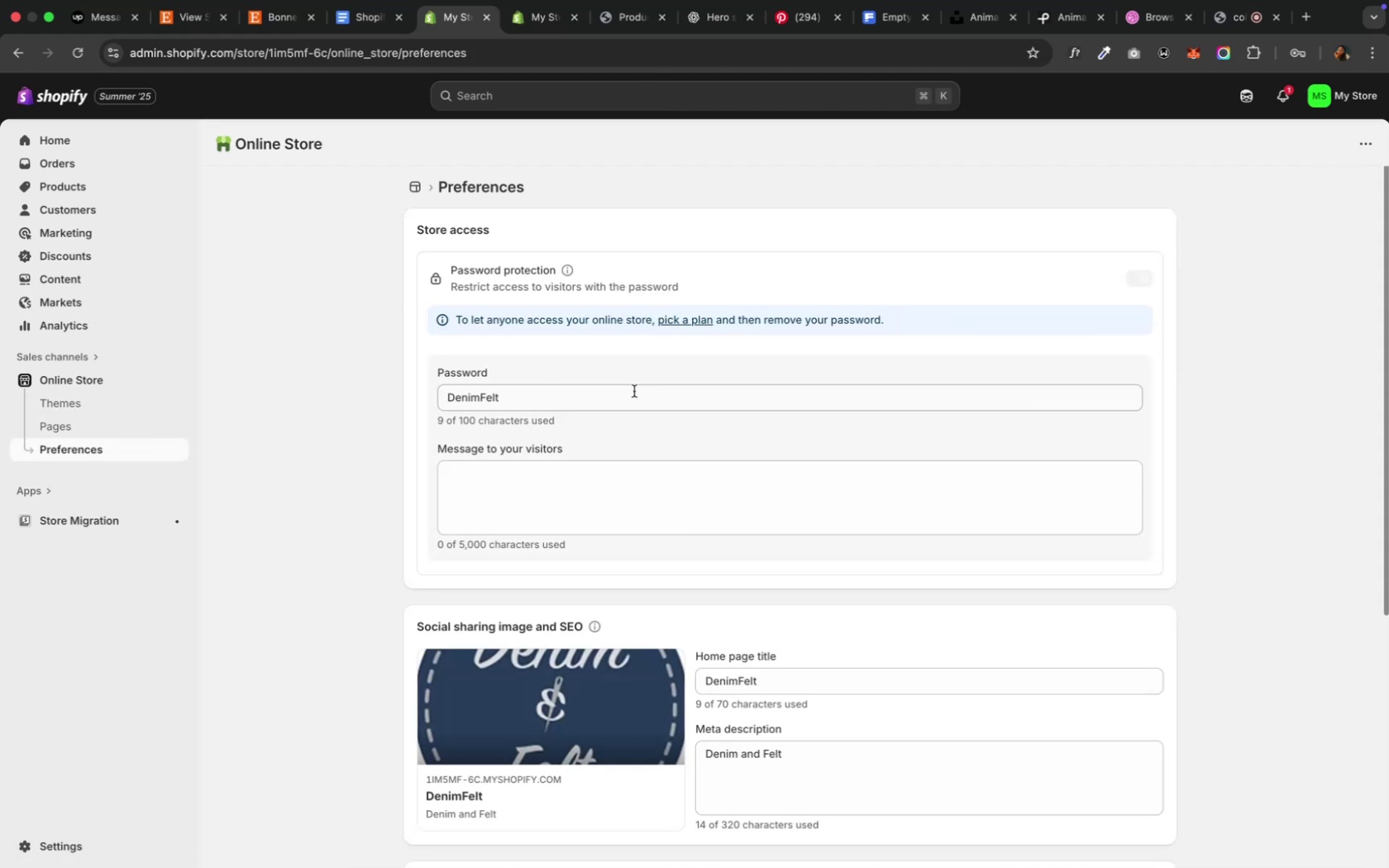 
wait(6.87)
 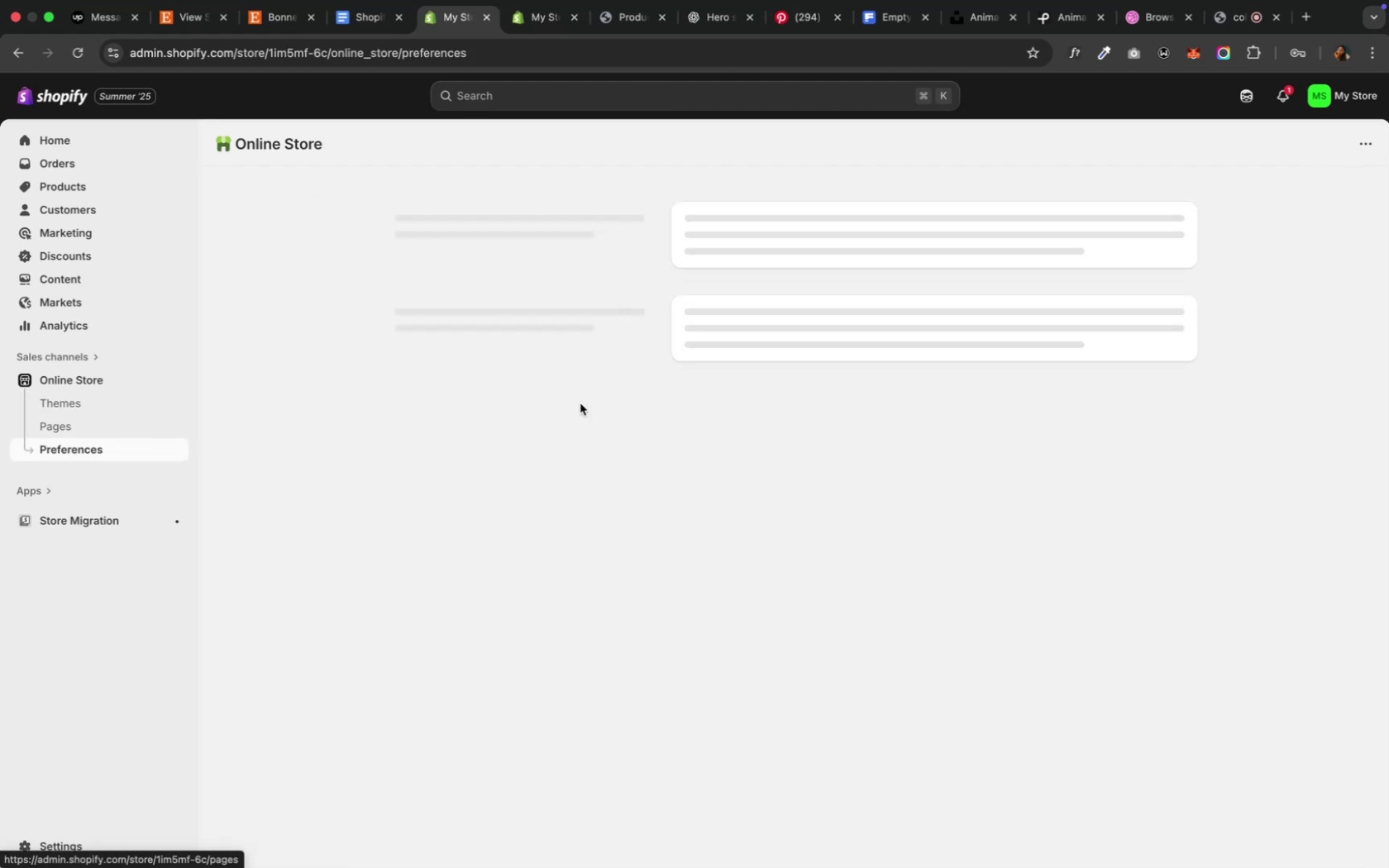 
scroll: coordinate [384, 417], scroll_direction: down, amount: 5.0
 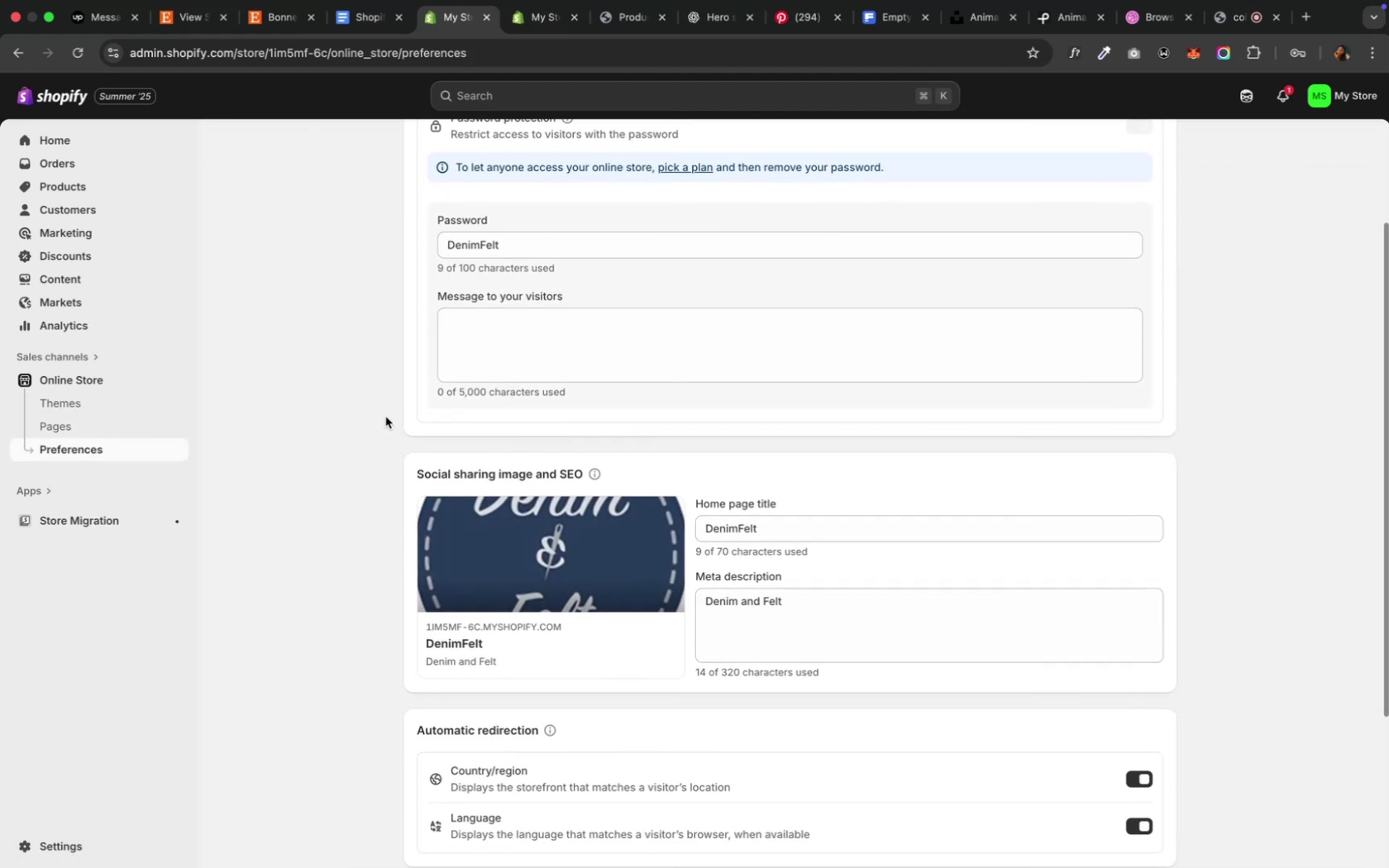 
scroll: coordinate [384, 417], scroll_direction: up, amount: 9.0
 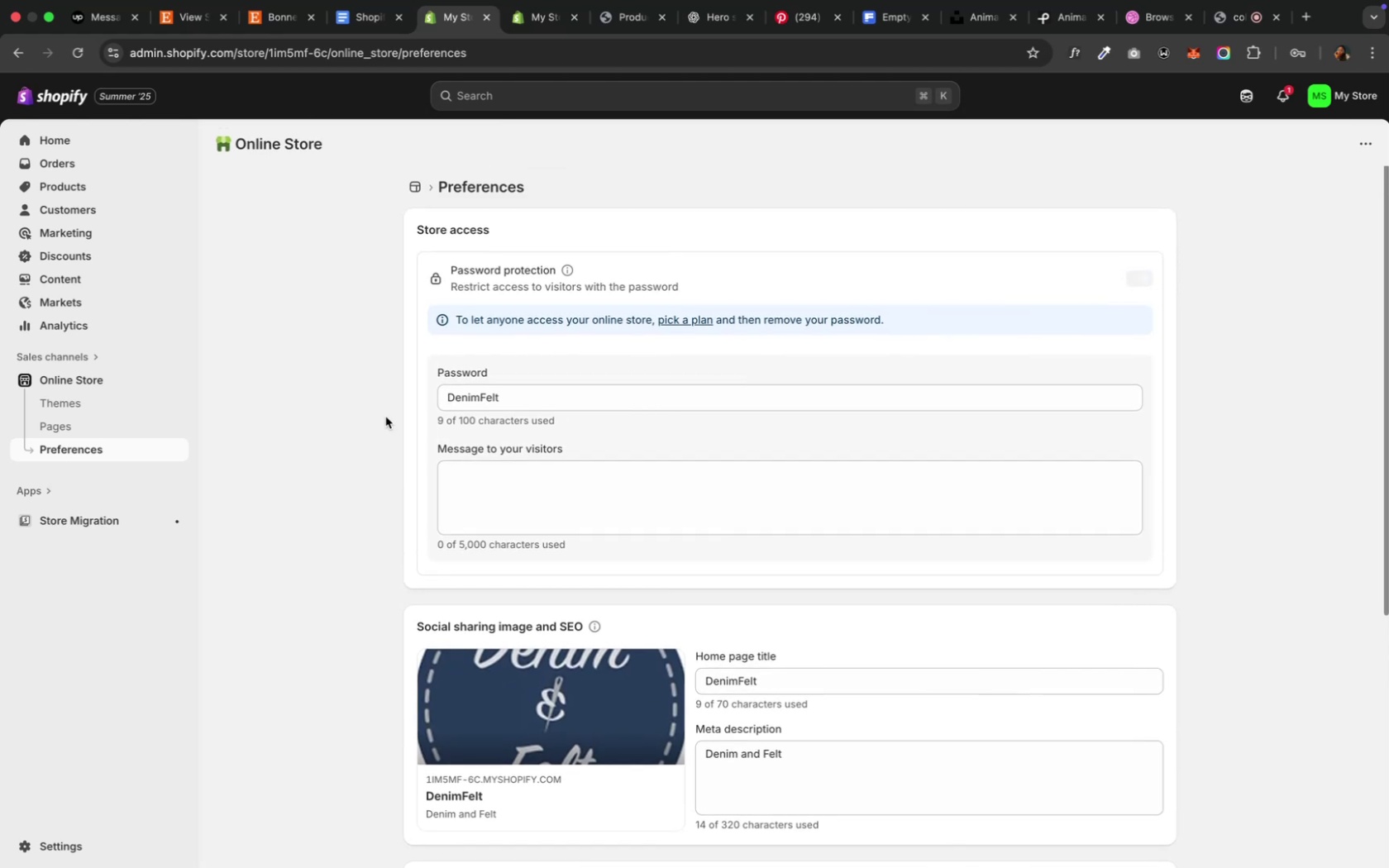 
scroll: coordinate [385, 417], scroll_direction: down, amount: 15.0
 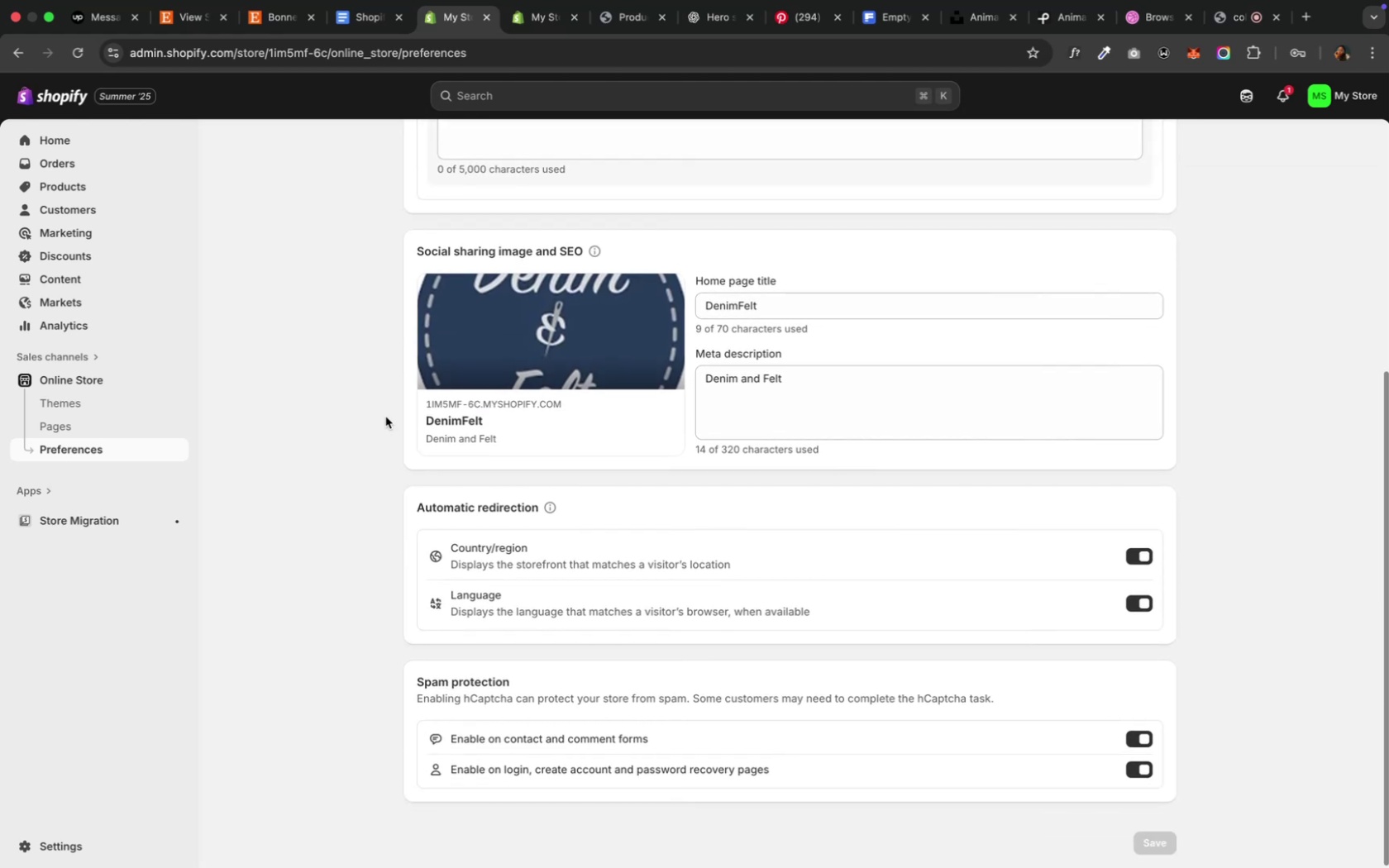 
wait(7.59)
 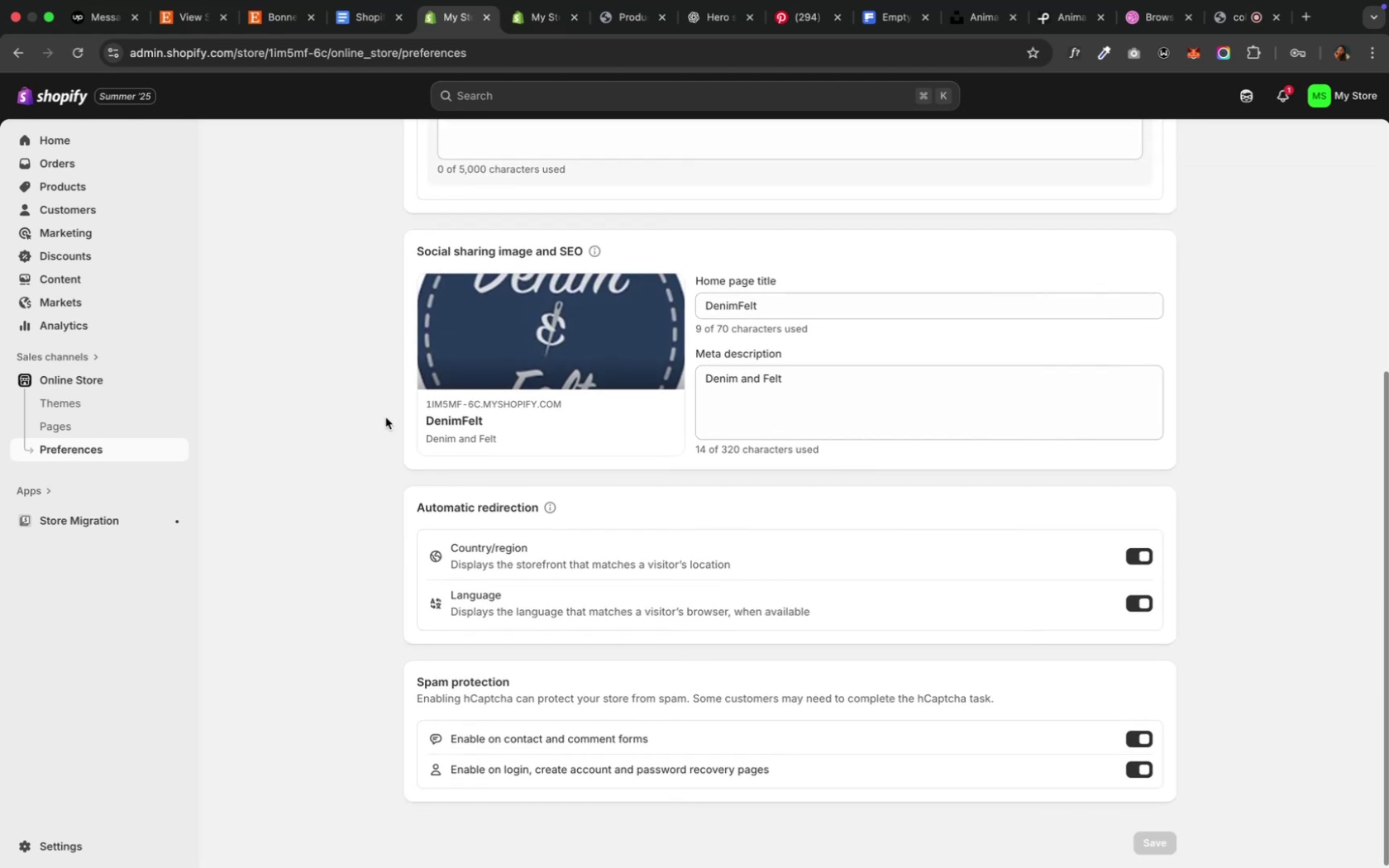 
scroll: coordinate [385, 417], scroll_direction: up, amount: 18.0
 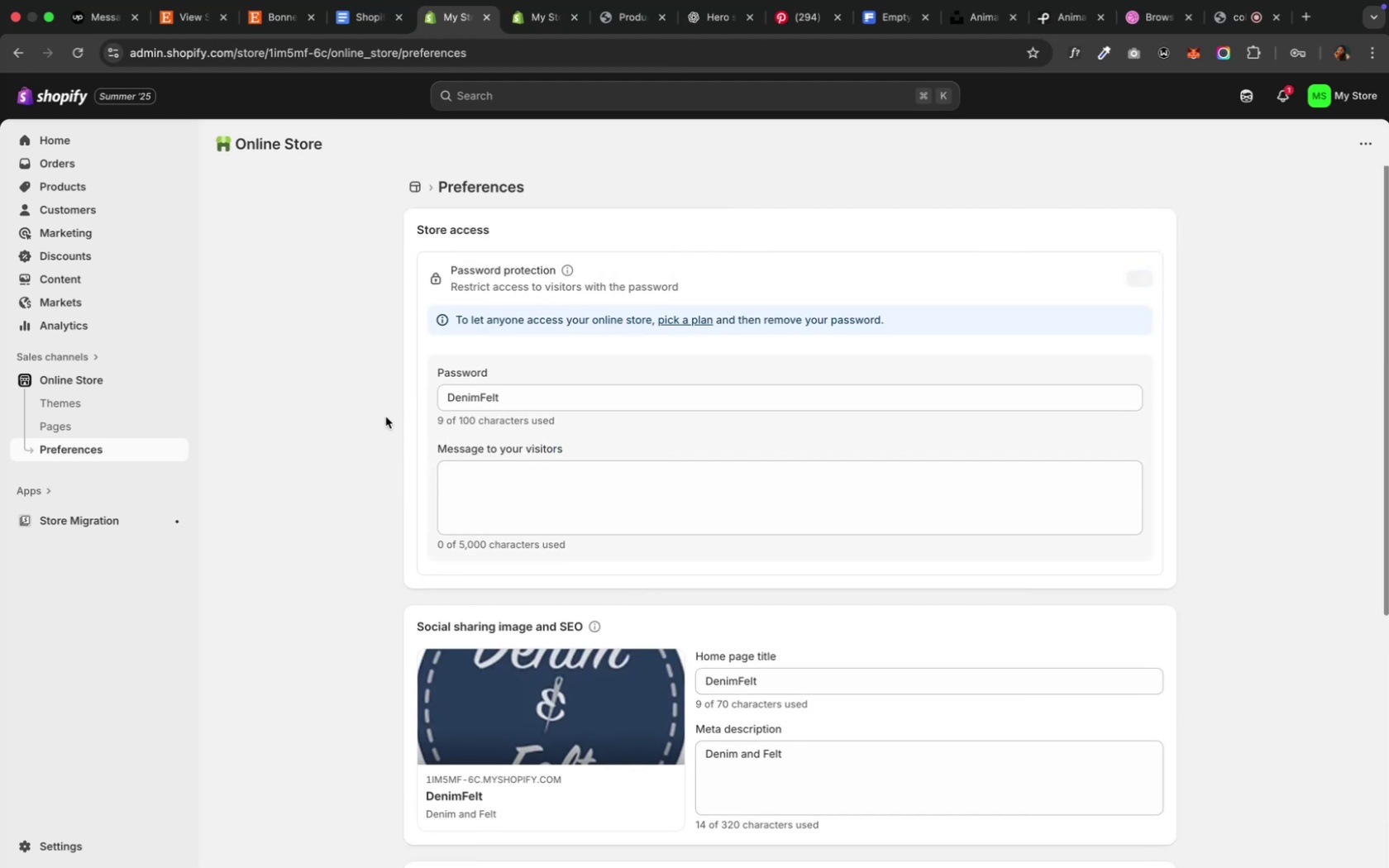 
left_click([385, 417])
 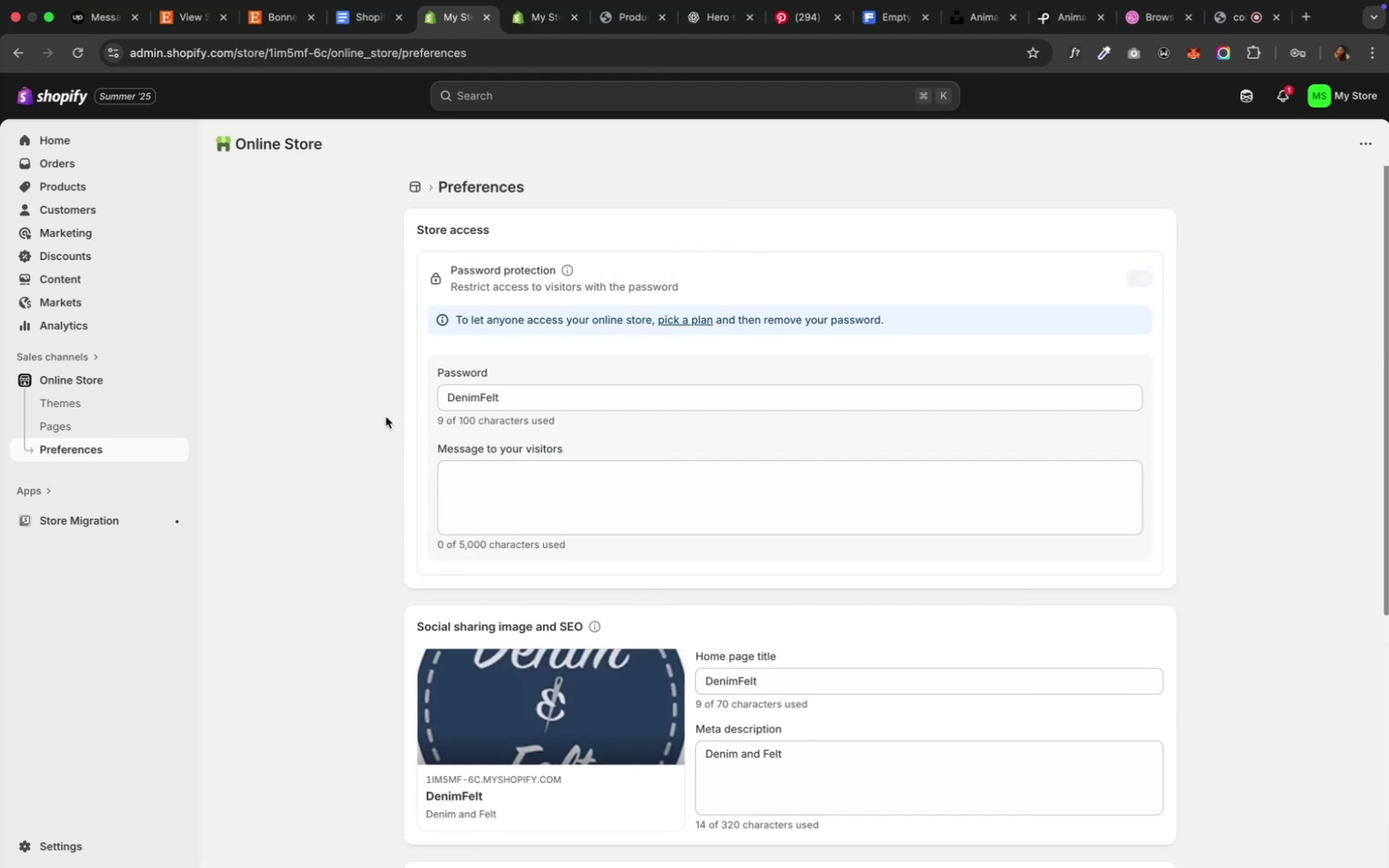 
scroll: coordinate [385, 417], scroll_direction: down, amount: 17.0
 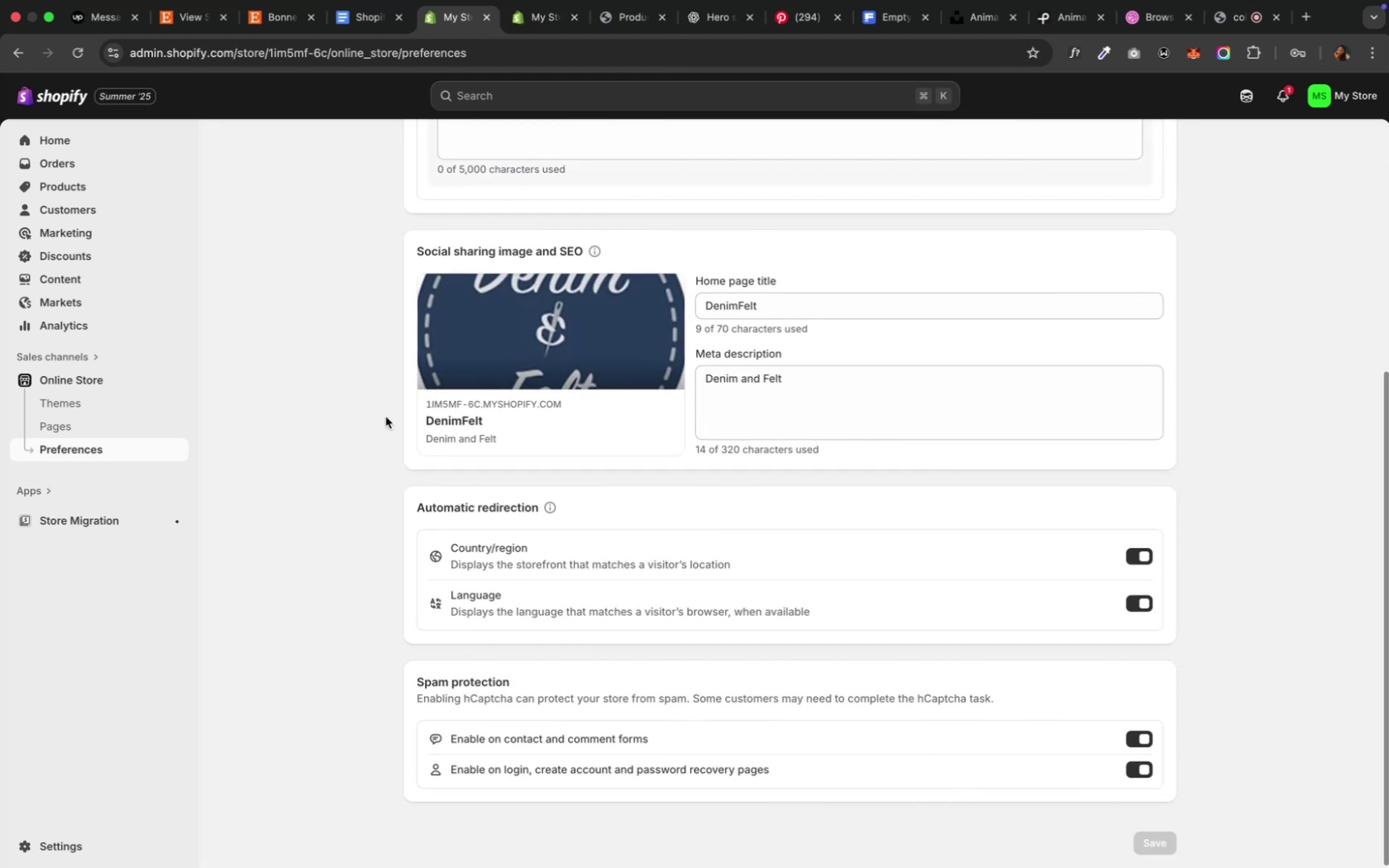 
scroll: coordinate [385, 417], scroll_direction: up, amount: 9.0
 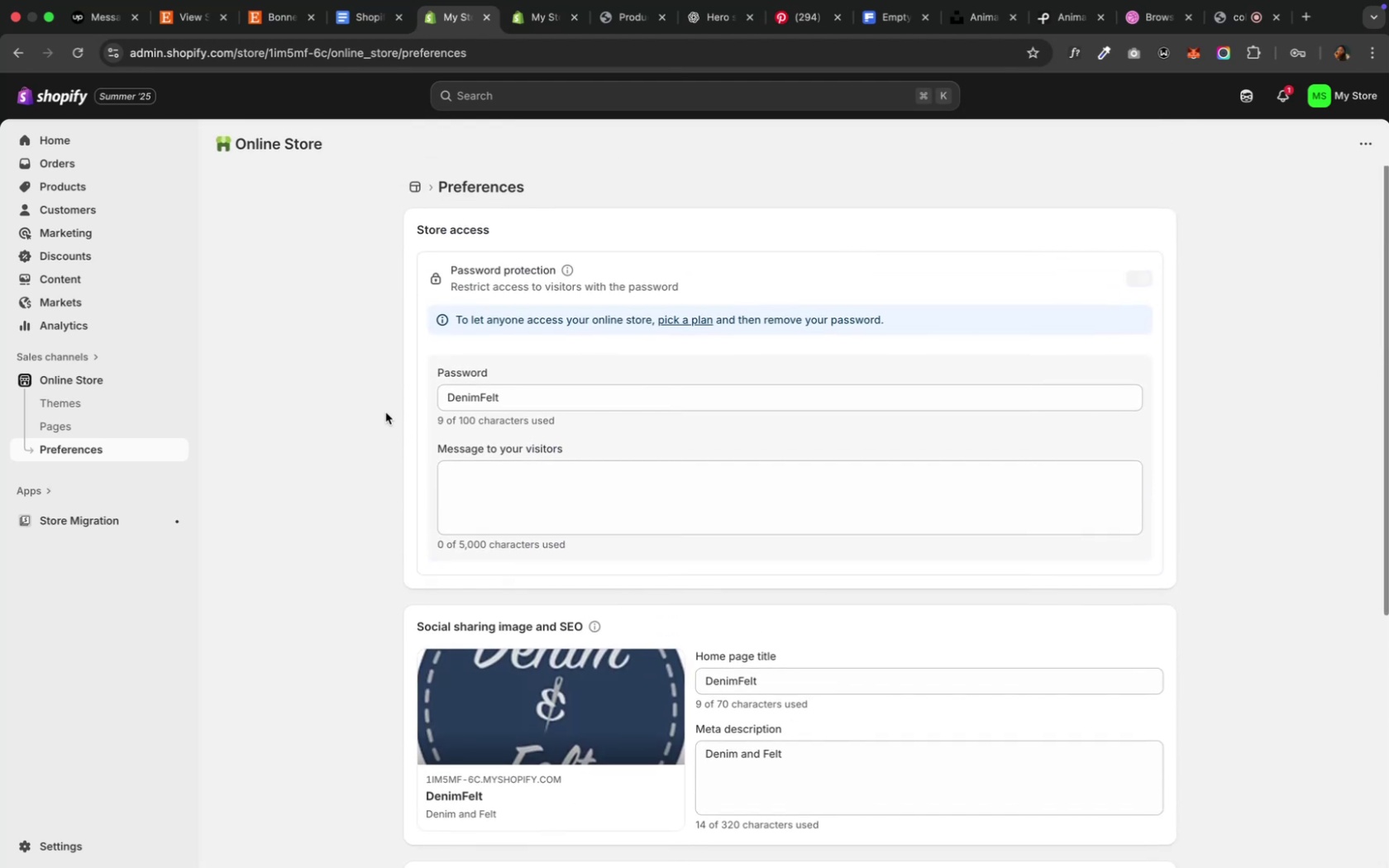 
scroll: coordinate [387, 409], scroll_direction: down, amount: 33.0
 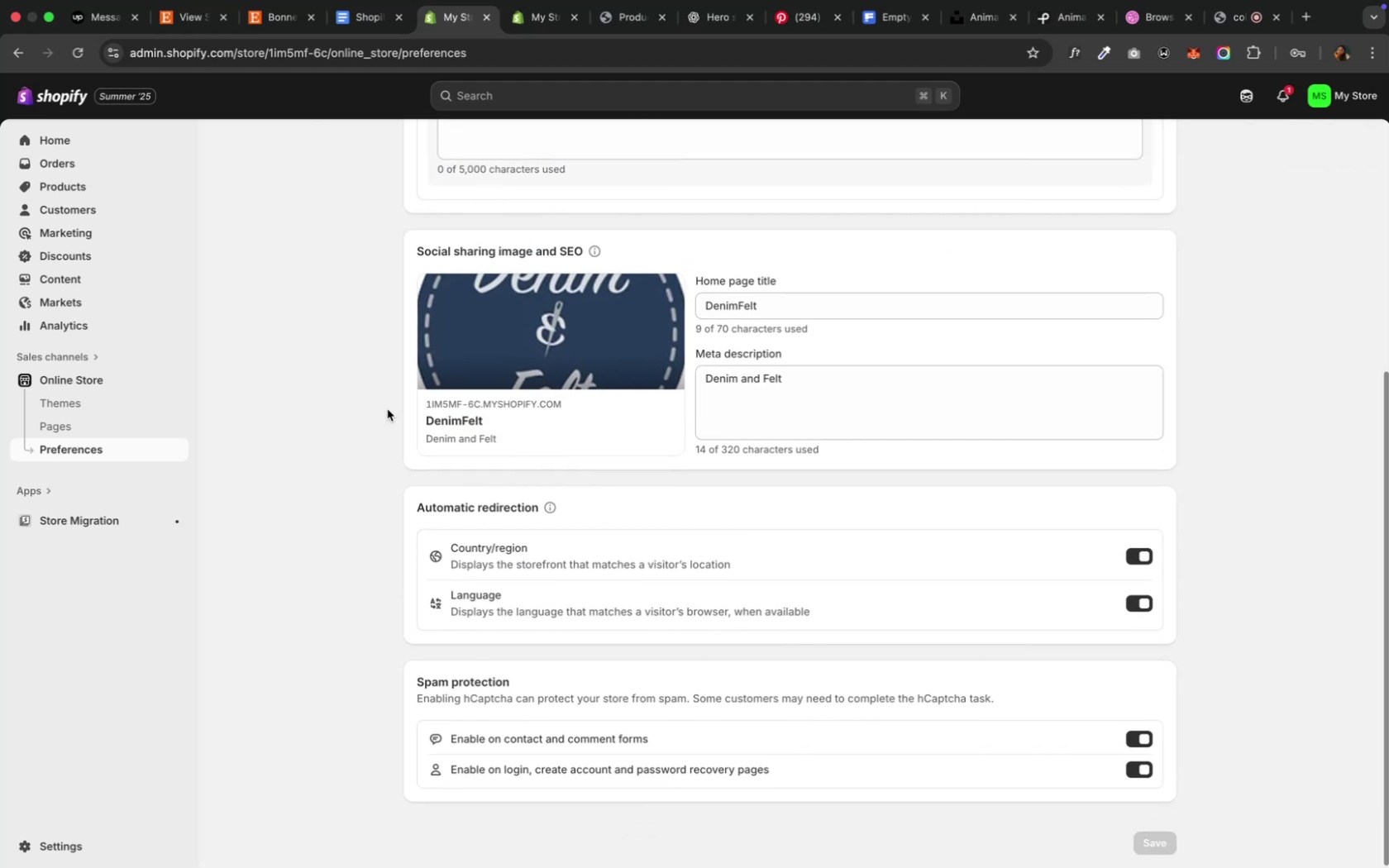 
scroll: coordinate [387, 409], scroll_direction: up, amount: 25.0
 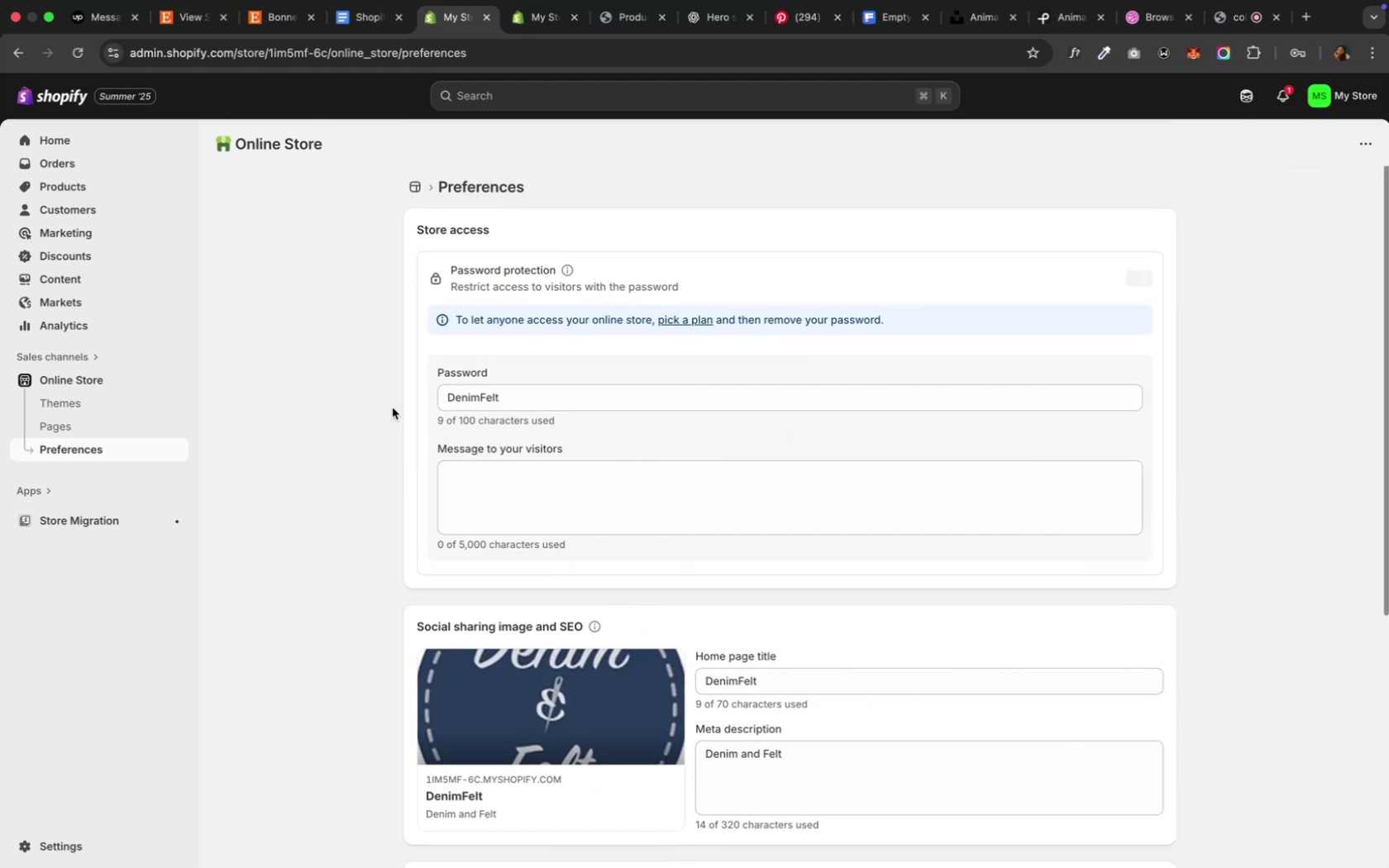 
scroll: coordinate [392, 408], scroll_direction: down, amount: 2.0
 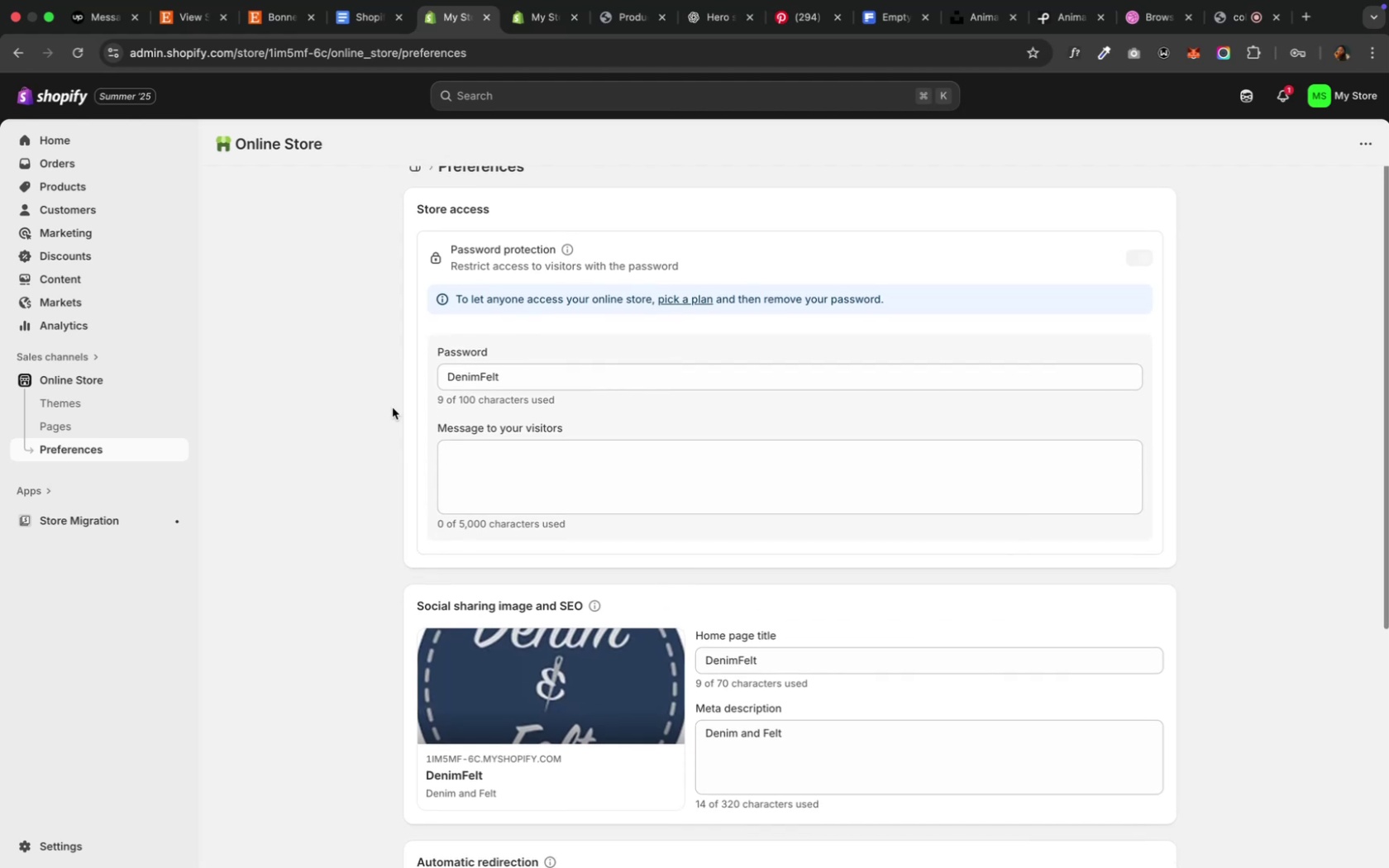 
scroll: coordinate [392, 408], scroll_direction: up, amount: 13.0
 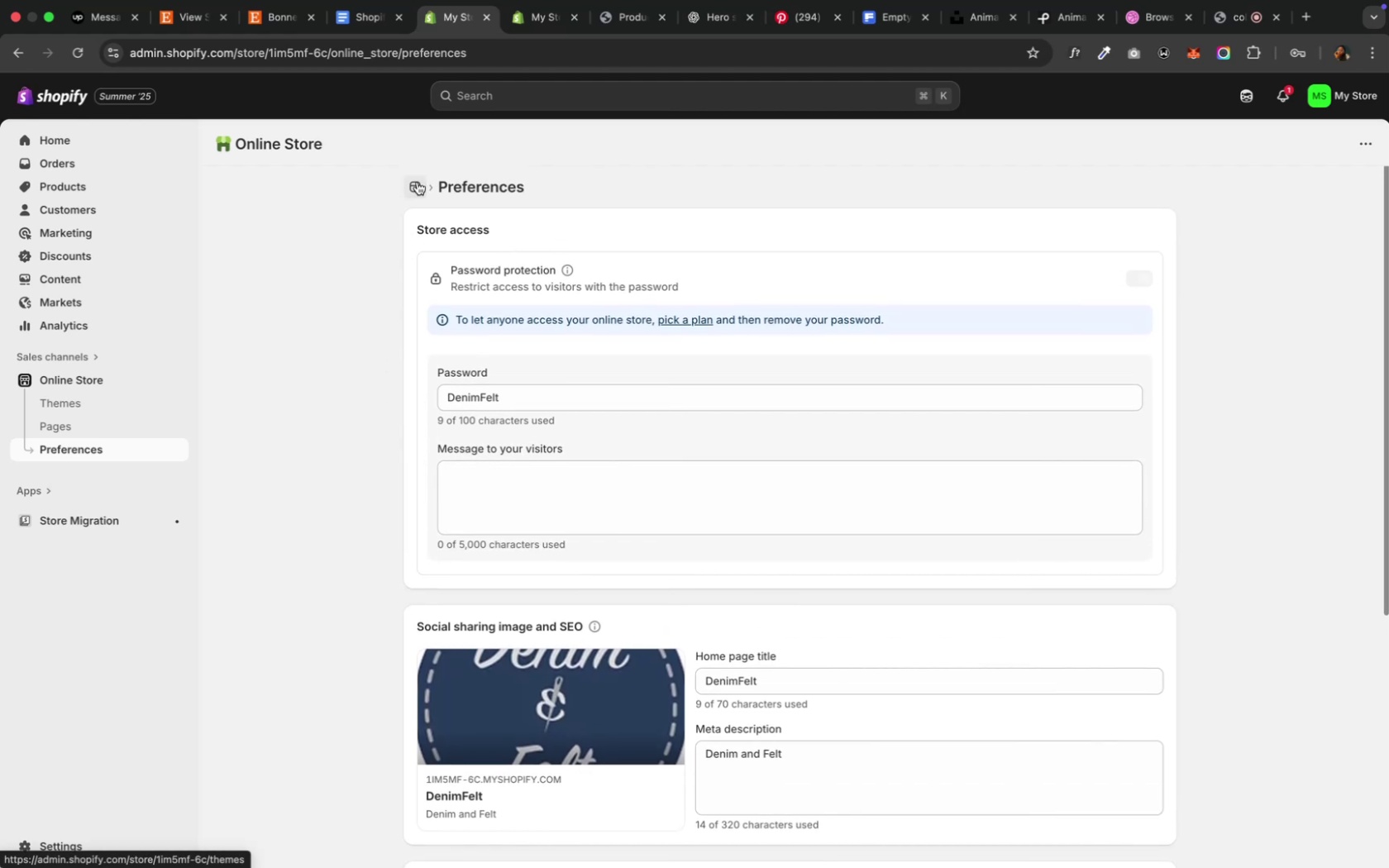 
left_click([416, 183])
 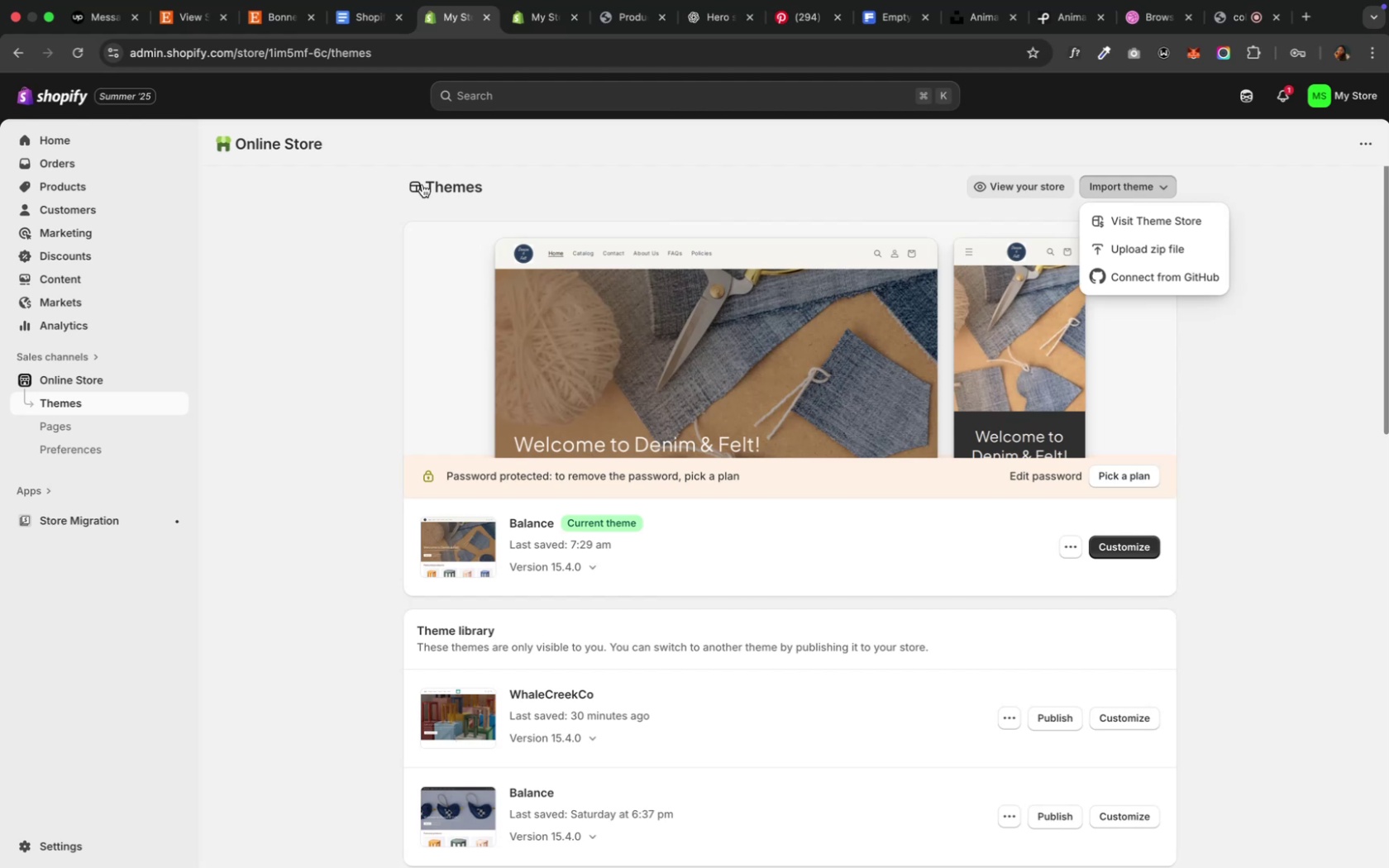 
wait(11.75)
 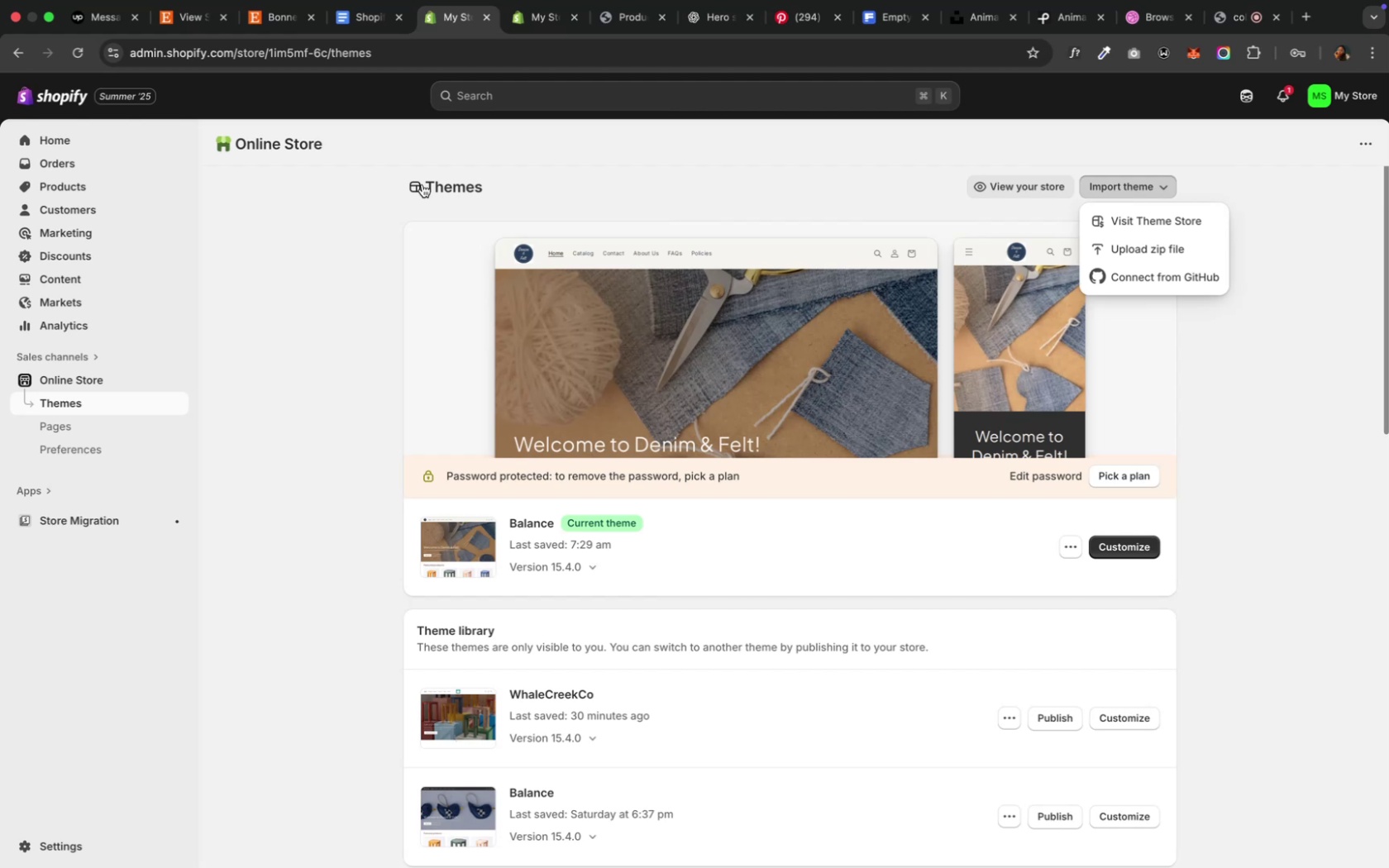 
left_click([1149, 224])
 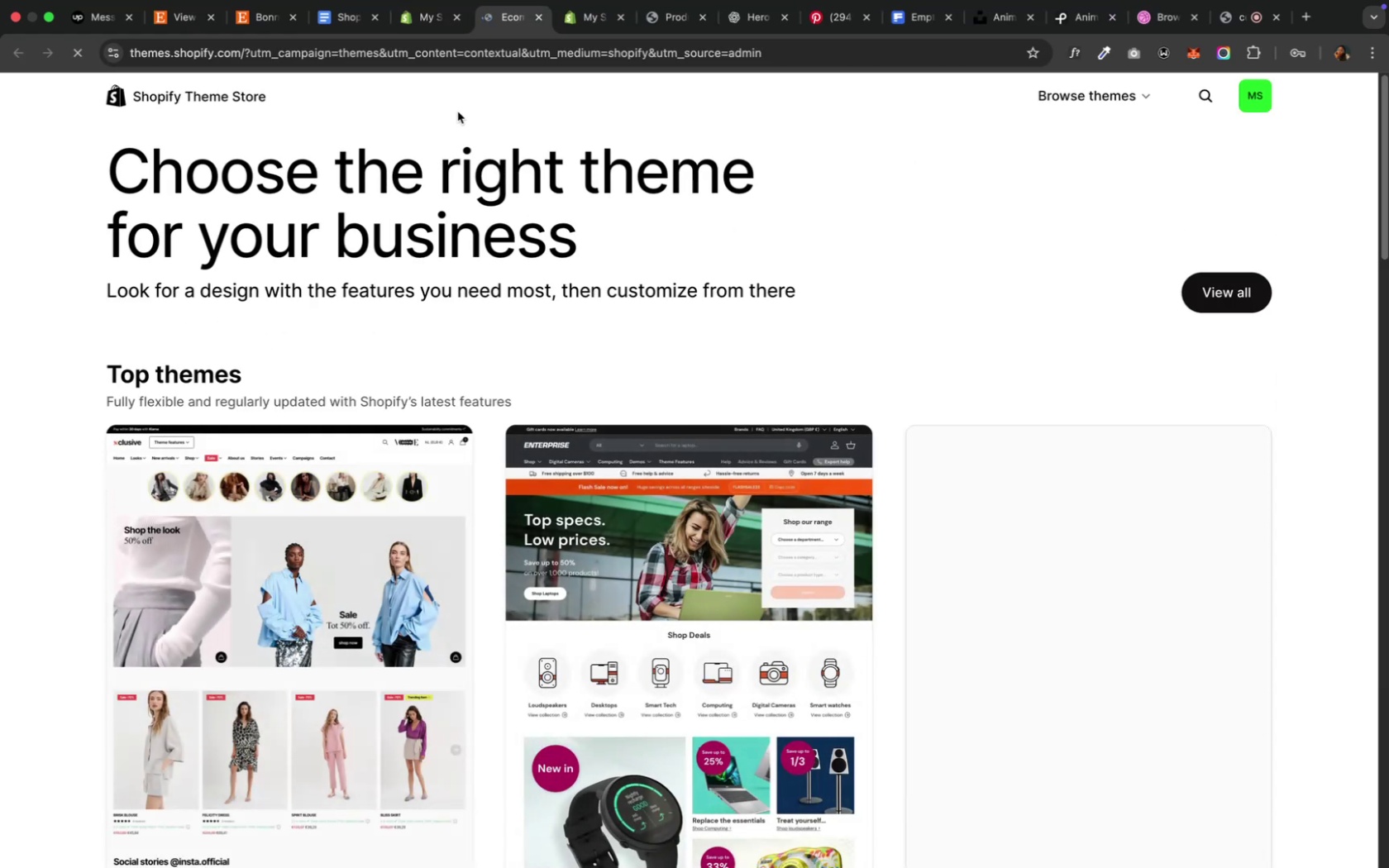 
wait(9.45)
 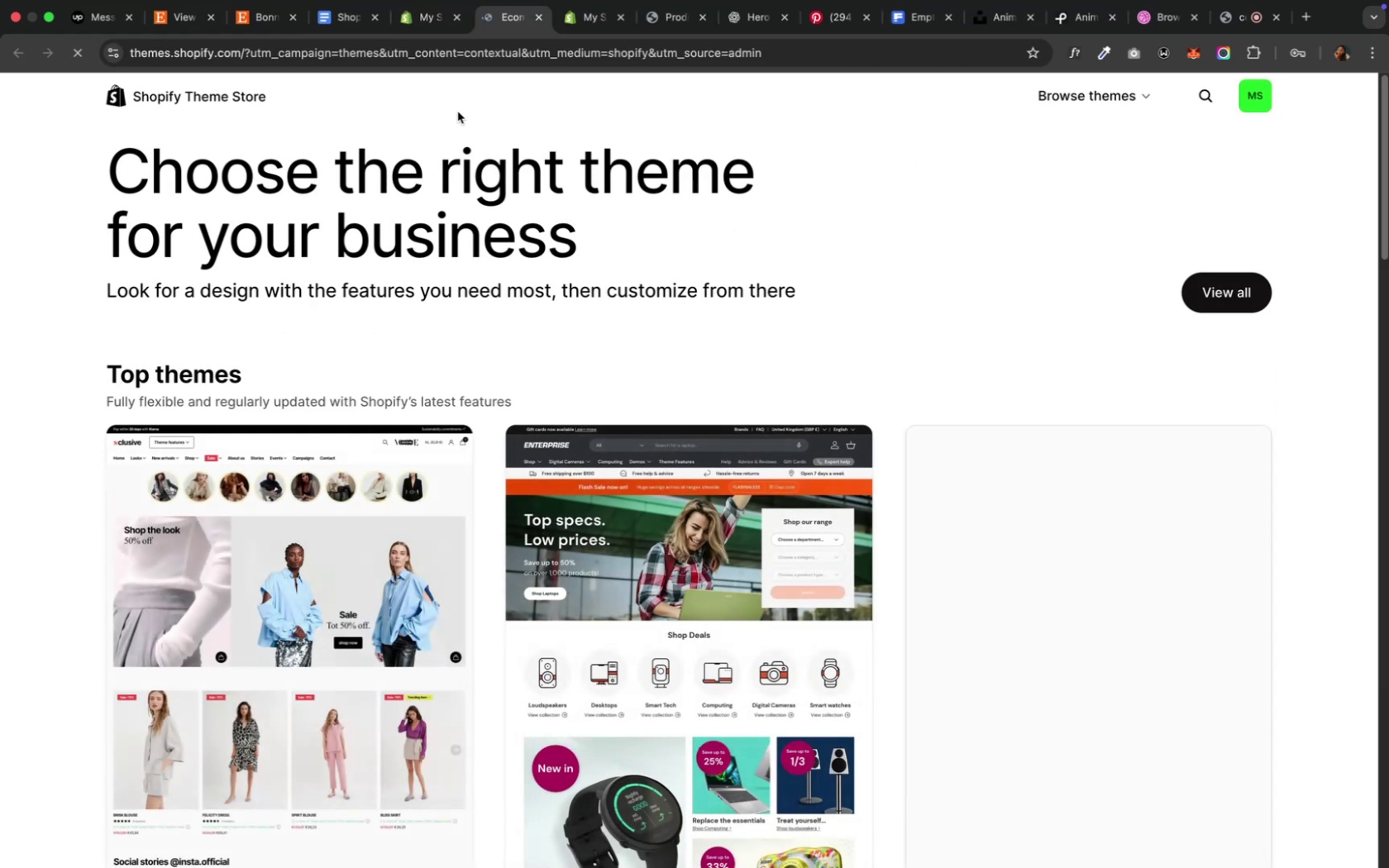 
scroll: coordinate [494, 507], scroll_direction: down, amount: 64.0
 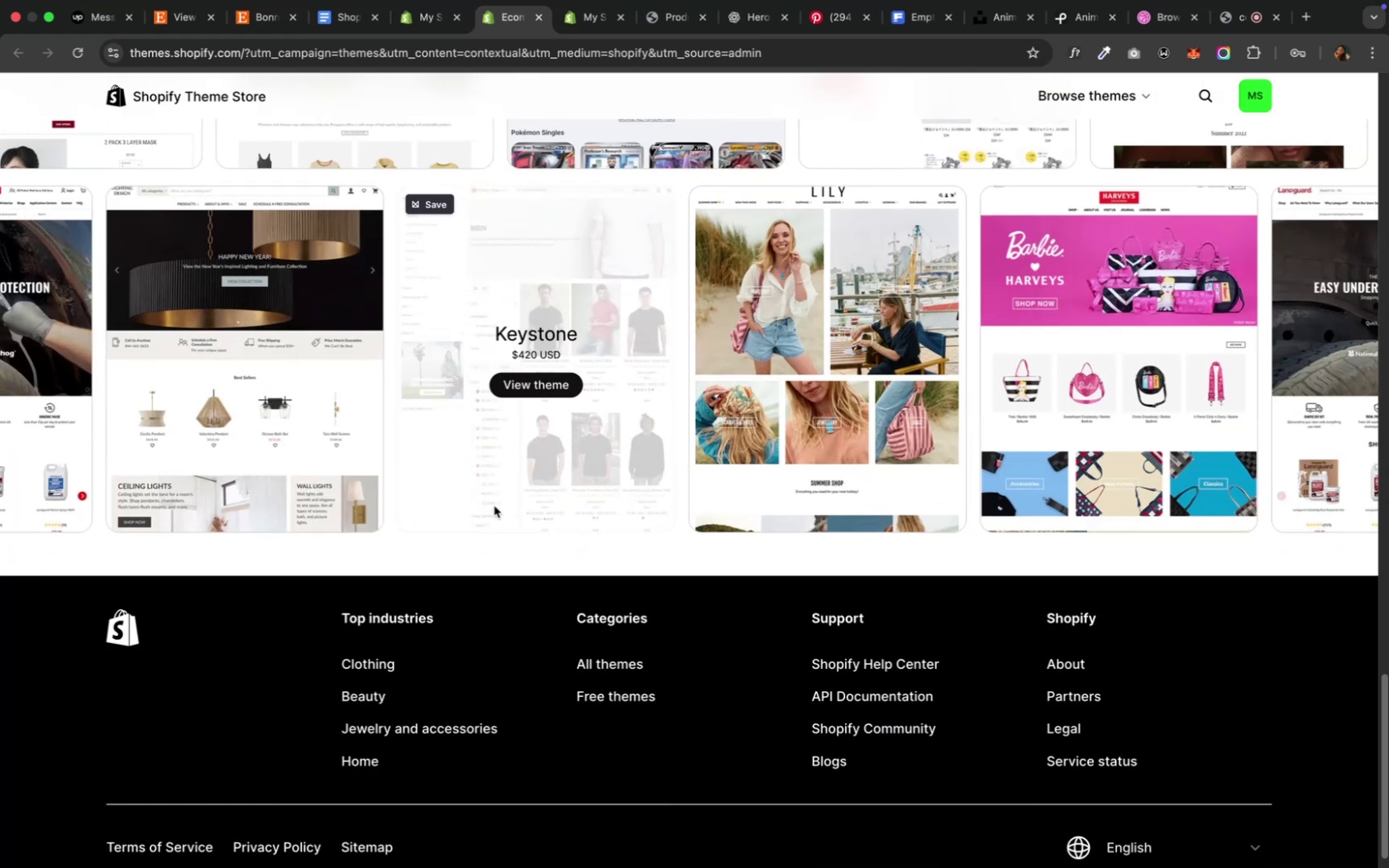 
scroll: coordinate [494, 505], scroll_direction: up, amount: 31.0
 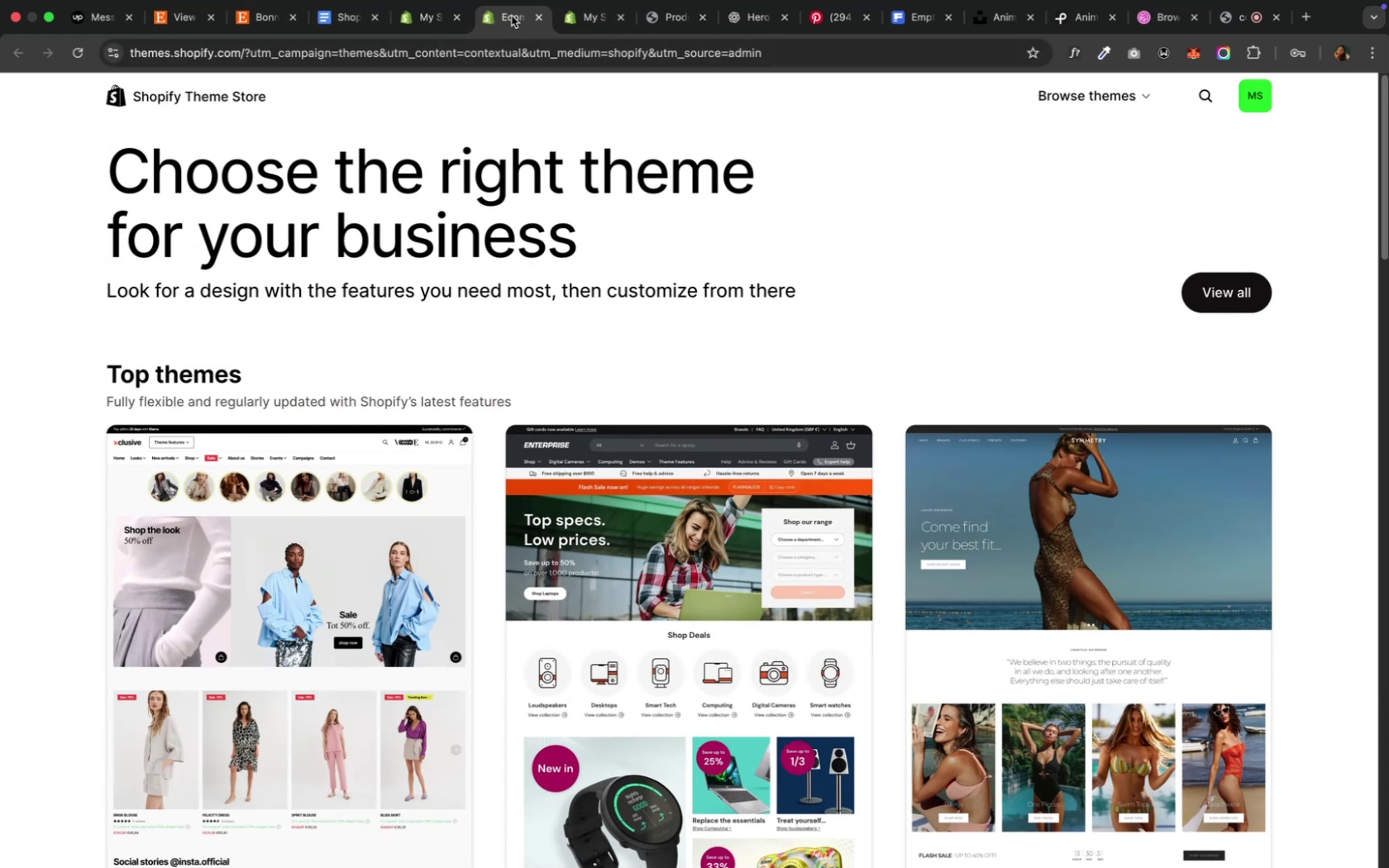 
wait(5.51)
 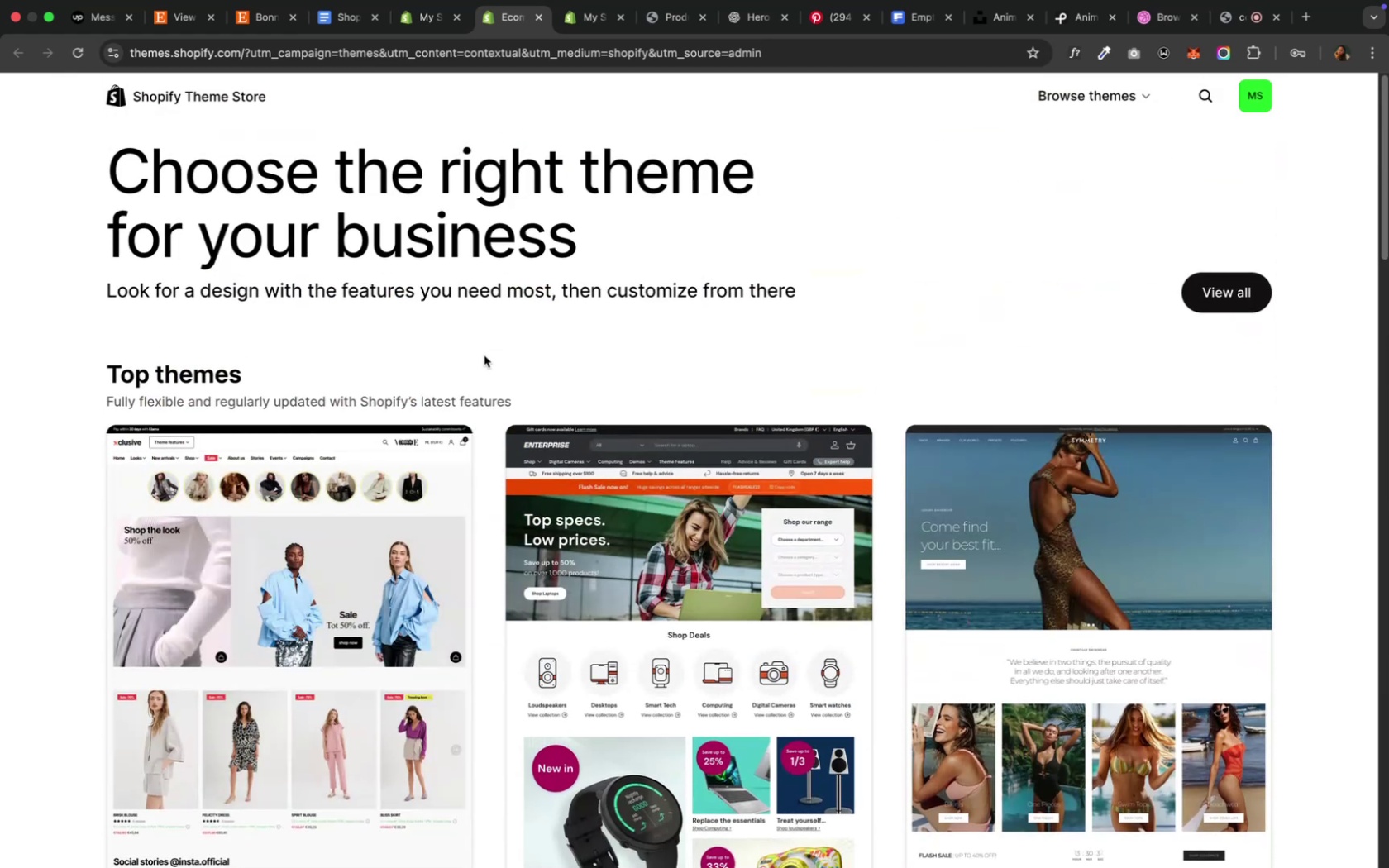 
left_click([537, 17])
 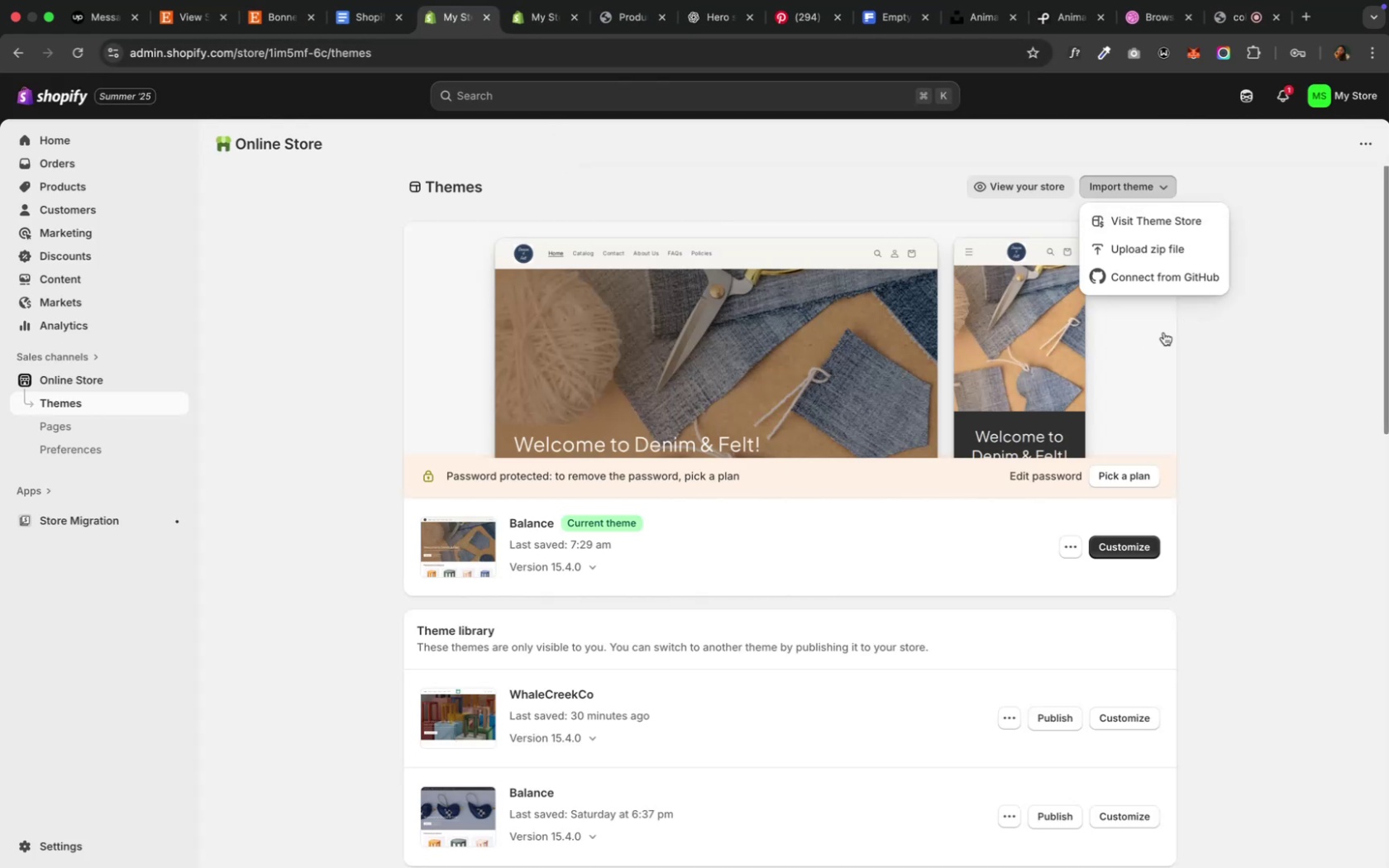 
wait(5.41)
 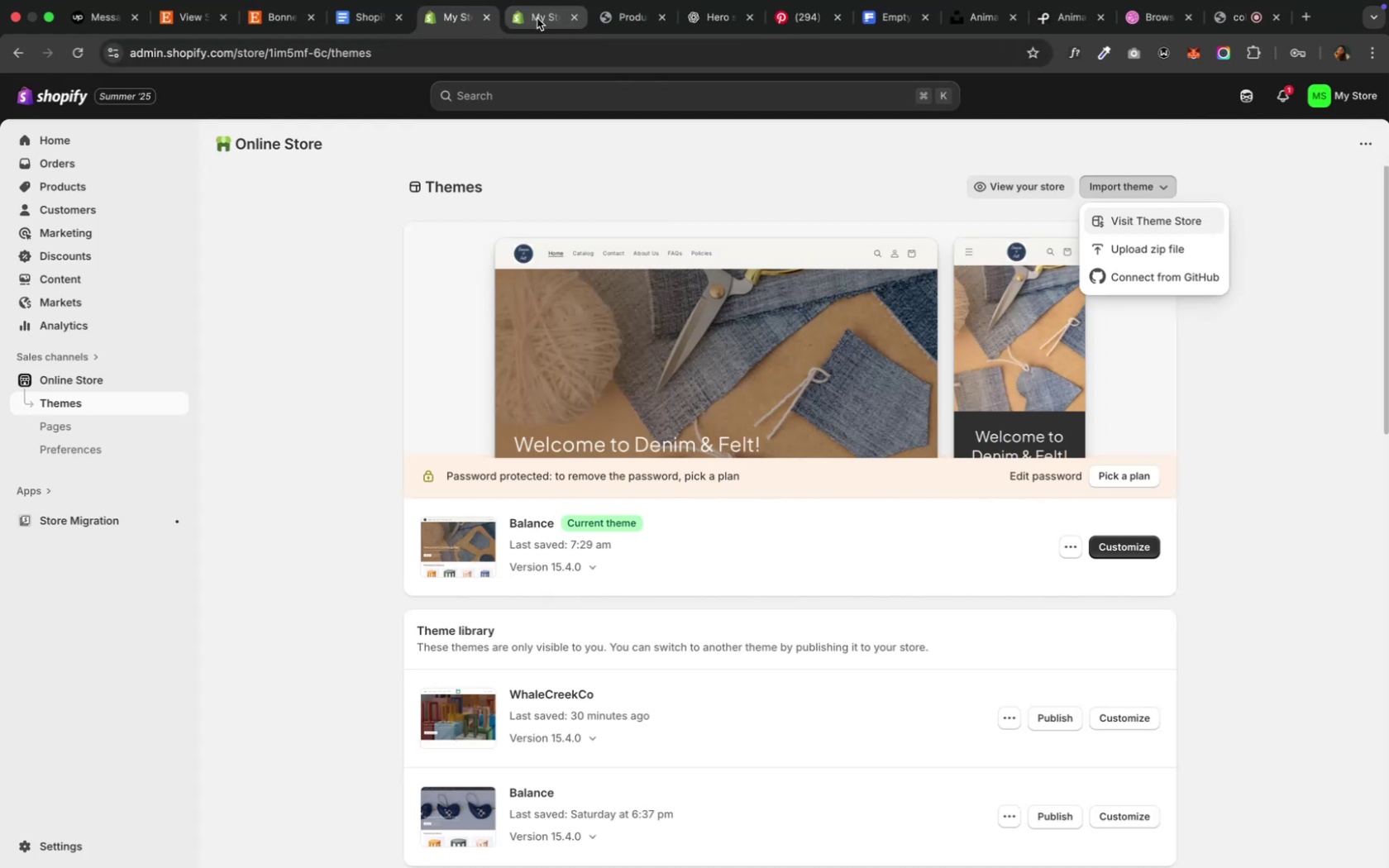 
left_click([1180, 331])
 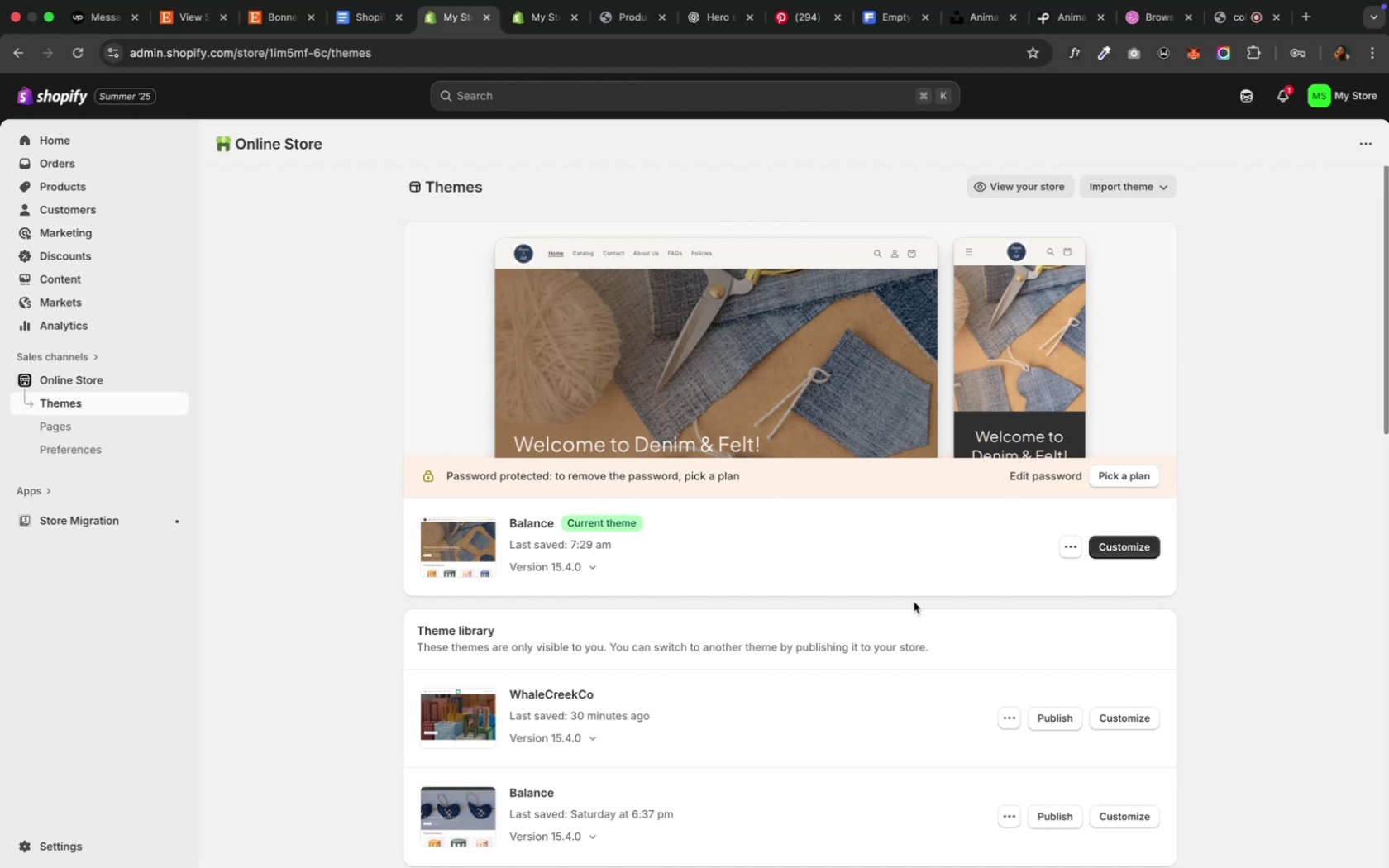 
scroll: coordinate [877, 690], scroll_direction: down, amount: 28.0
 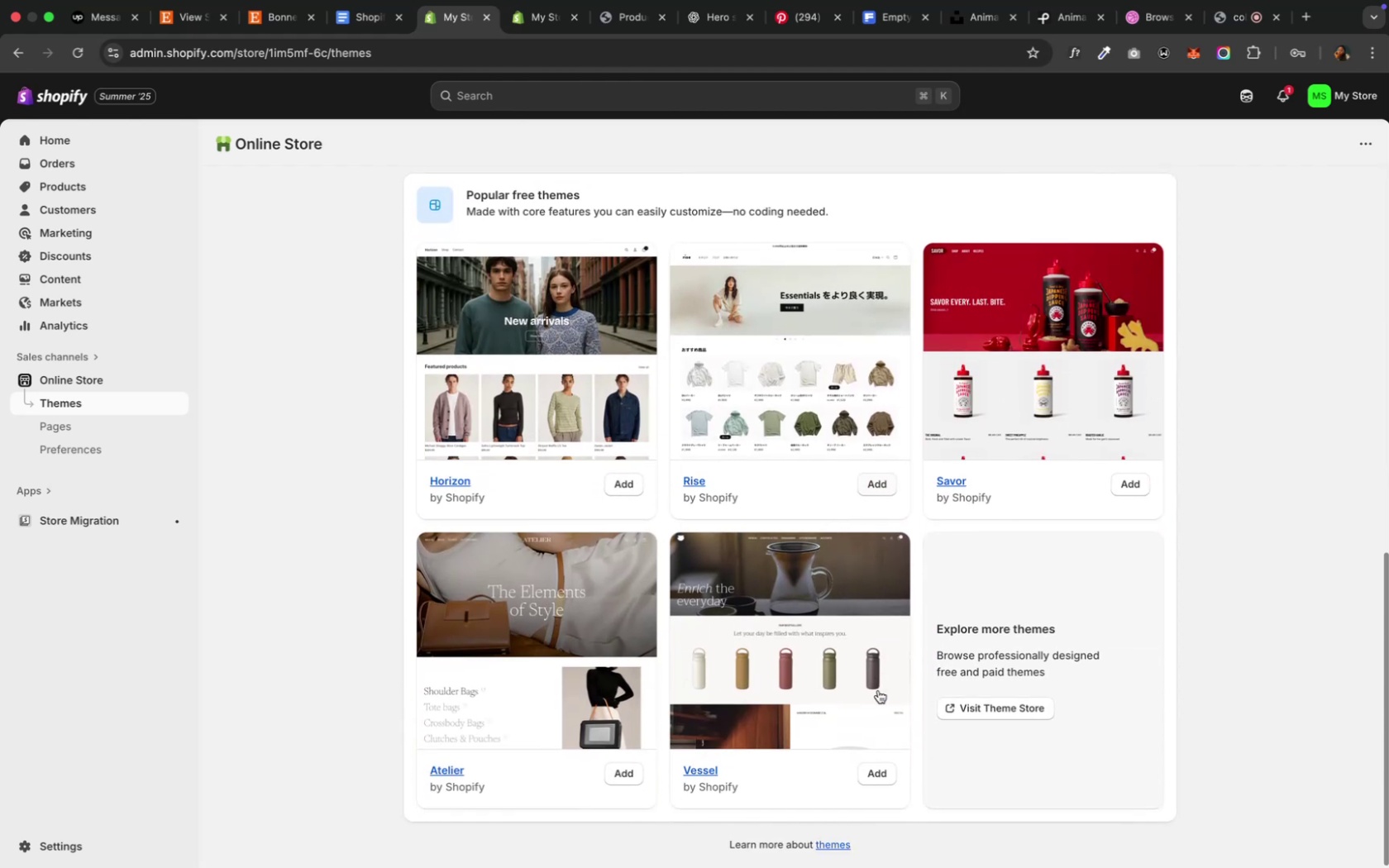 
scroll: coordinate [877, 690], scroll_direction: up, amount: 3.0
 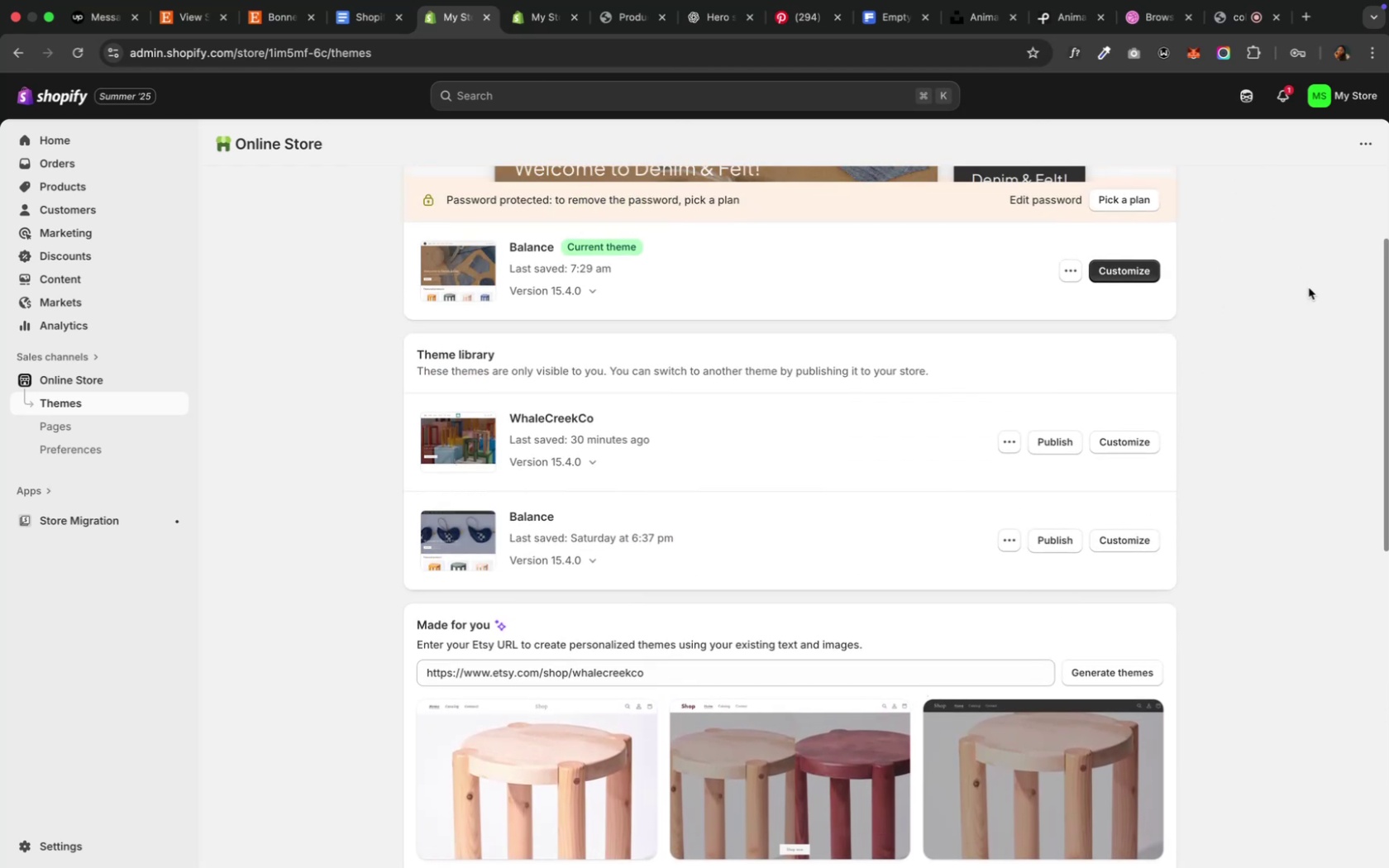 
wait(7.0)
 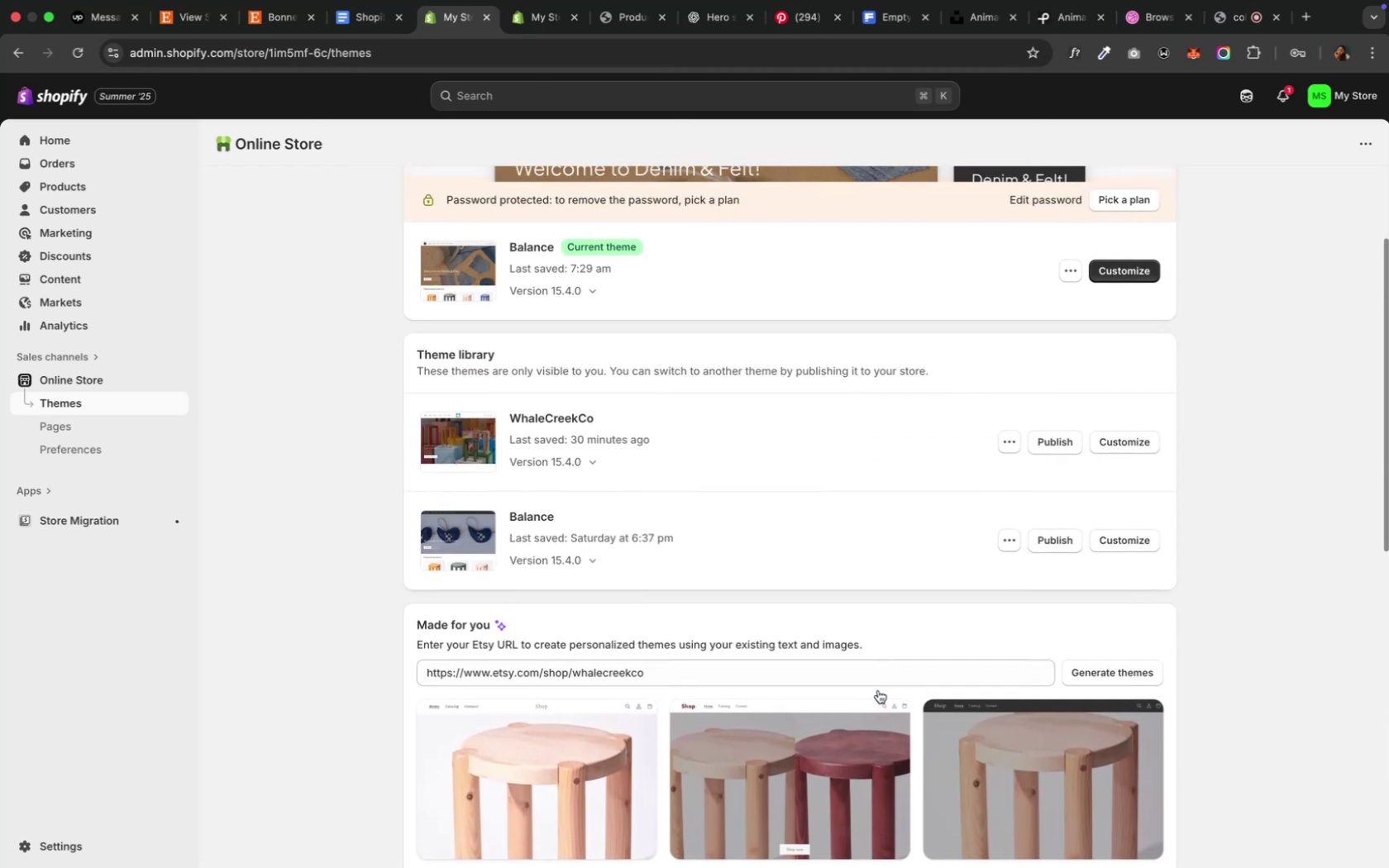 
left_click([1377, 144])
 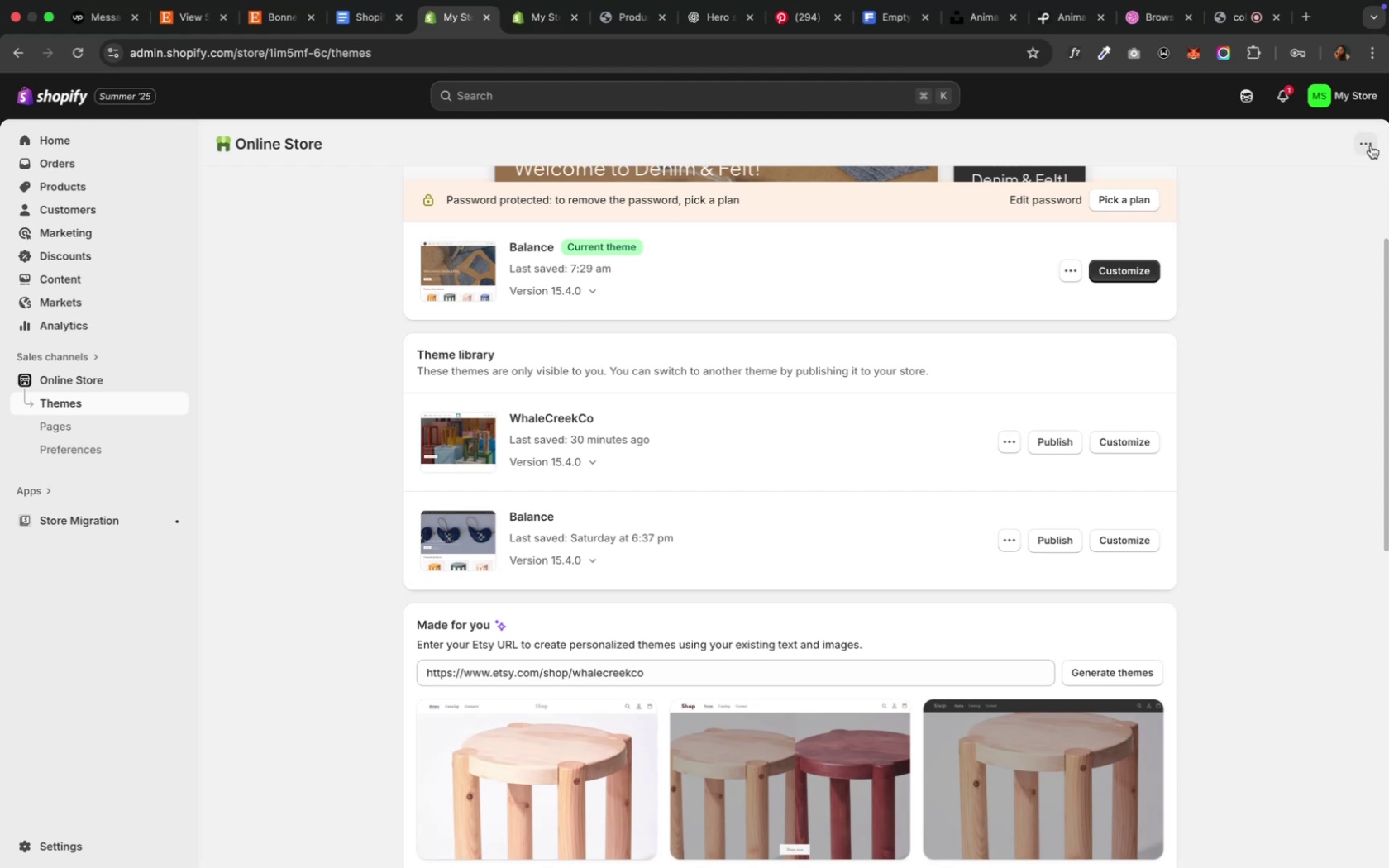 
left_click([1369, 145])
 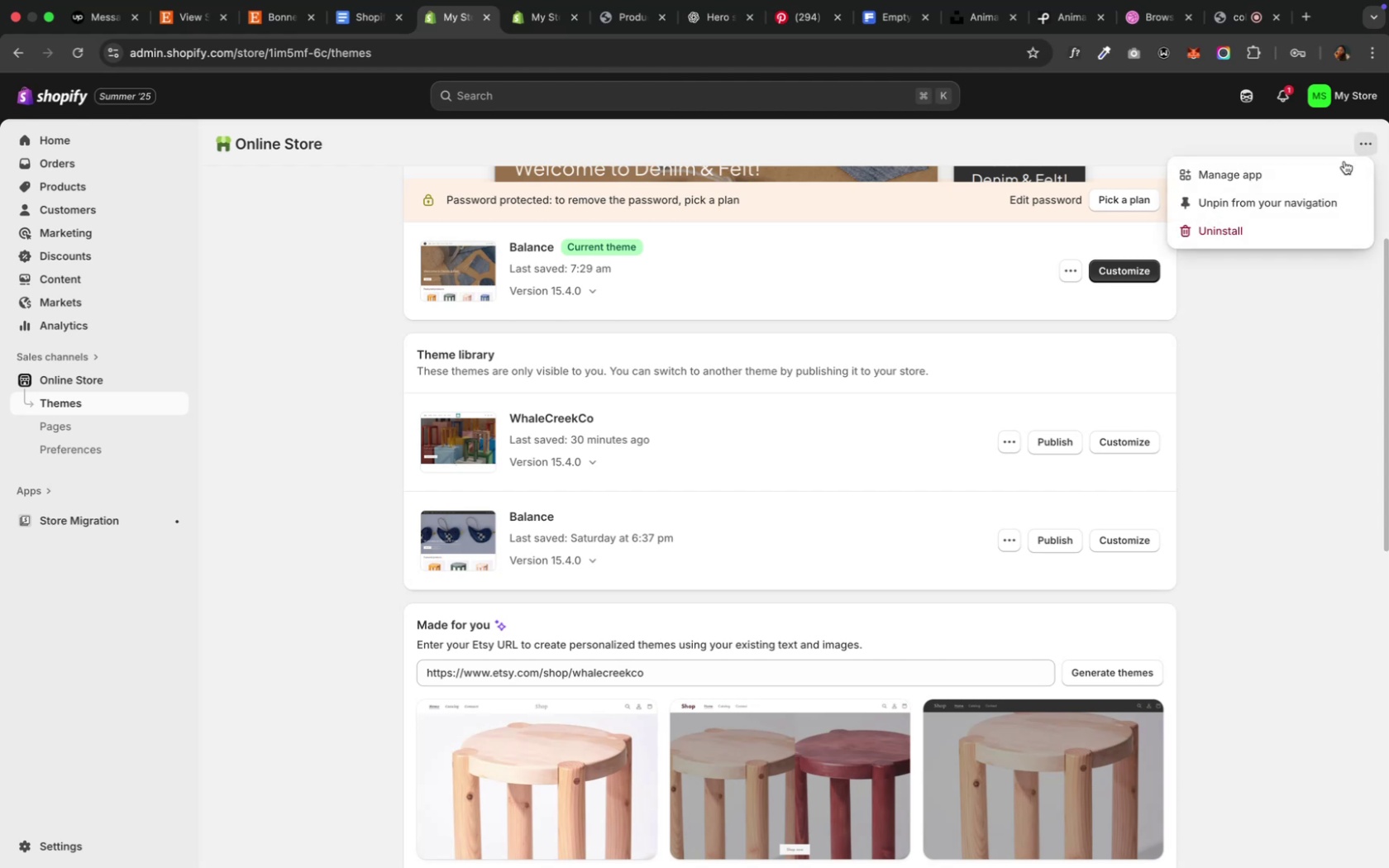 
left_click([1331, 106])
 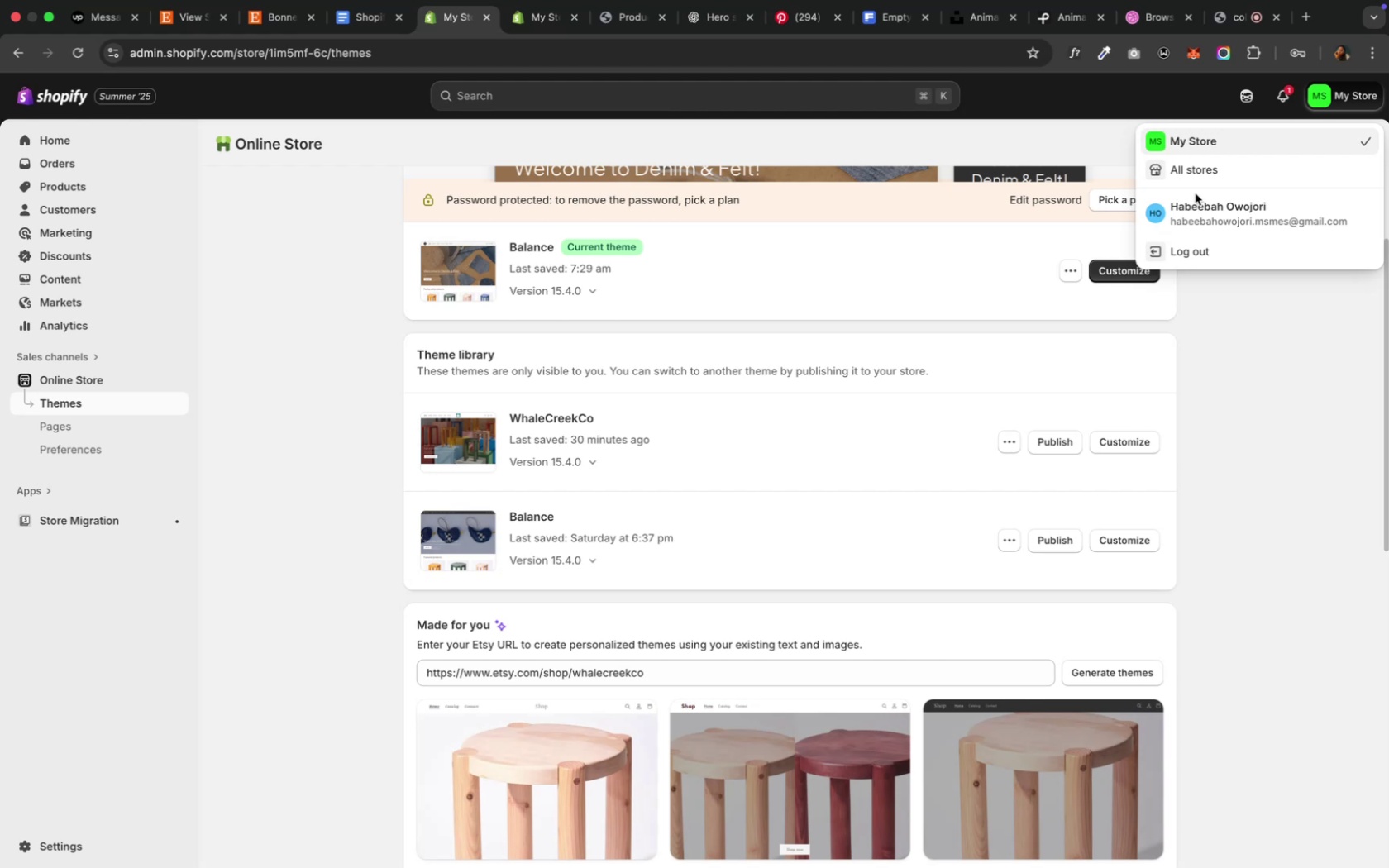 
left_click([1193, 175])
 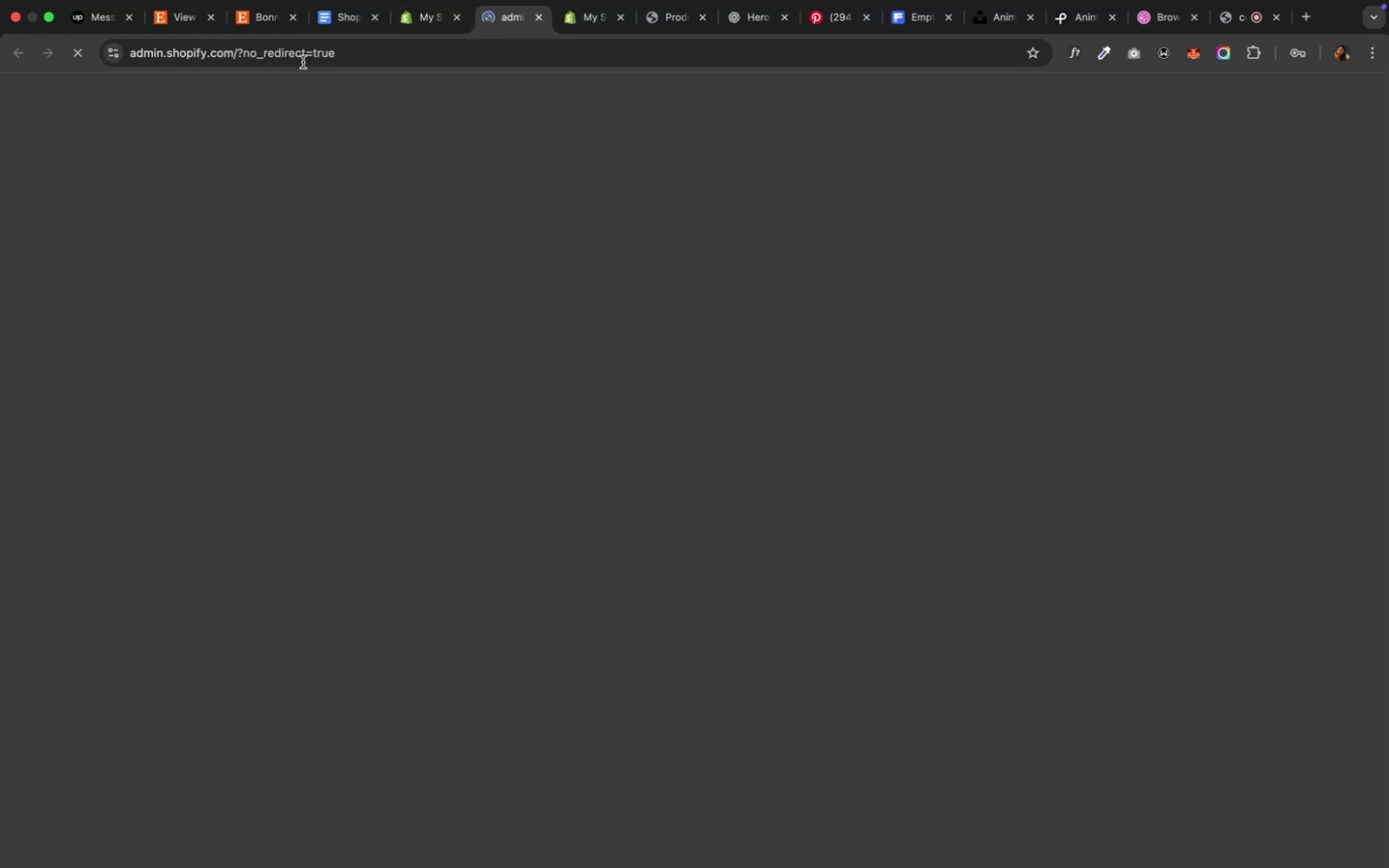 
left_click([404, 15])
 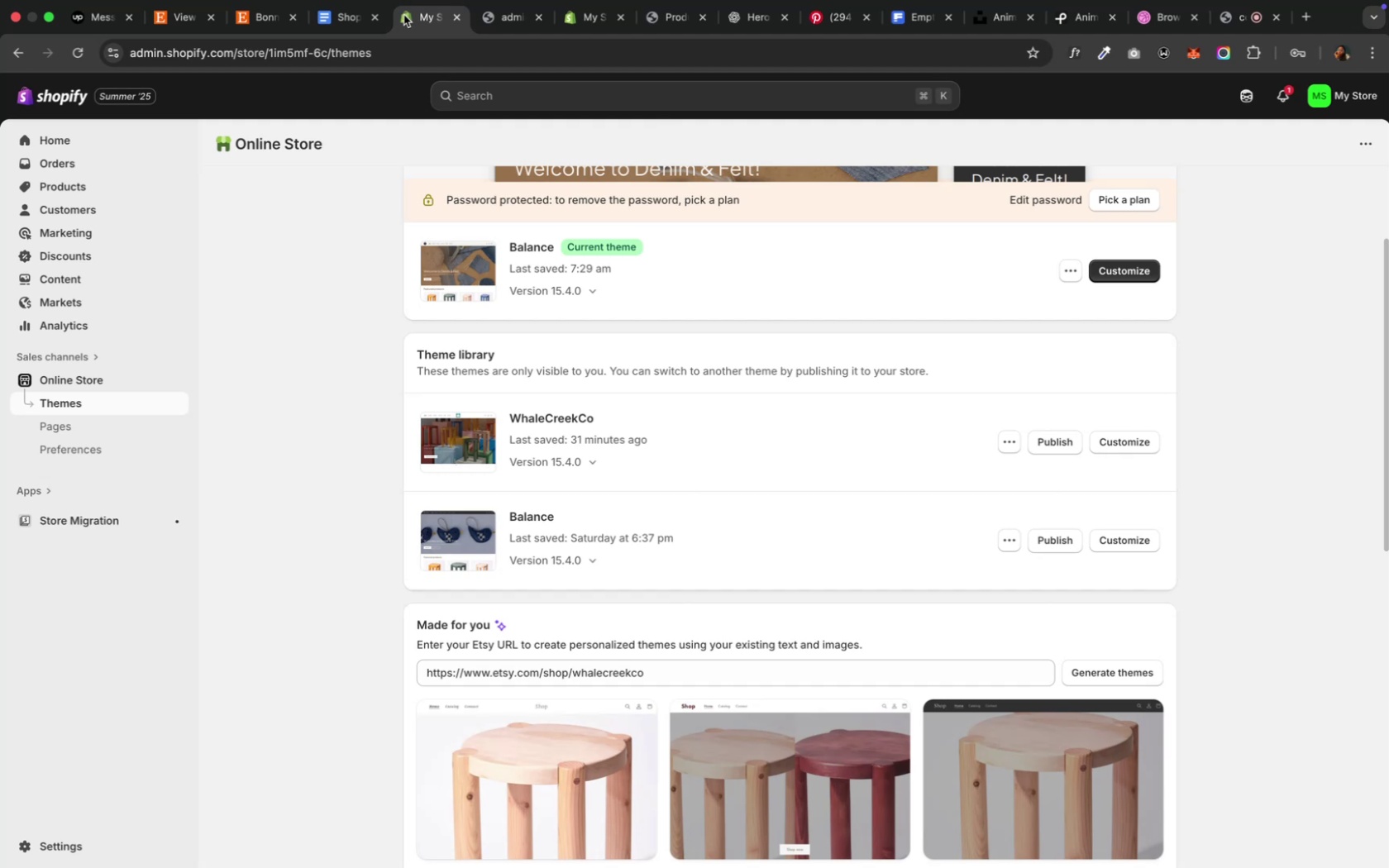 
wait(14.54)
 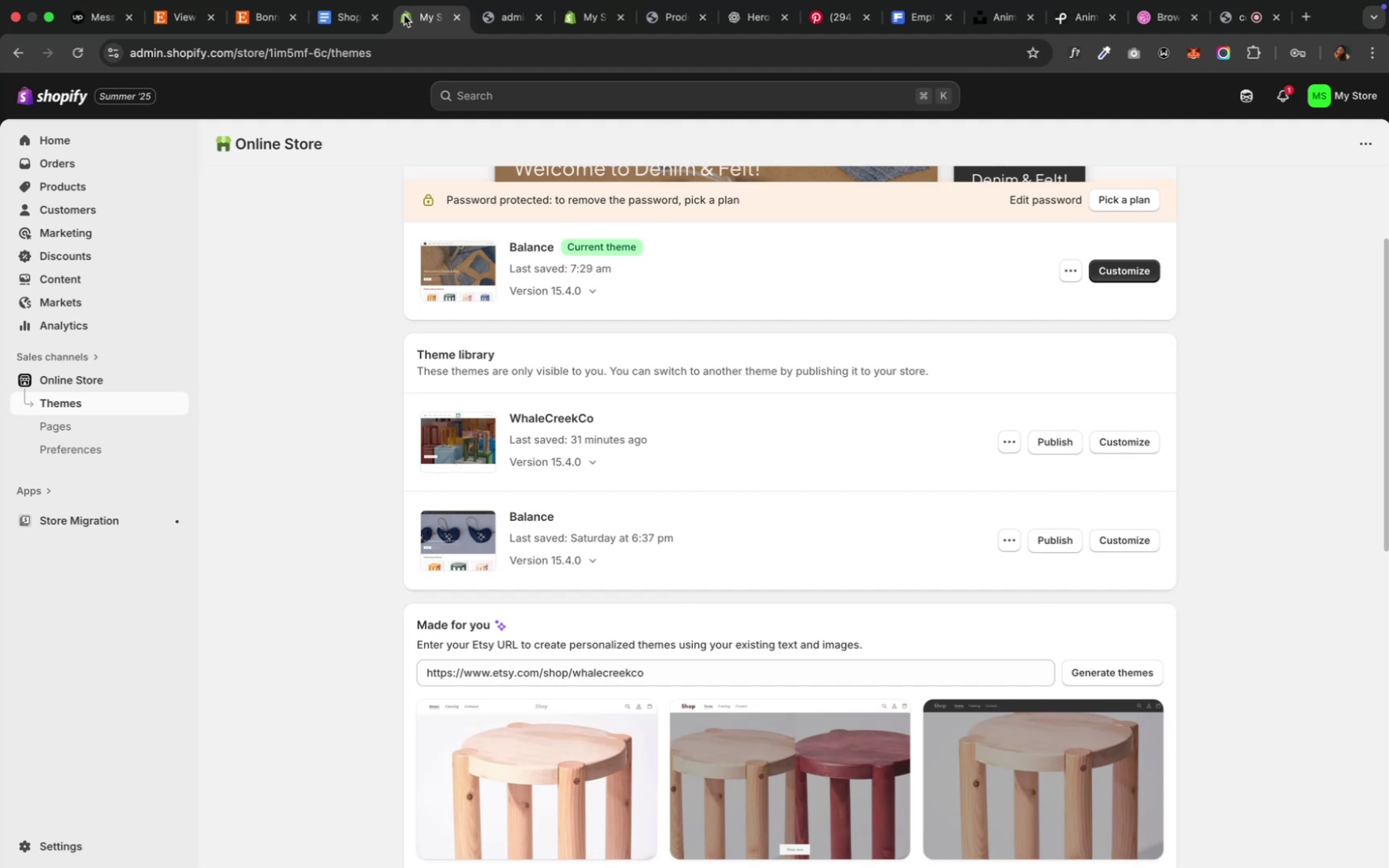 
left_click([308, 502])
 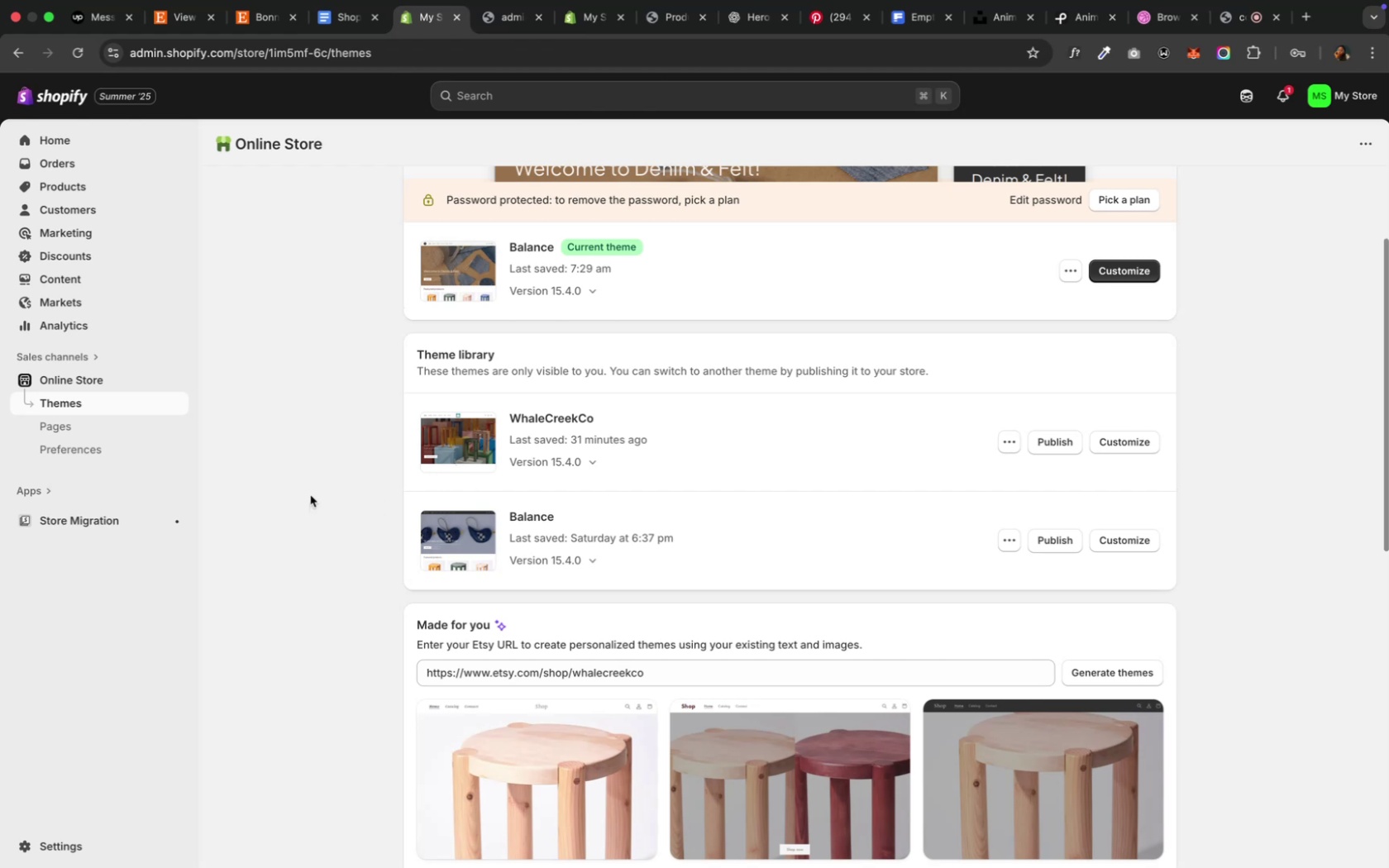 
wait(10.4)
 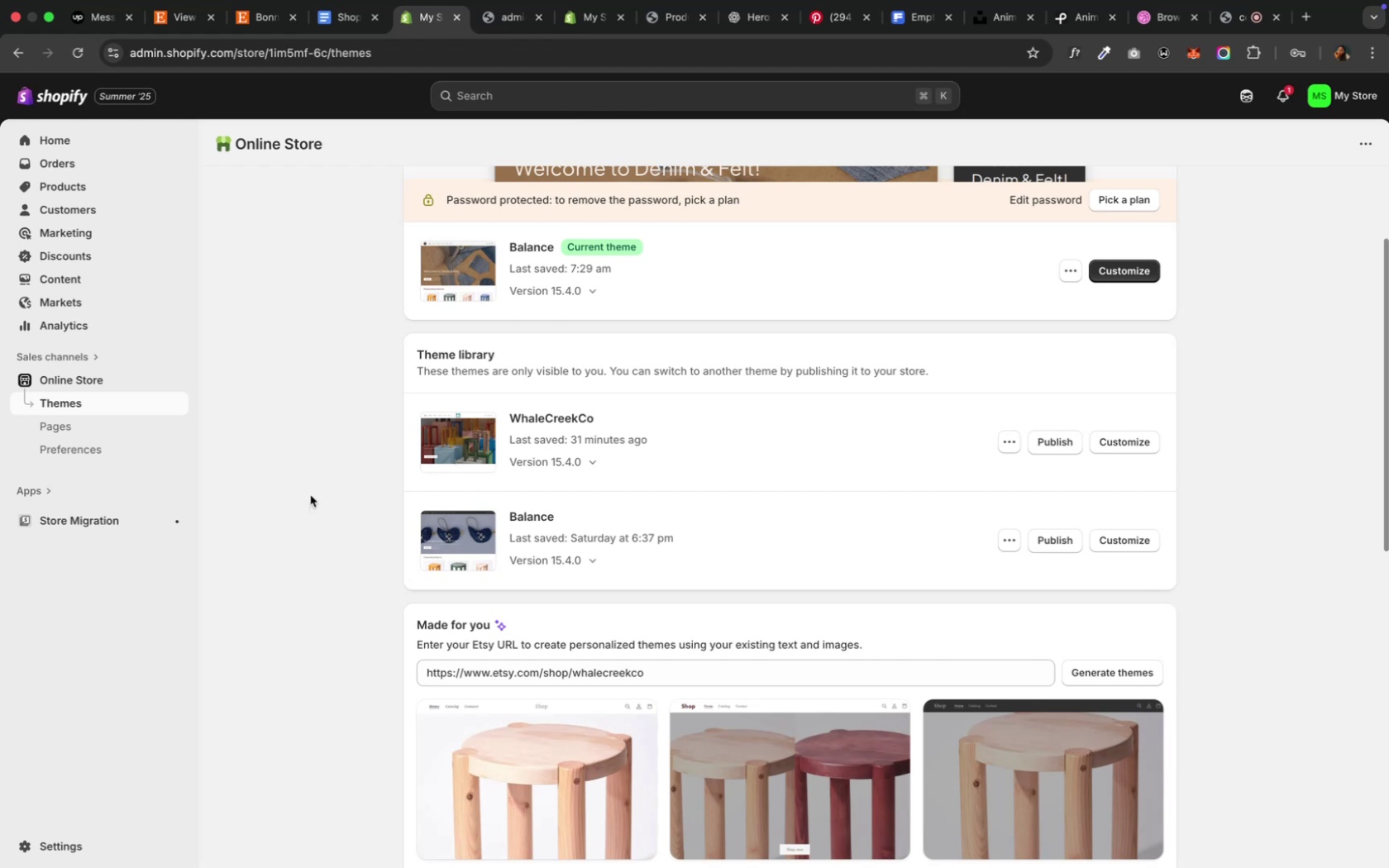 
left_click([543, 20])
 